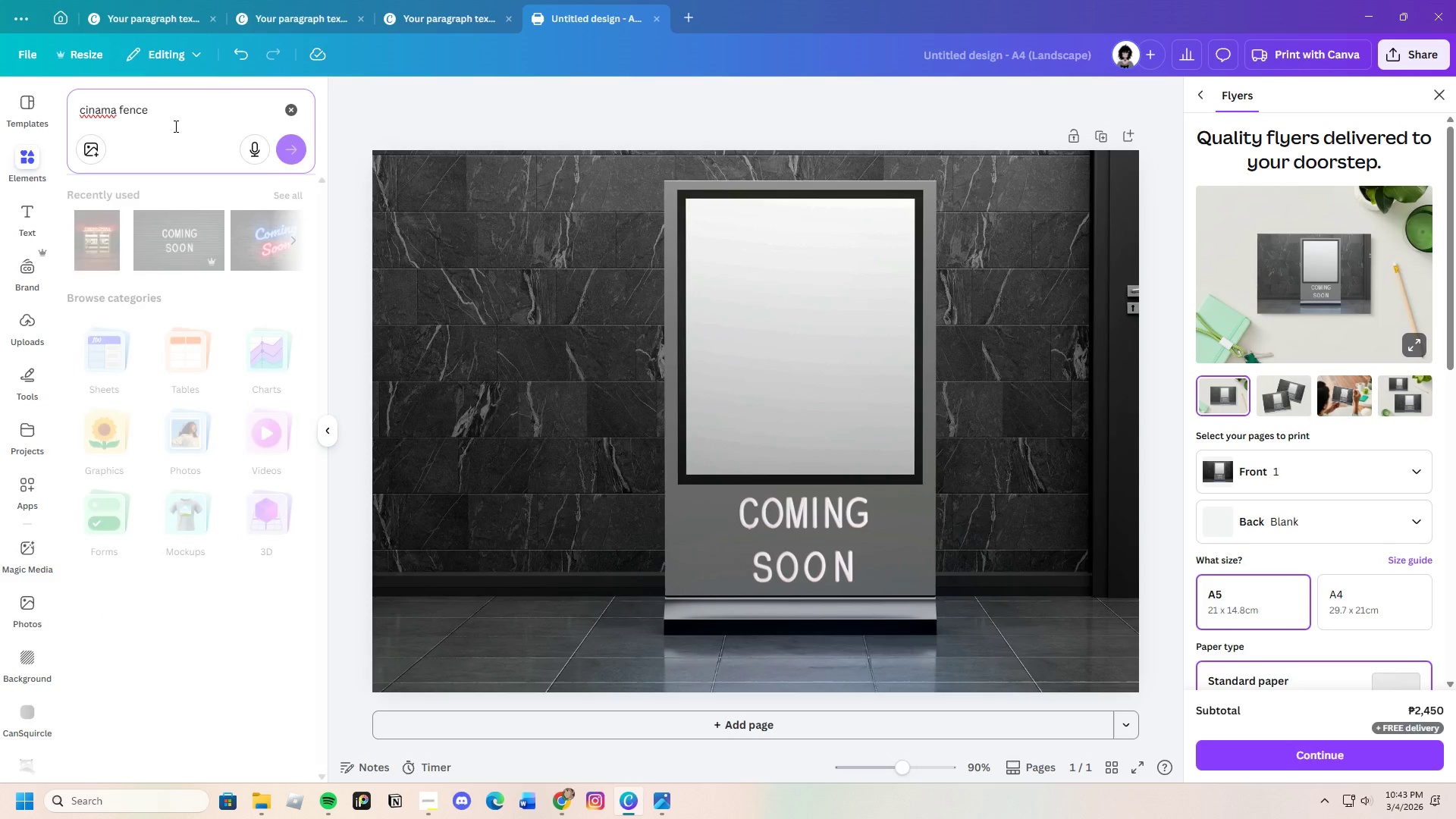 
key(Enter)
 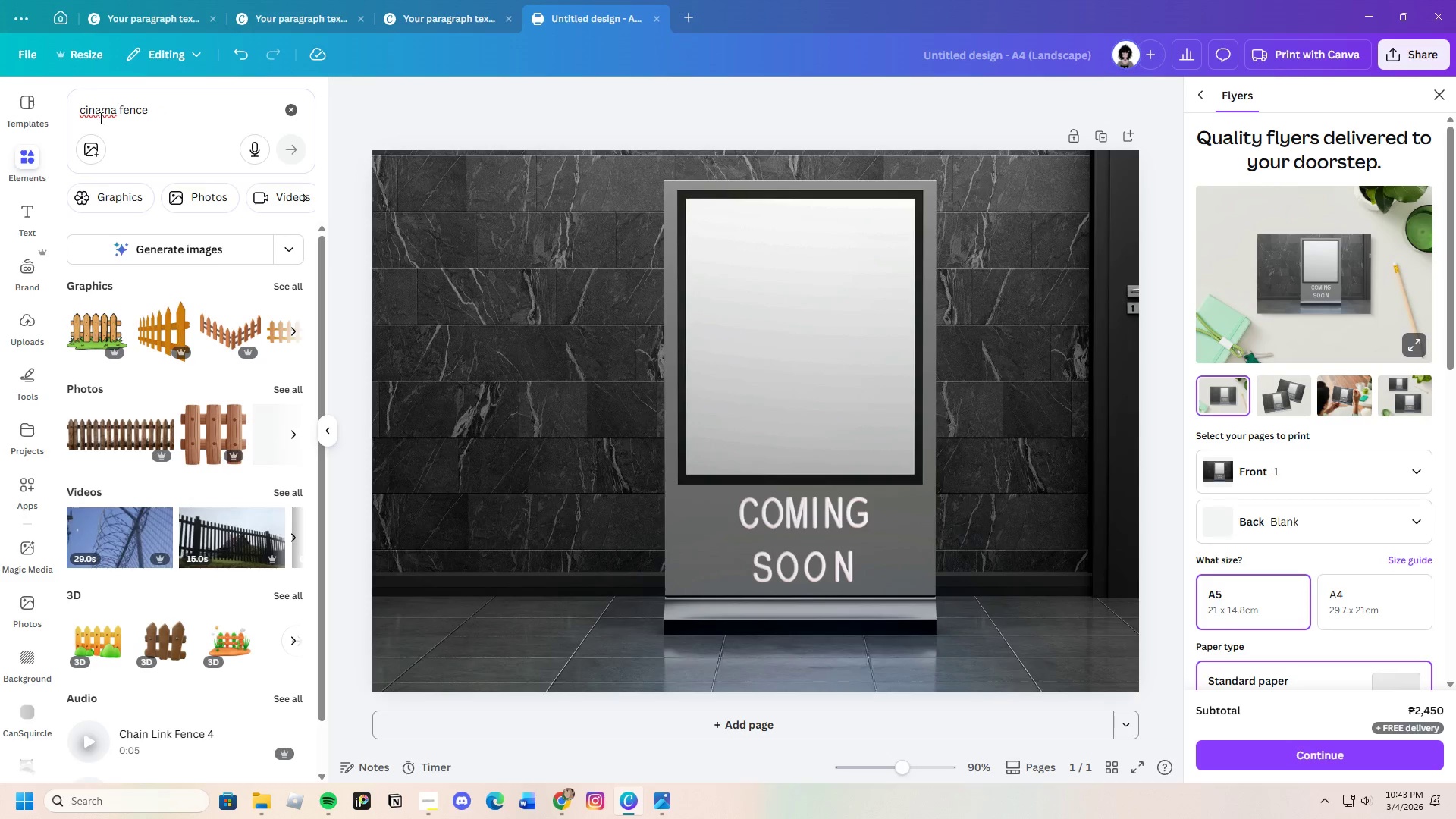 
left_click([101, 114])
 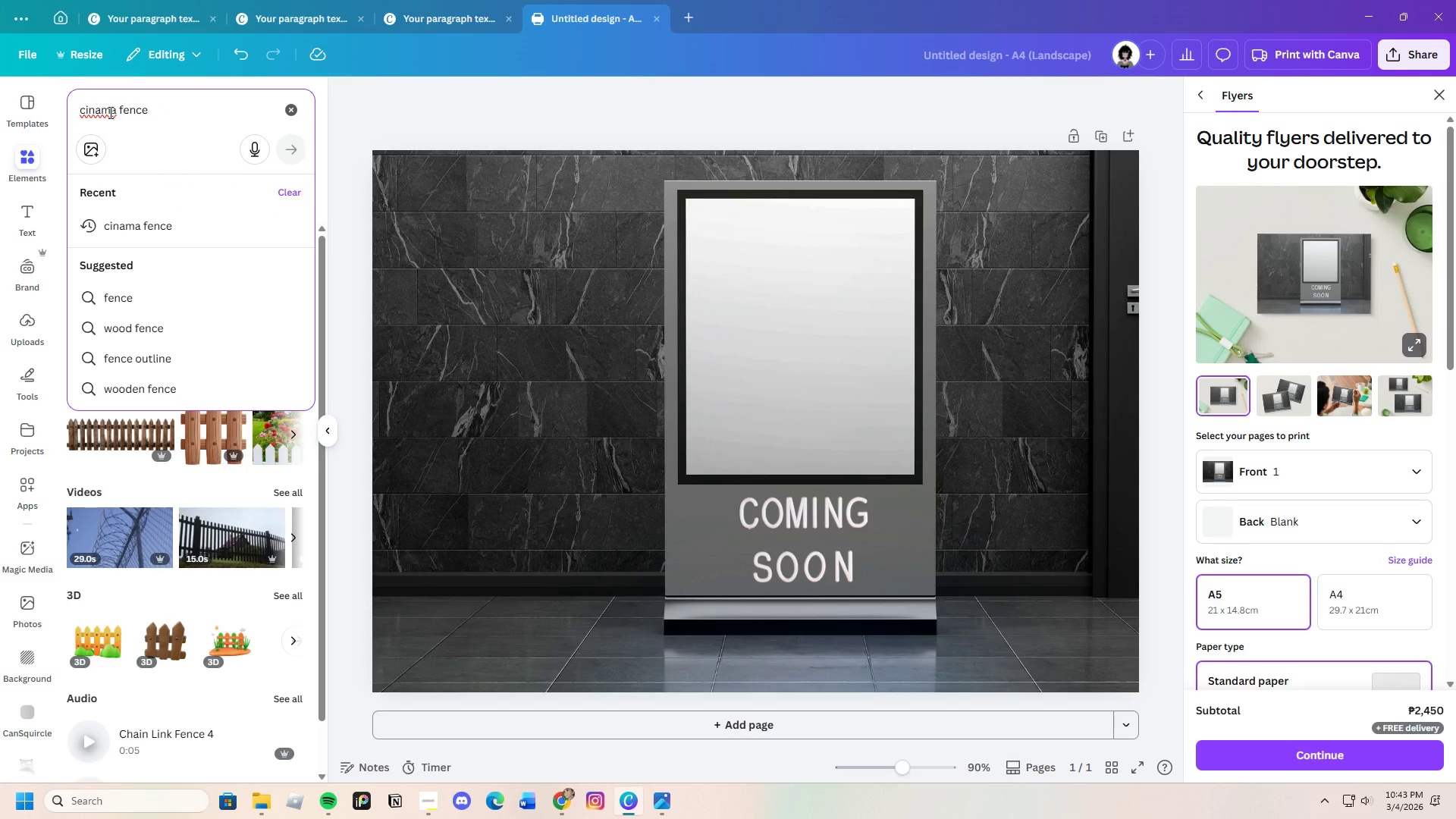 
key(Backspace)
 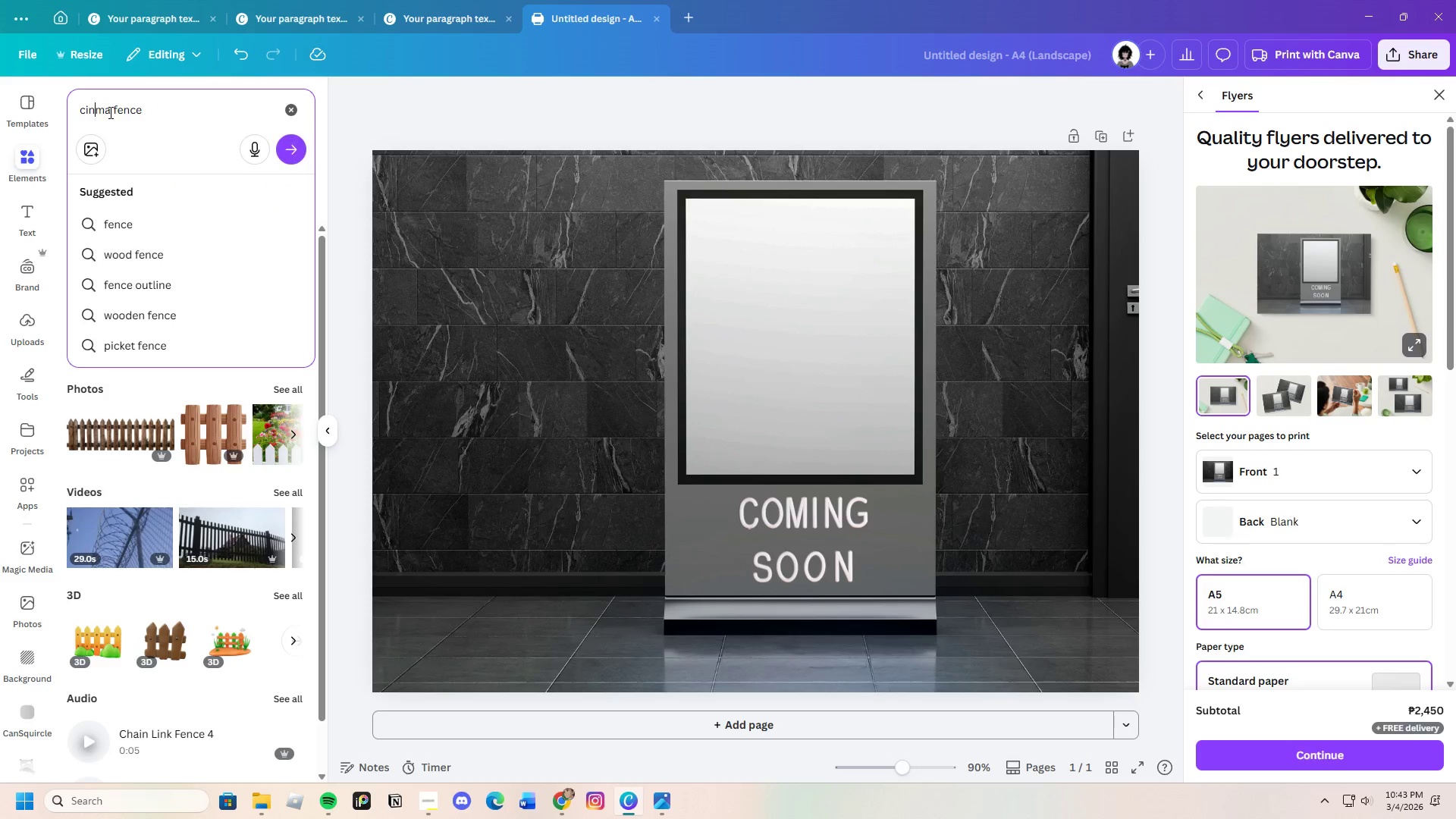 
key(E)
 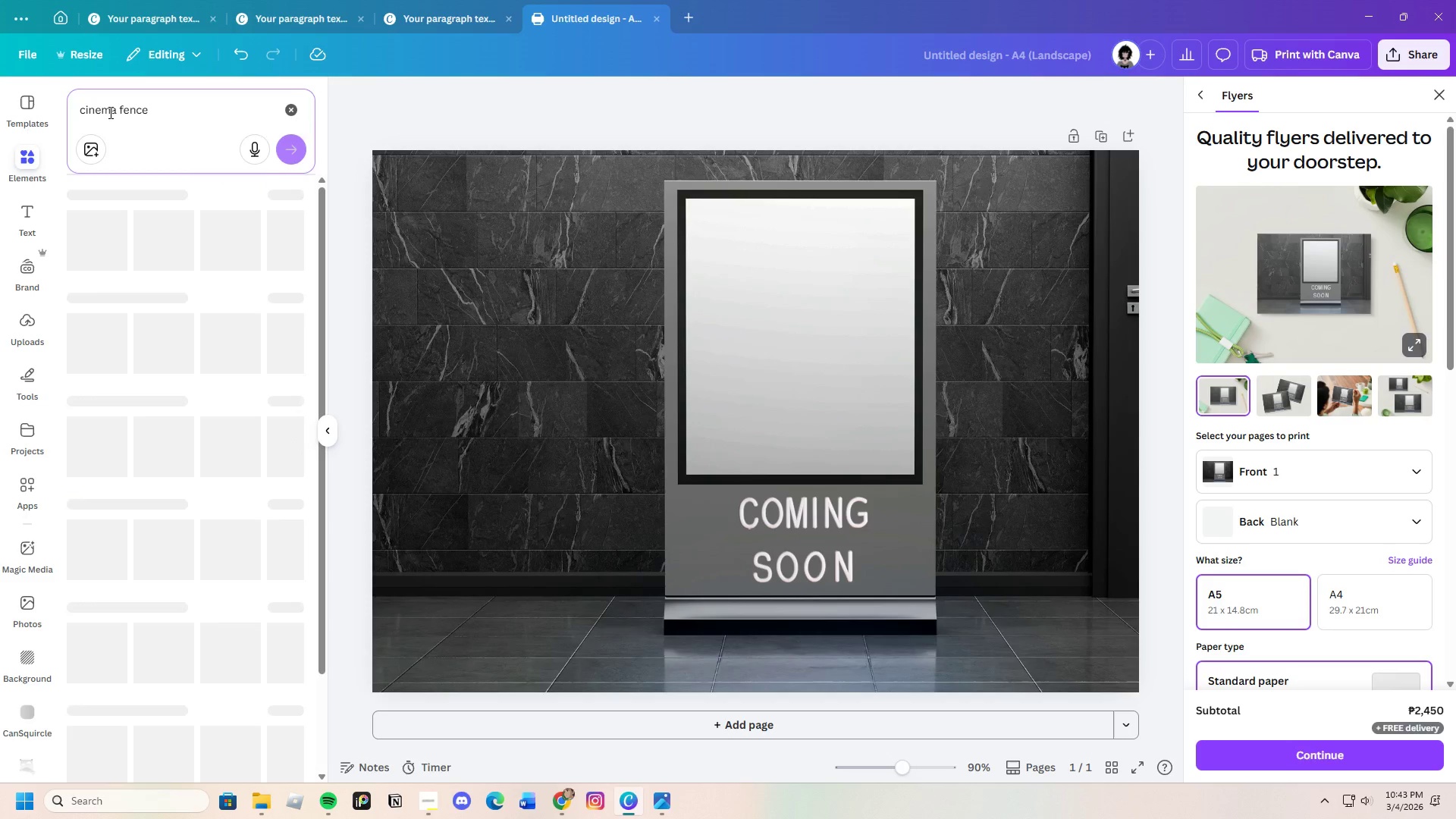 
key(Enter)
 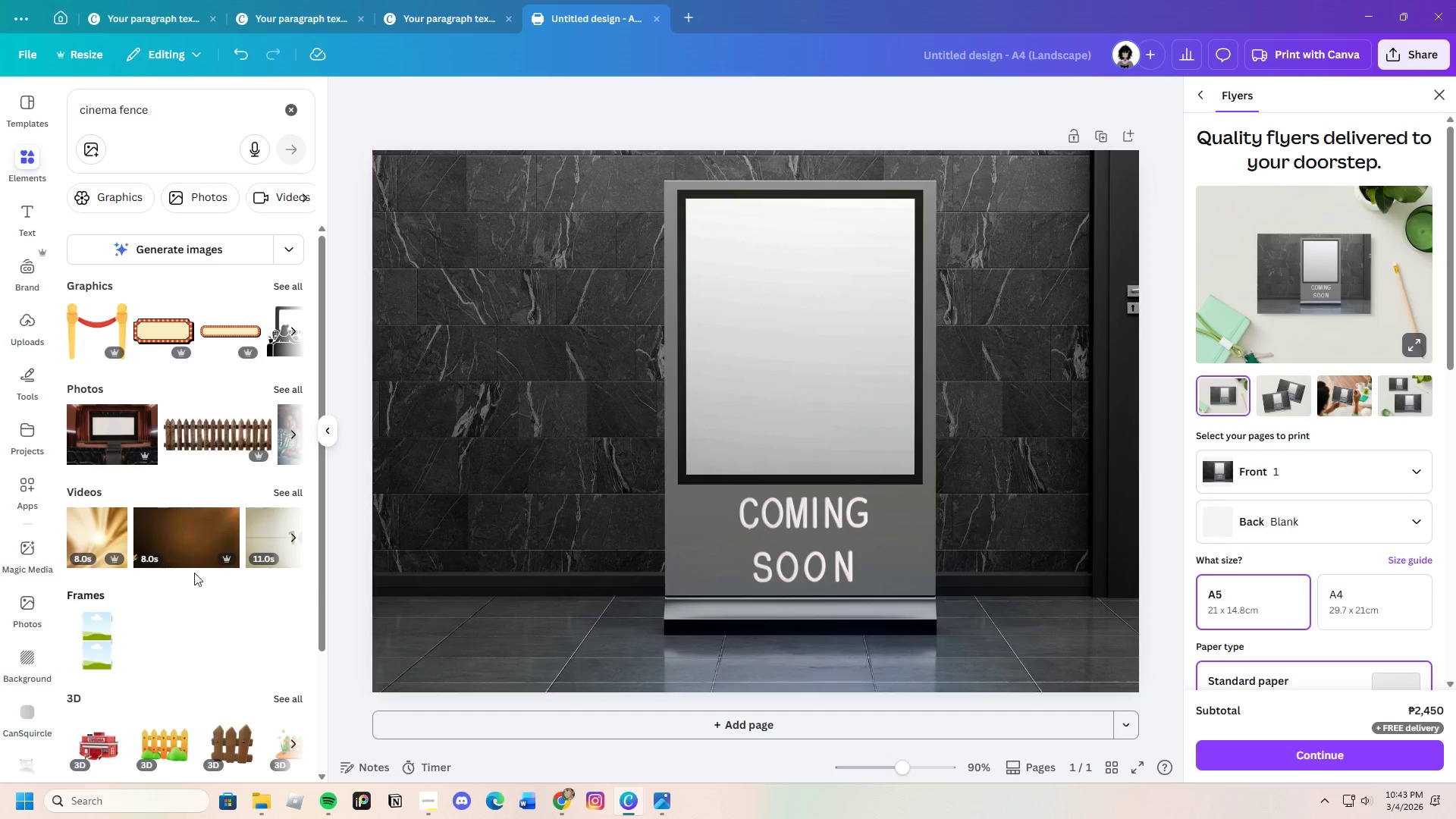 
scroll: coordinate [222, 581], scroll_direction: down, amount: 5.0
 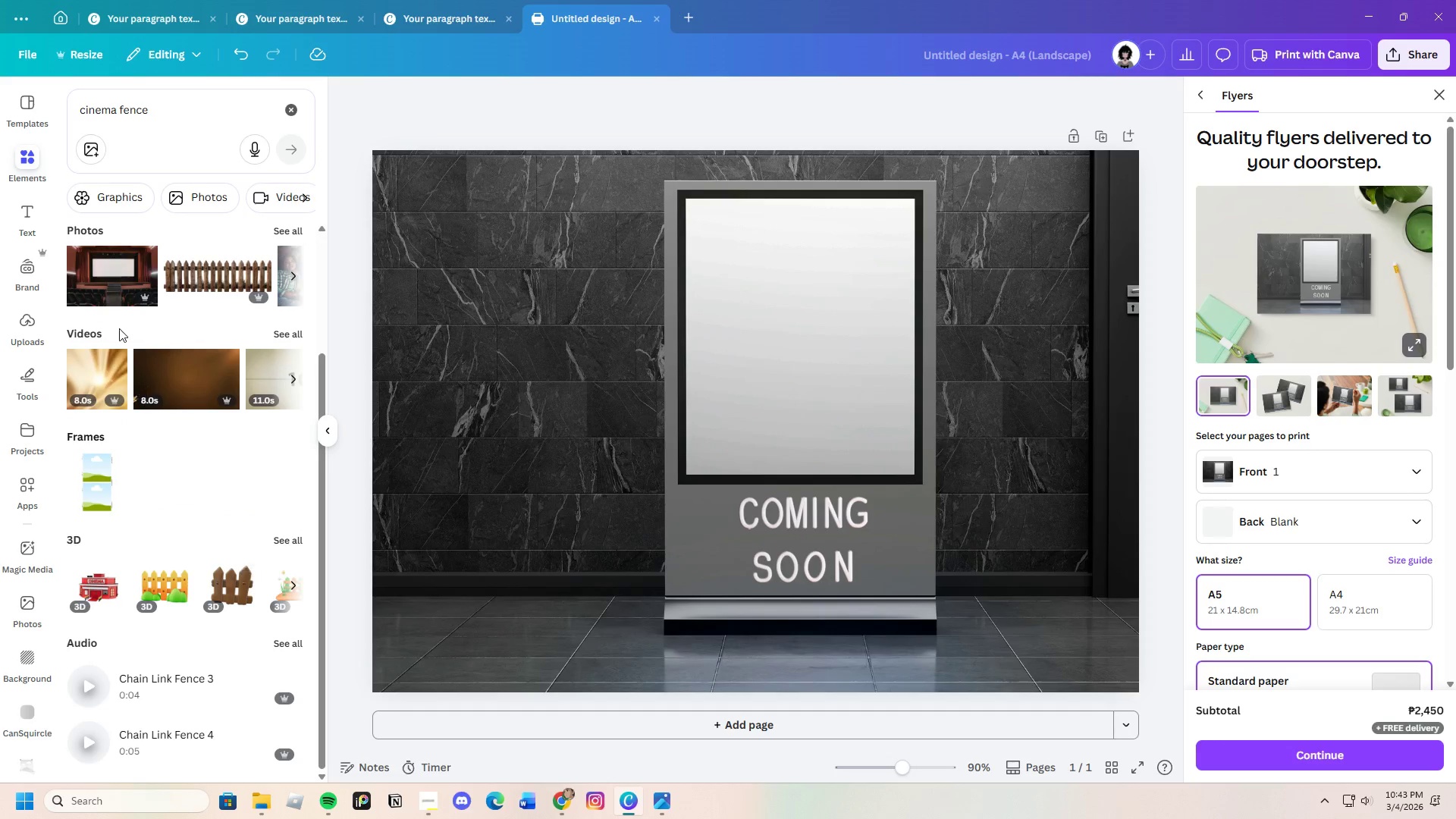 
scroll: coordinate [133, 353], scroll_direction: up, amount: 3.0
 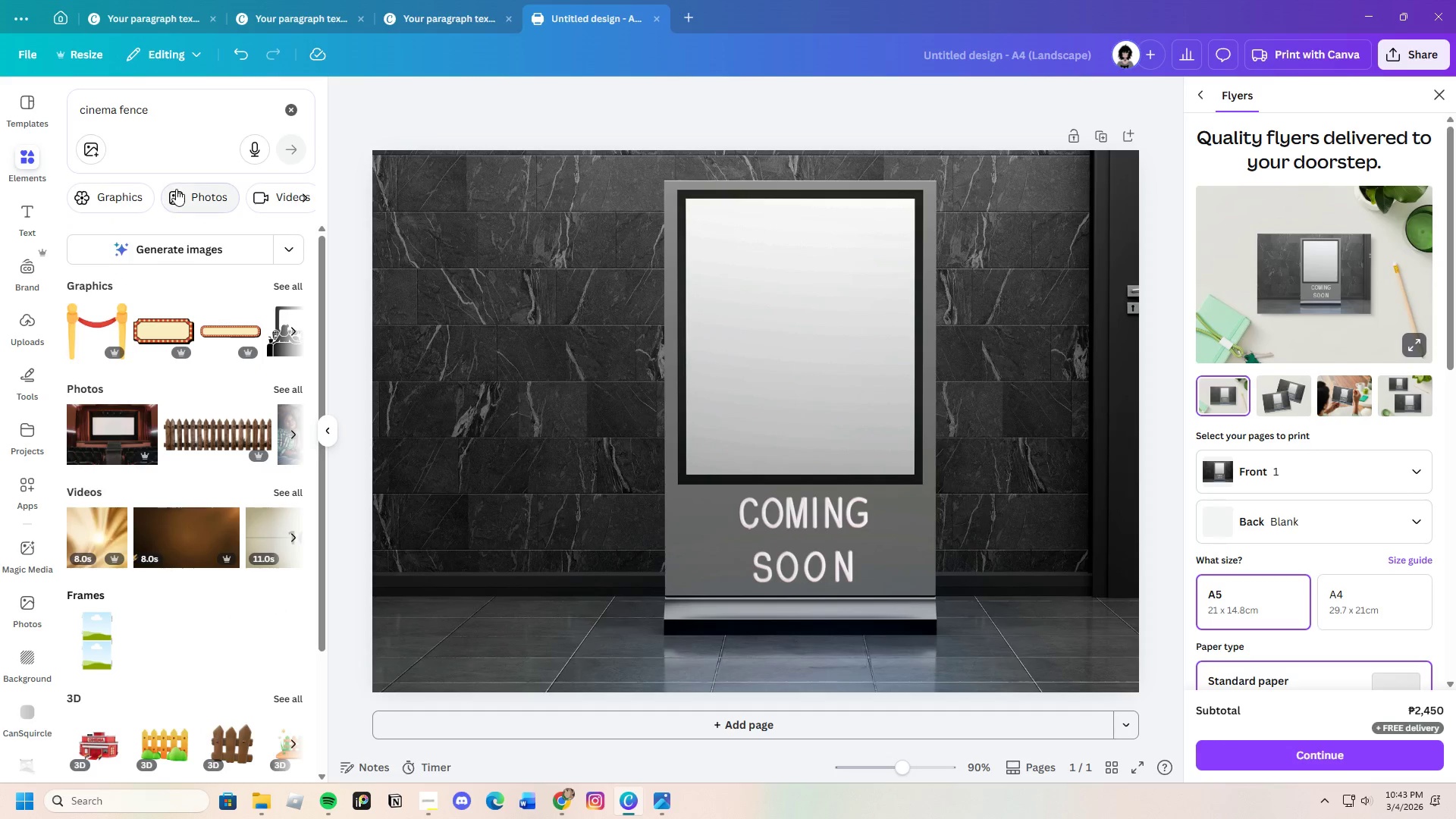 
left_click([180, 191])
 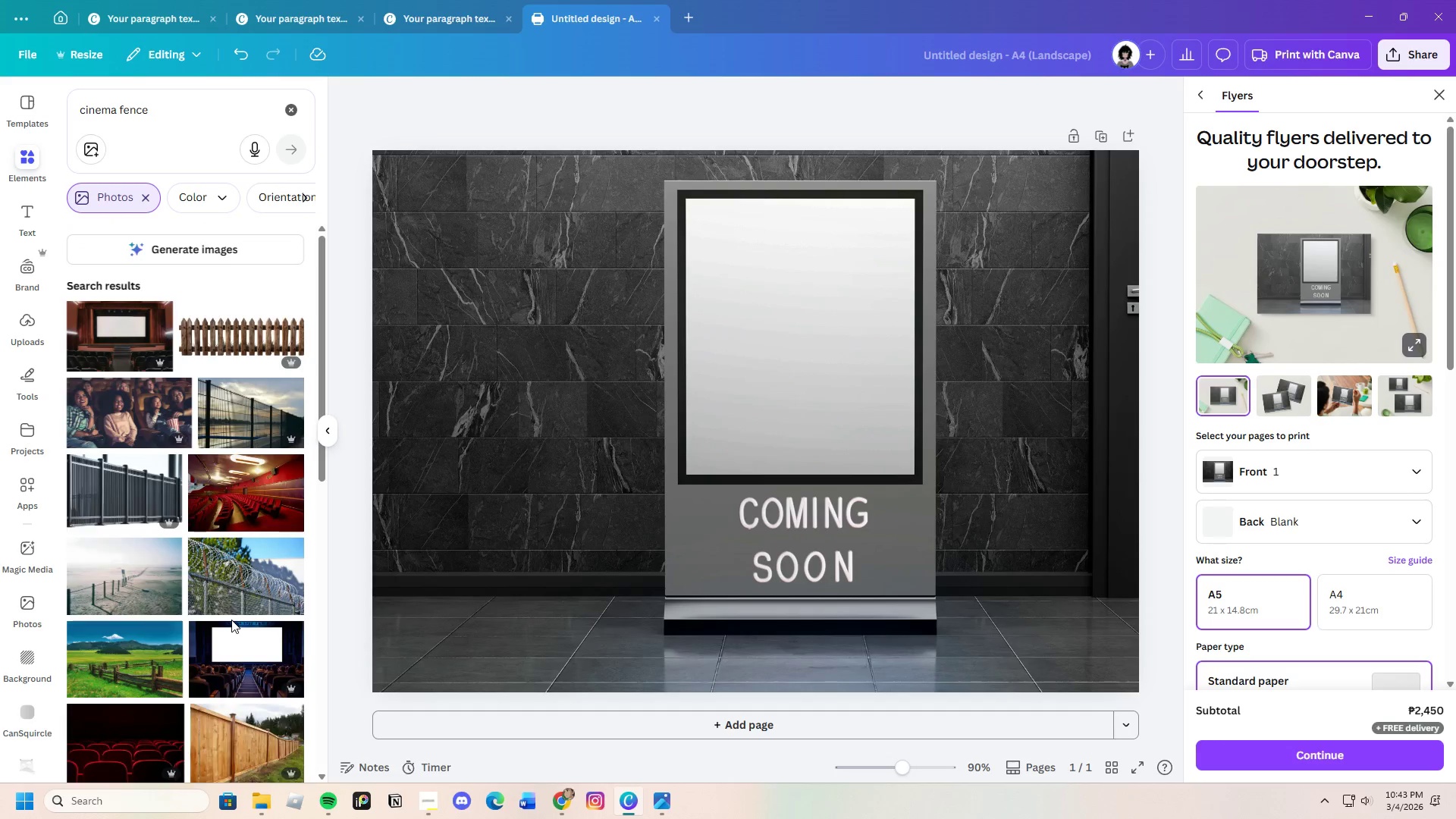 
scroll: coordinate [231, 613], scroll_direction: down, amount: 9.0
 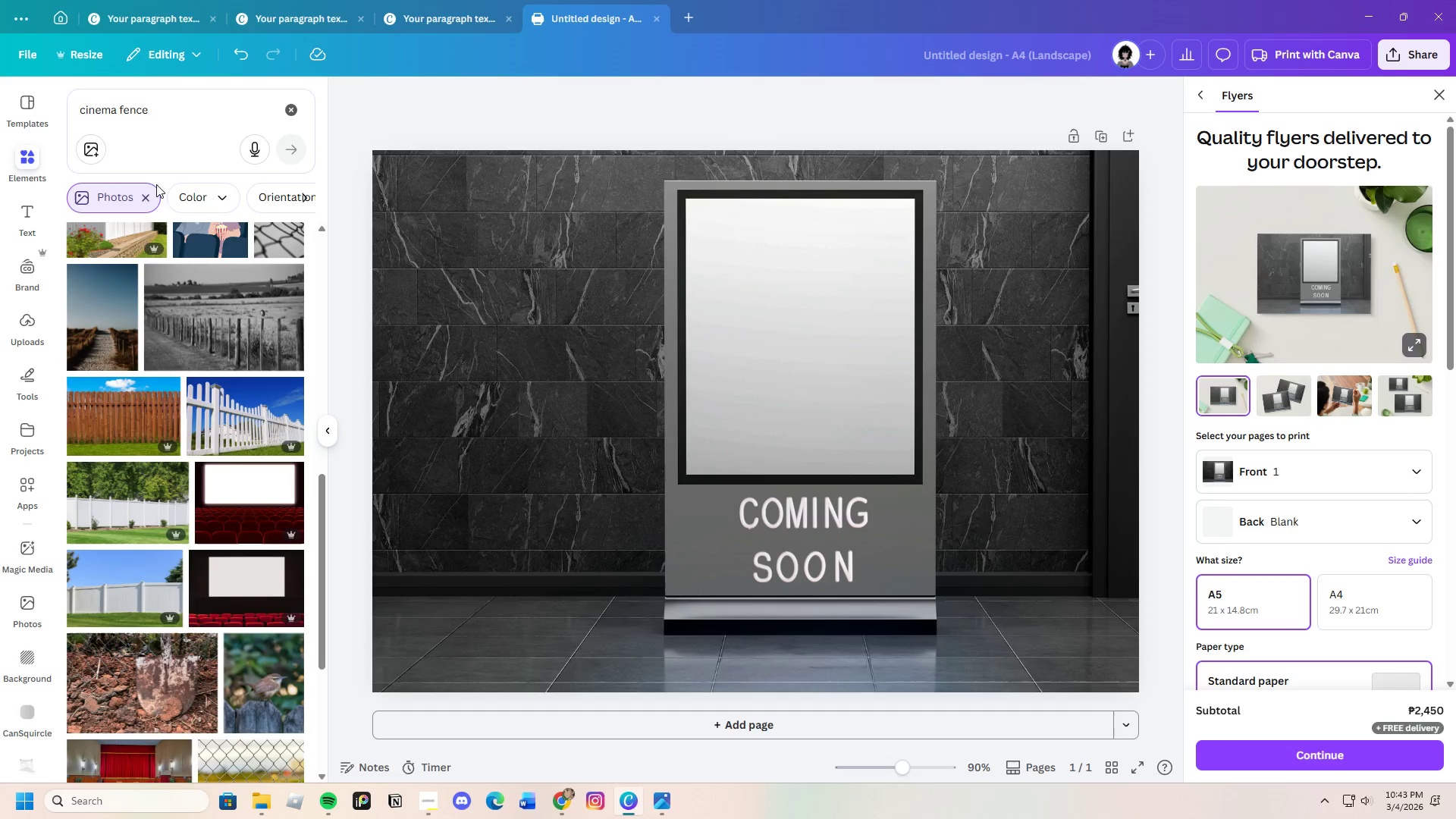 
left_click([150, 196])
 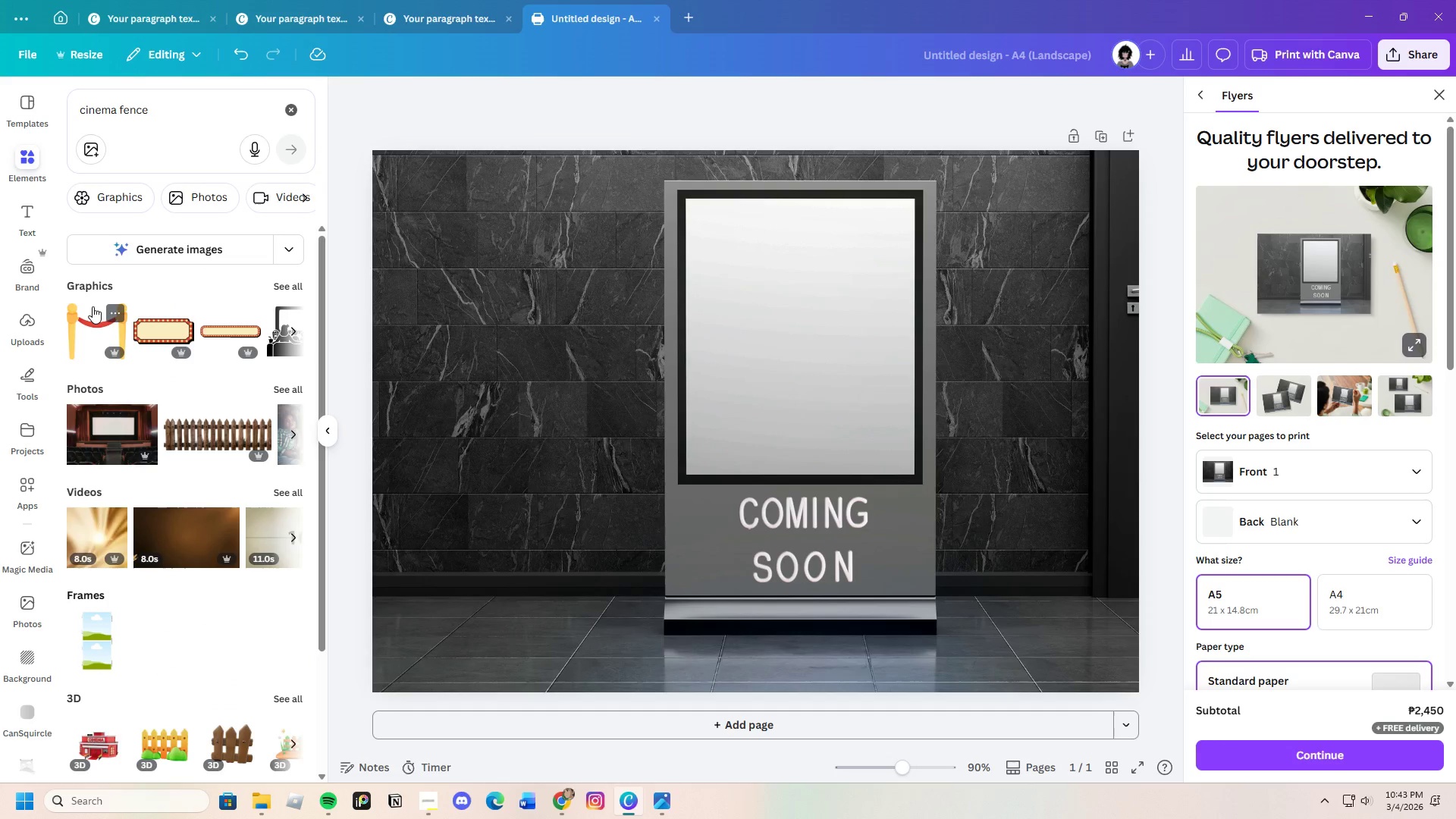 
left_click([101, 332])
 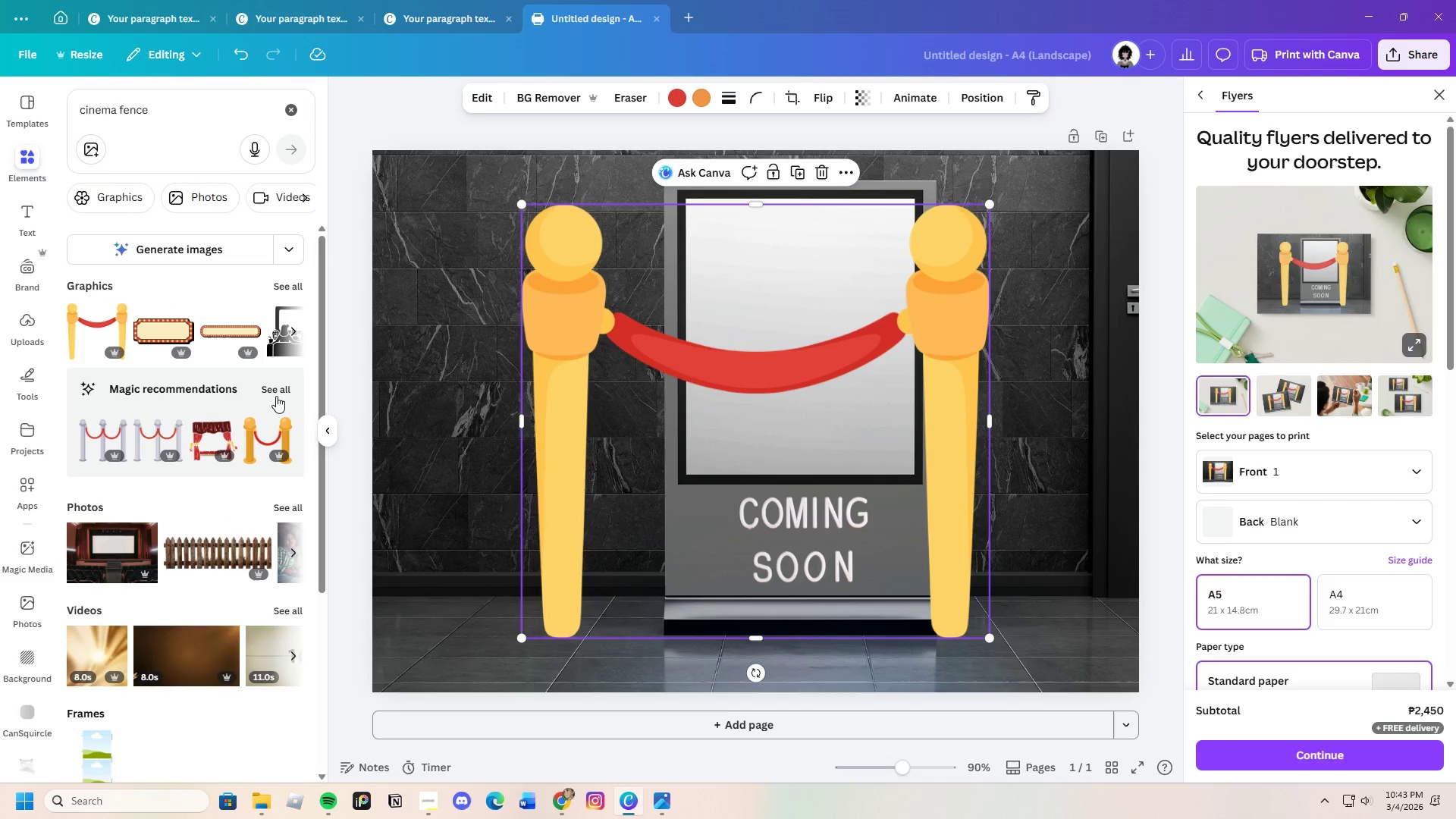 
left_click([277, 388])
 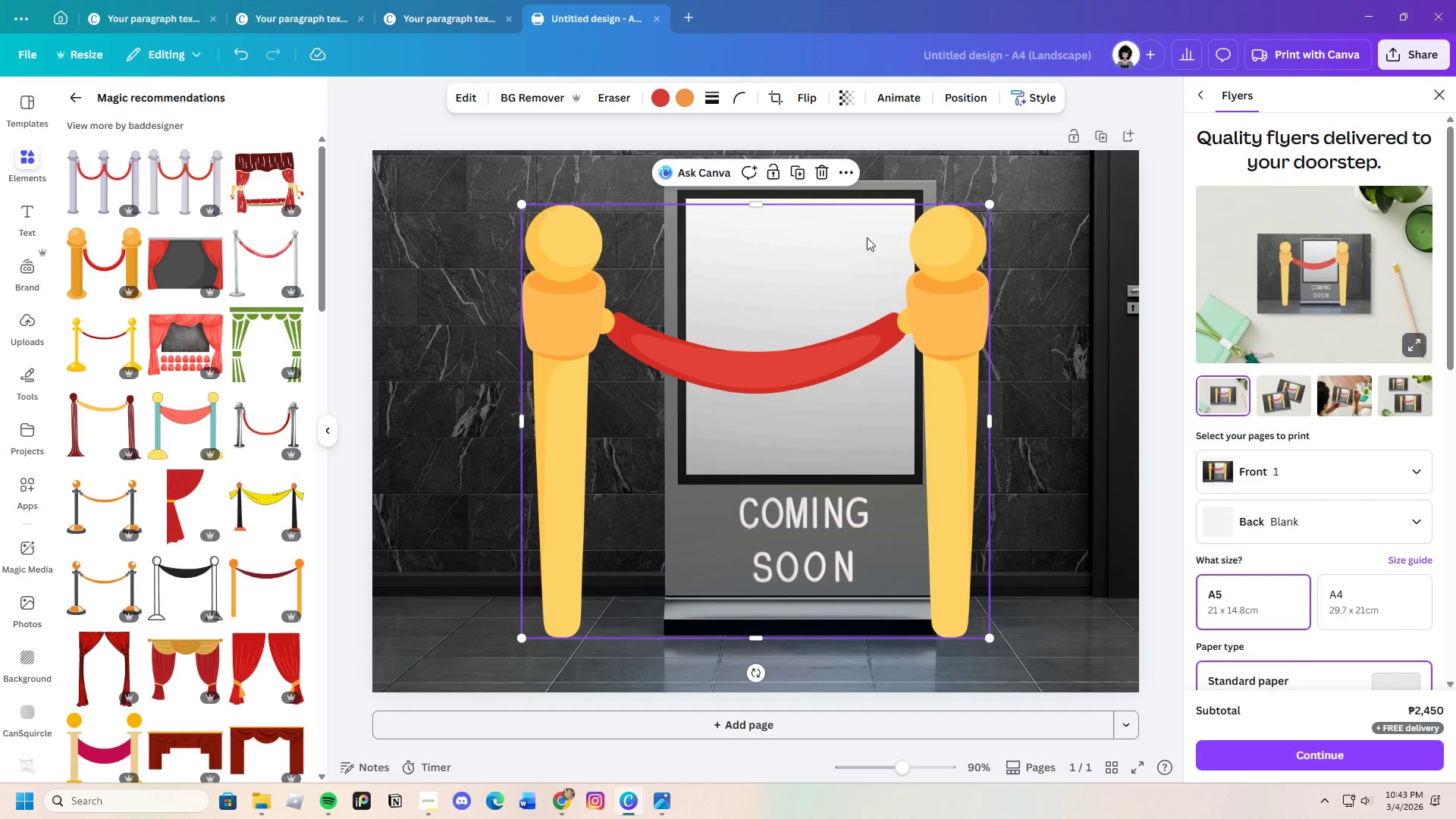 
left_click([824, 176])
 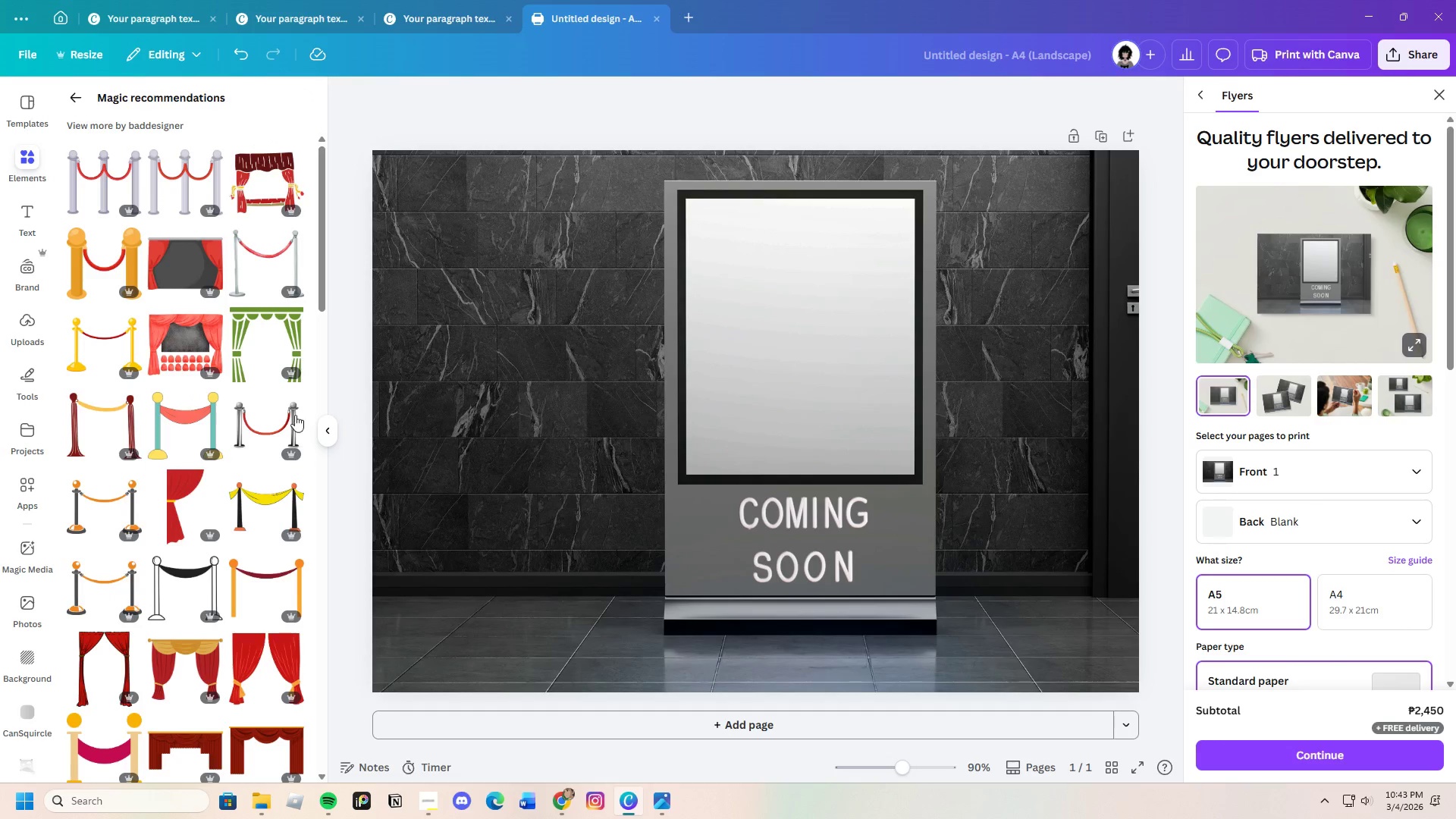 
left_click([236, 420])
 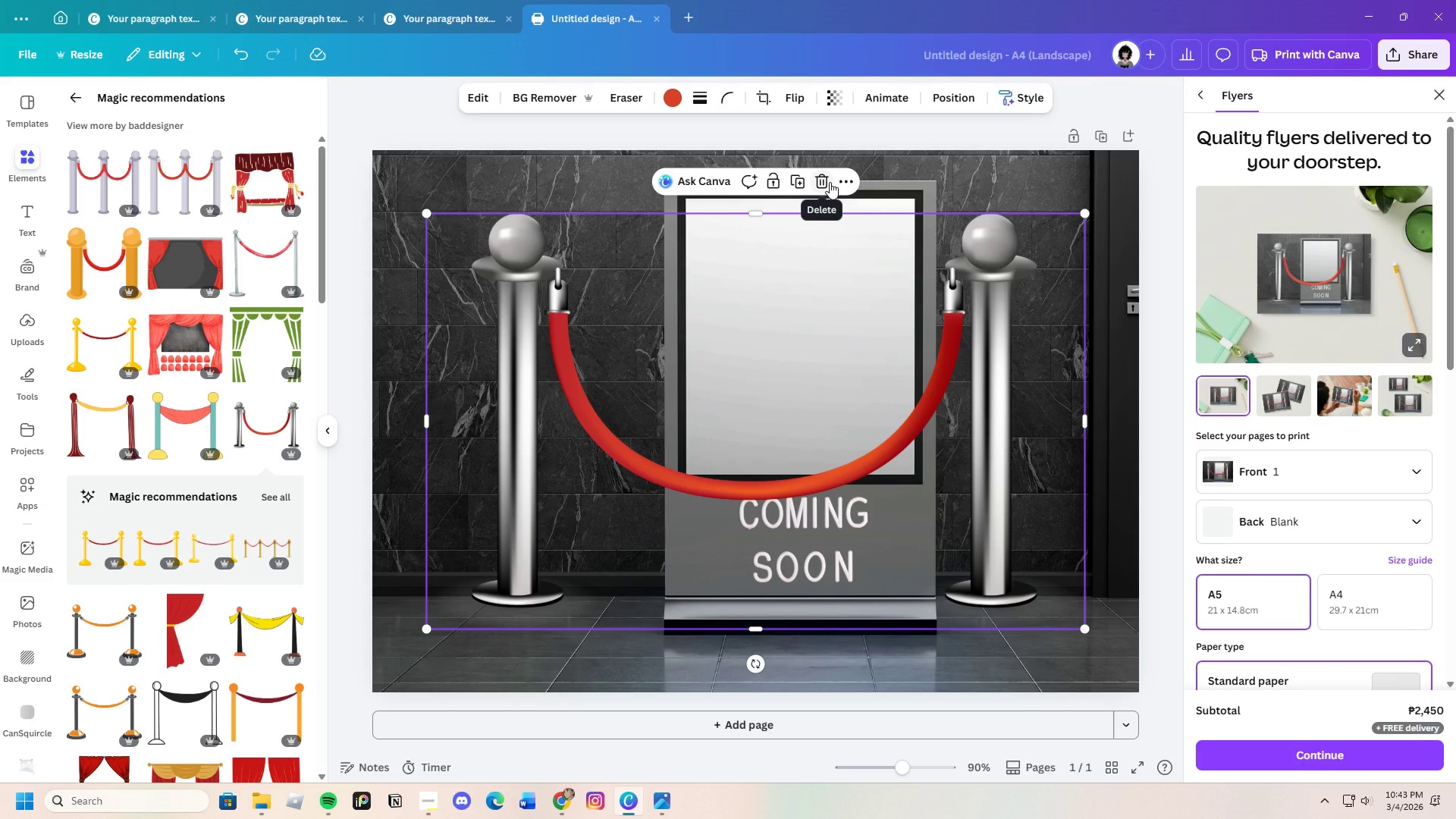 
wait(5.44)
 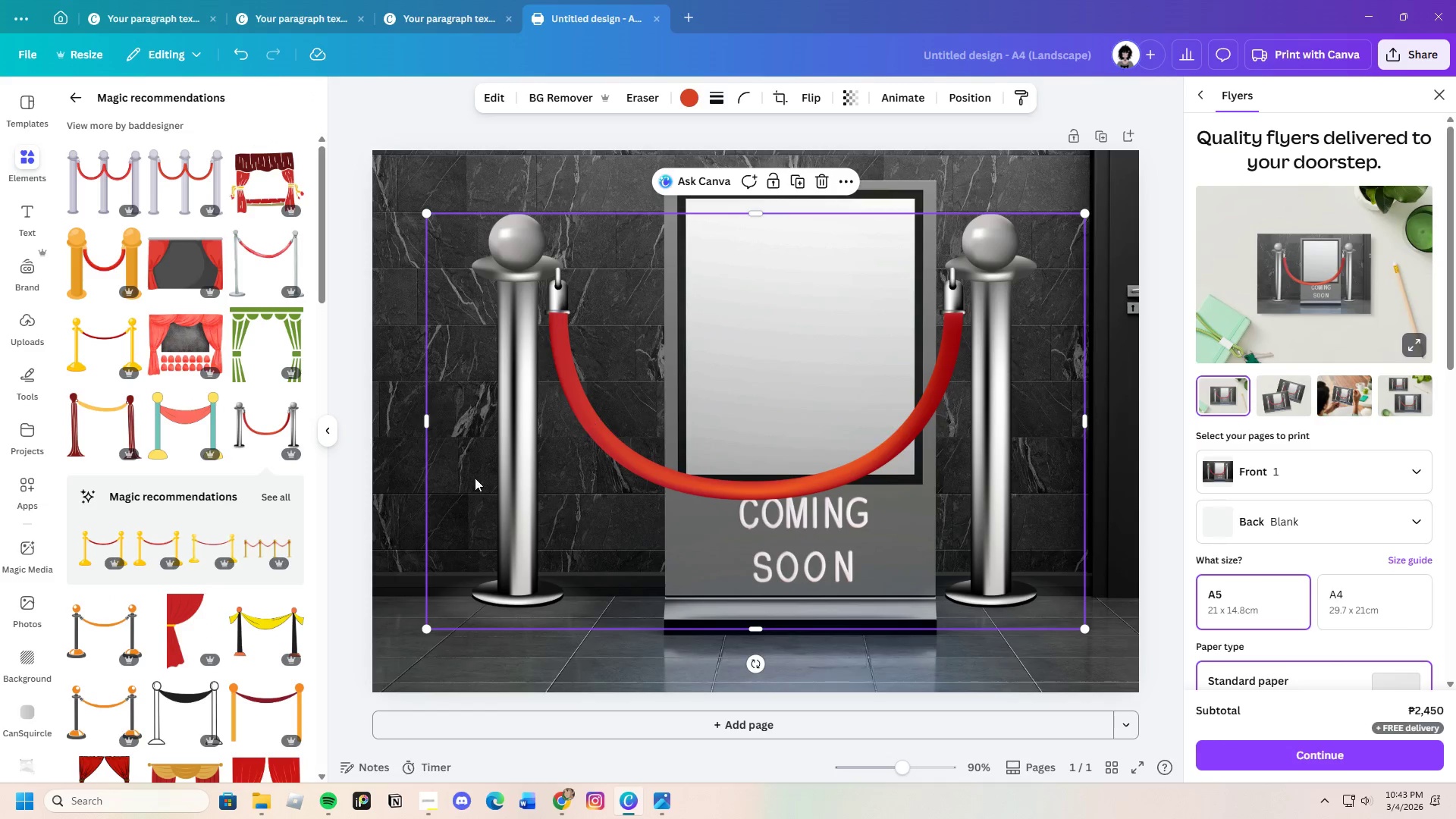 
scroll: coordinate [215, 575], scroll_direction: down, amount: 12.0
 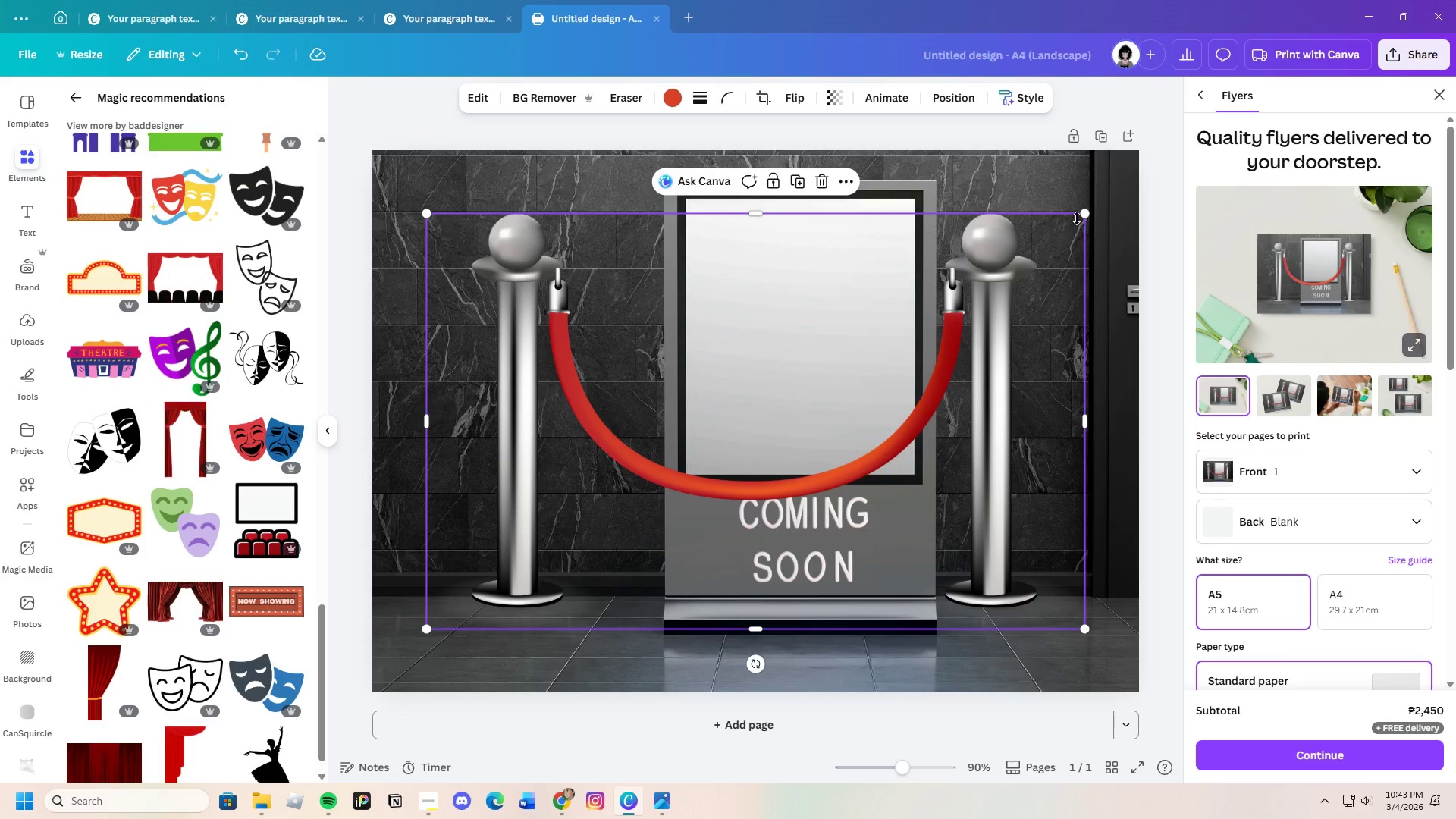 
left_click_drag(start_coordinate=[1084, 212], to_coordinate=[767, 585])
 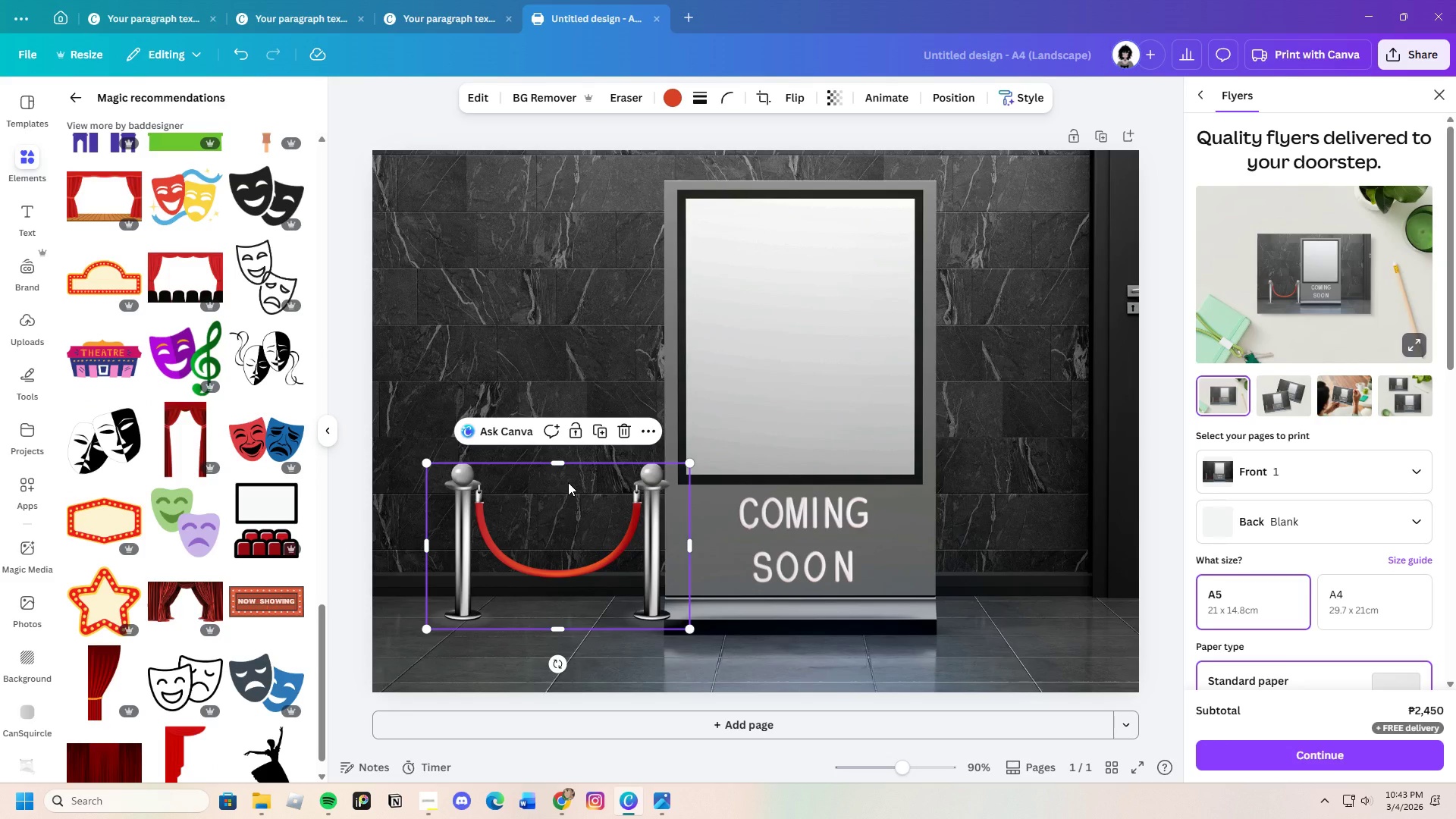 
scroll: coordinate [199, 595], scroll_direction: down, amount: 3.0
 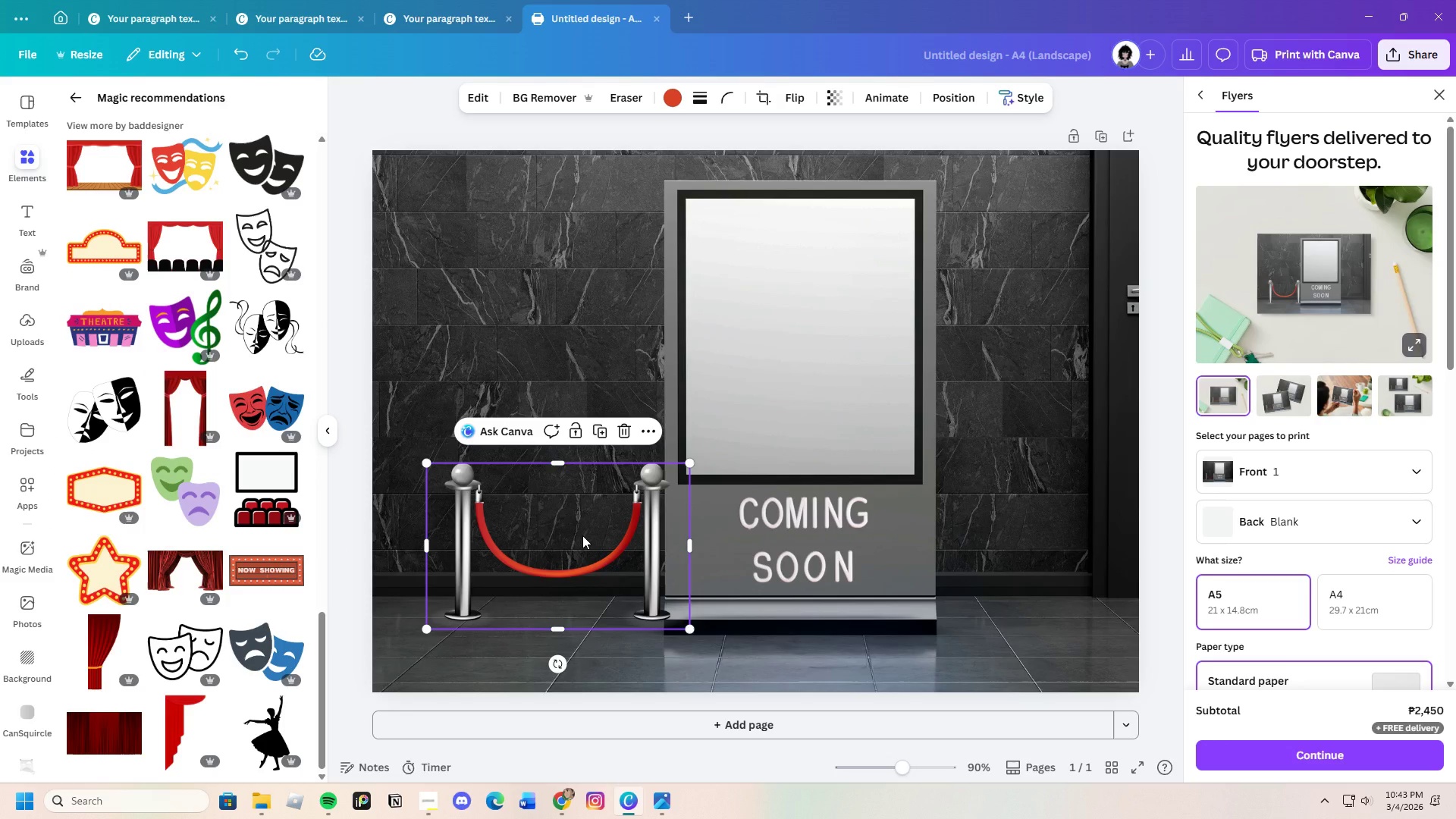 
left_click([582, 535])
 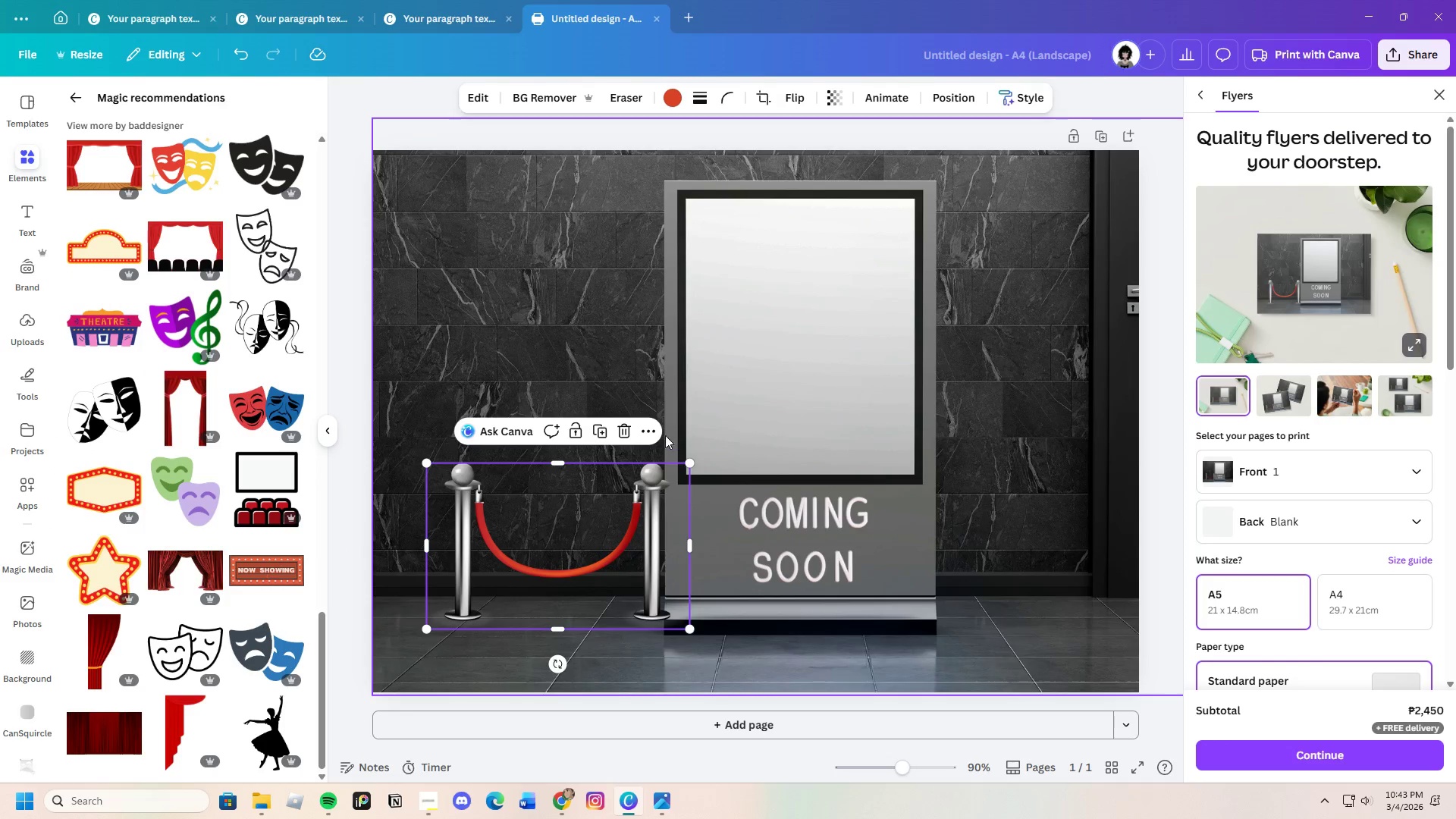 
left_click([657, 431])
 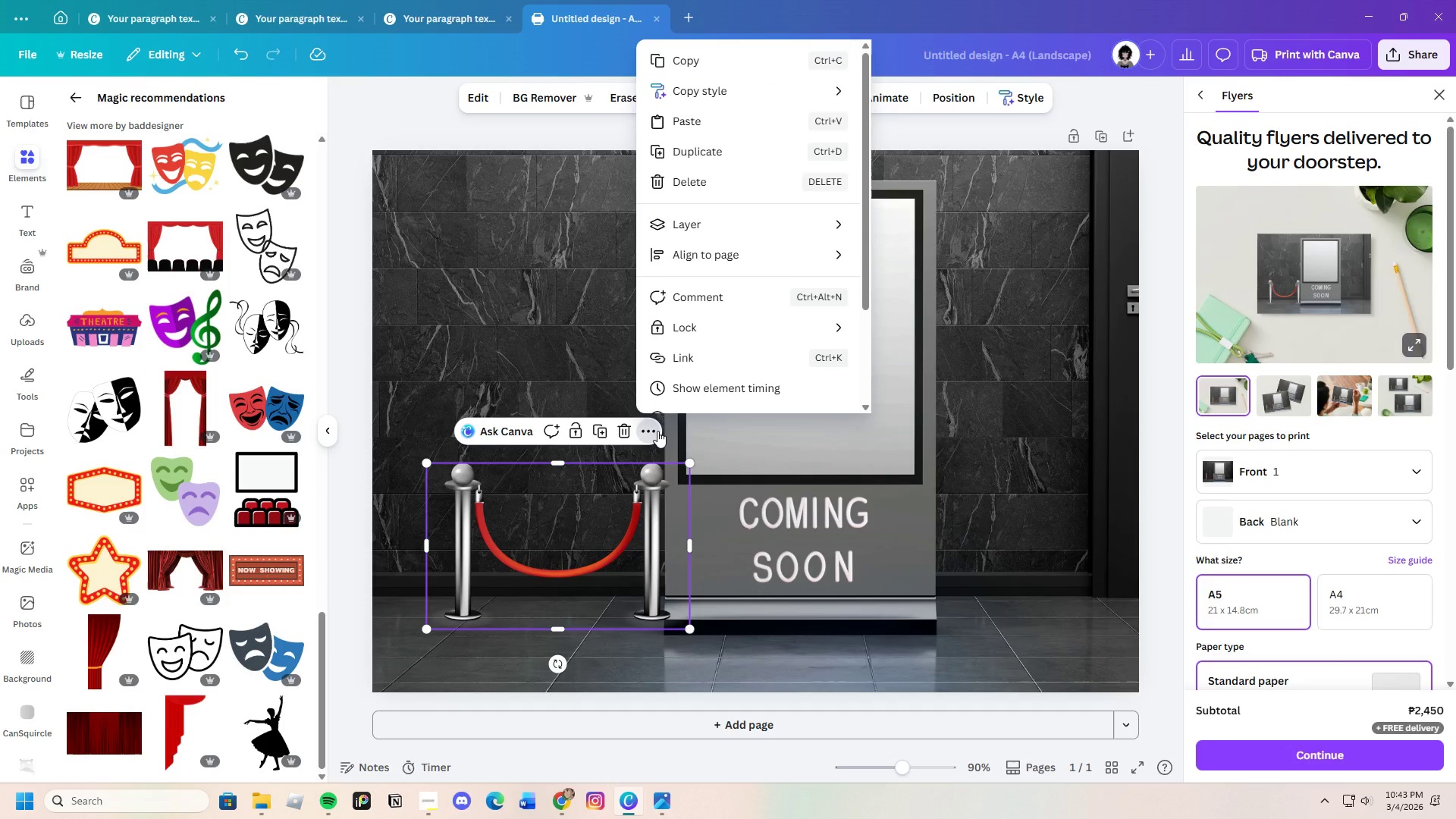 
left_click([581, 511])
 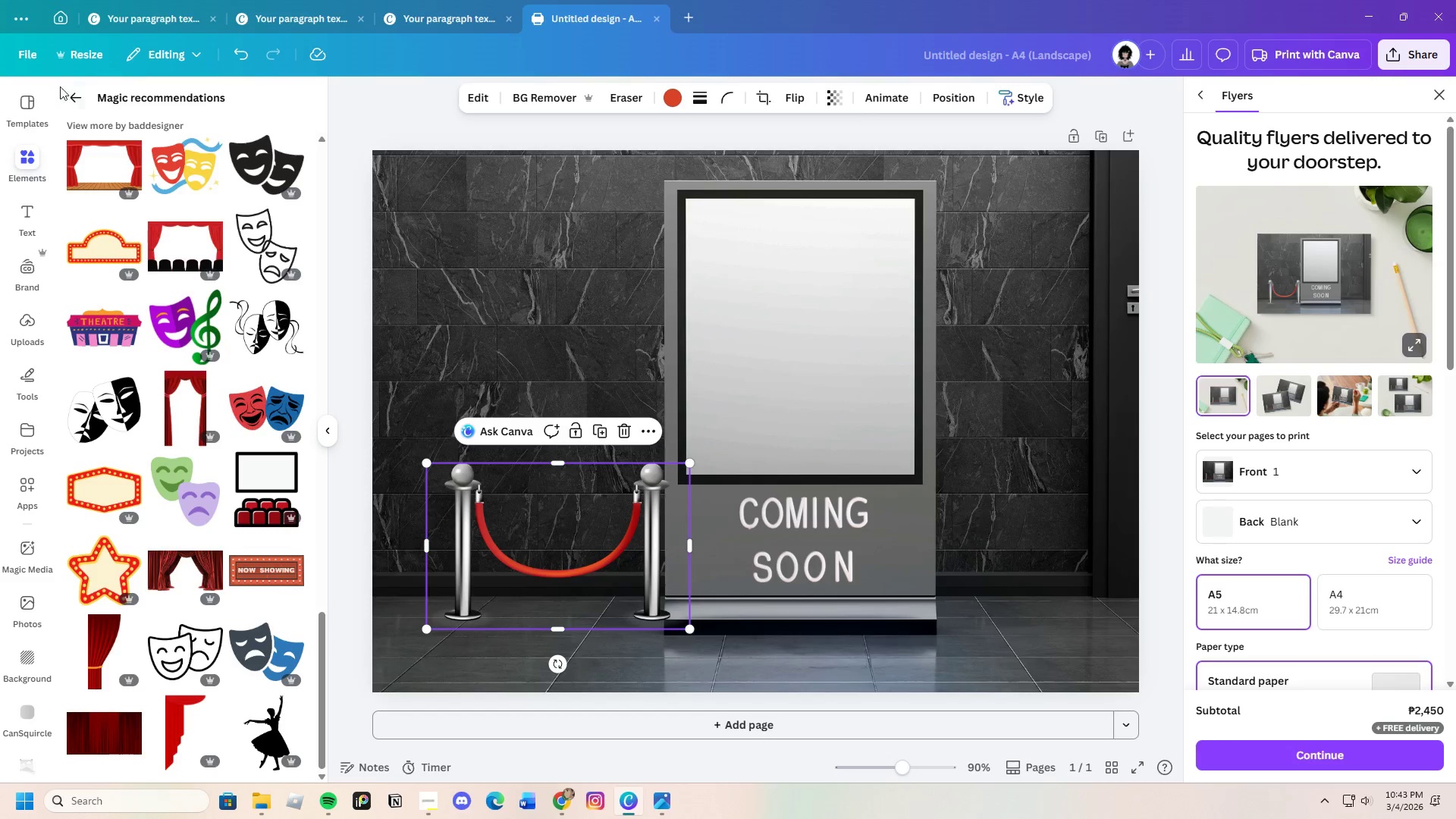 
left_click([64, 90])
 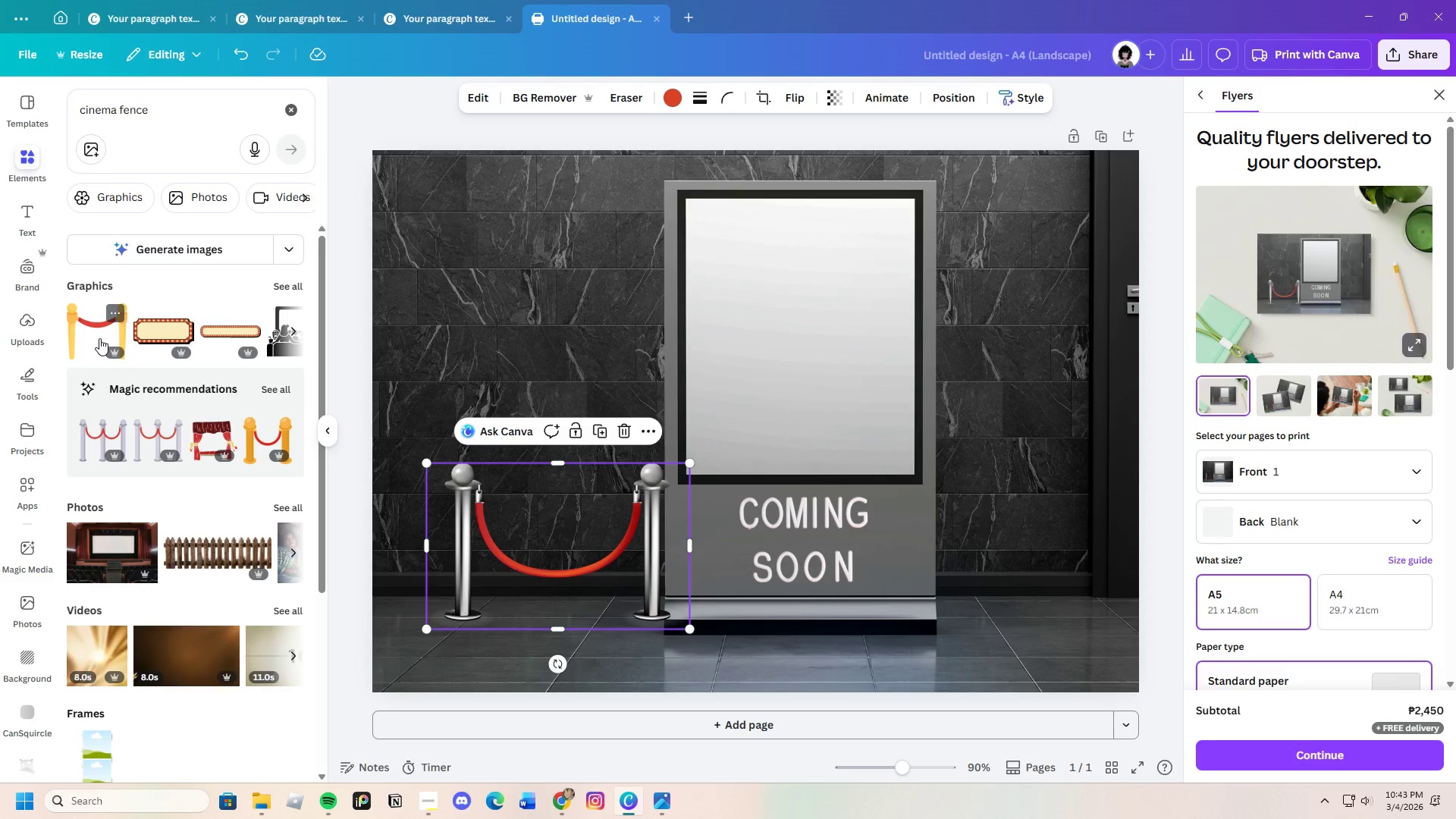 
left_click([112, 315])
 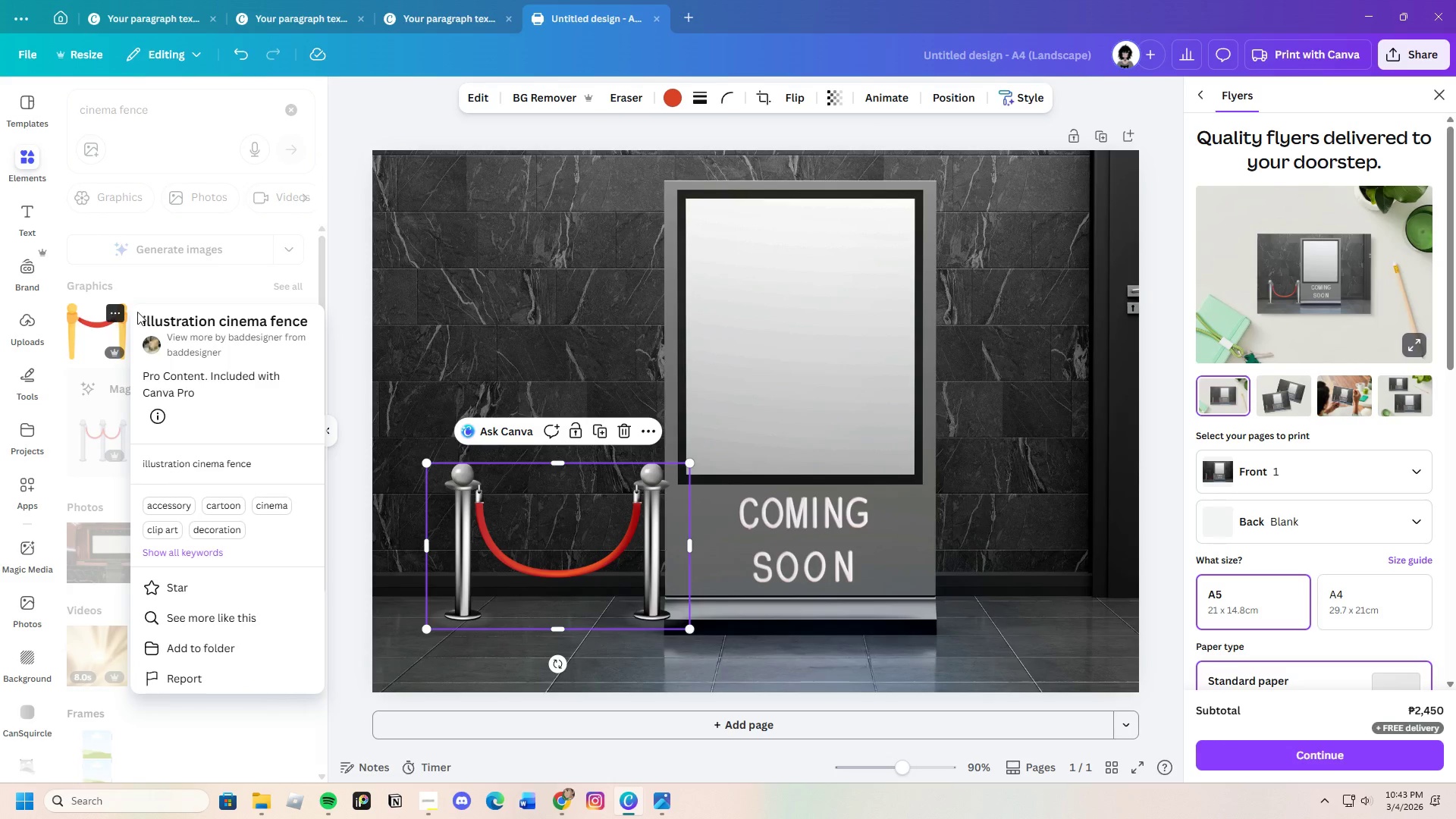 
left_click([482, 312])
 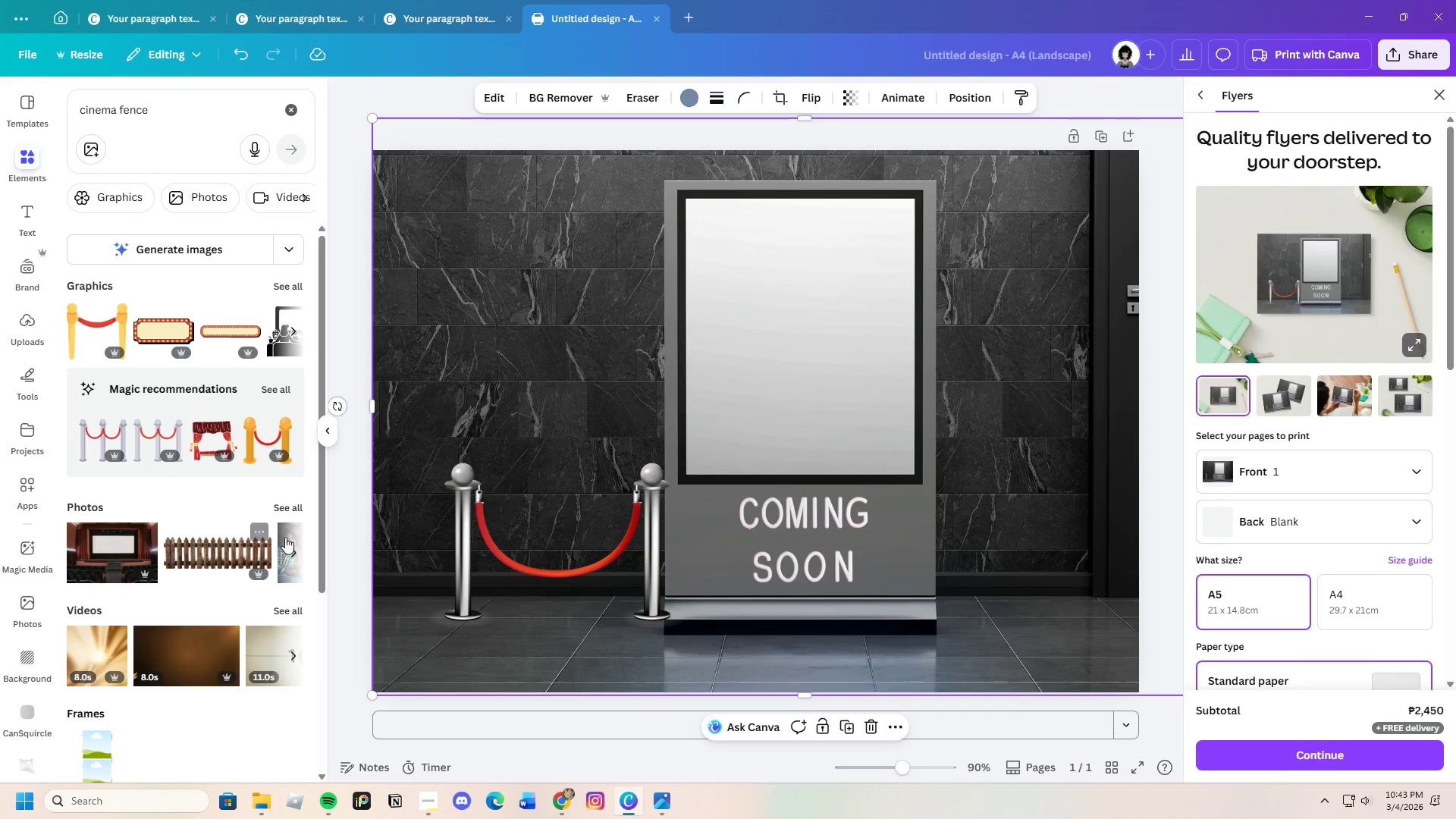 
left_click([290, 506])
 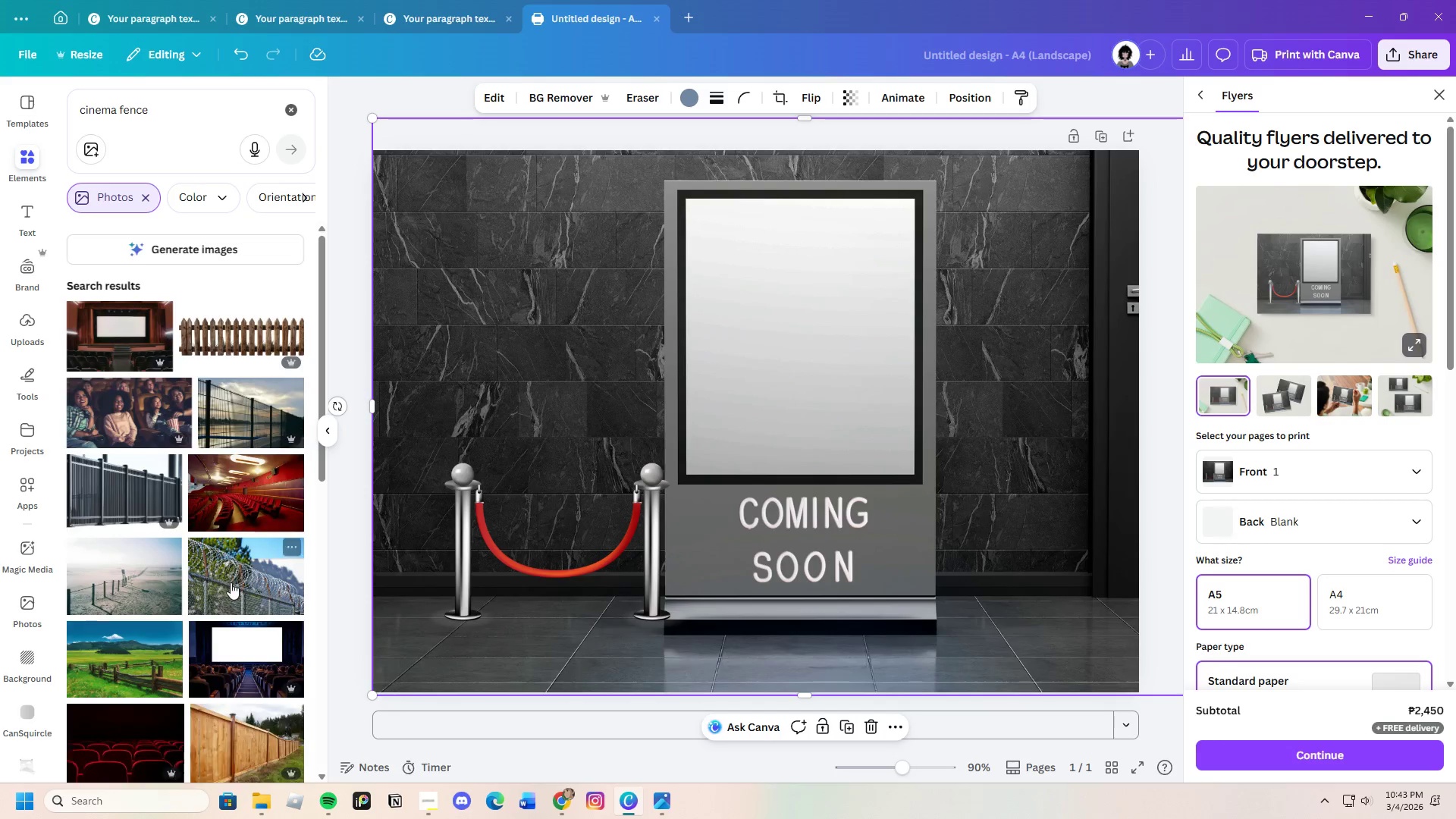 
scroll: coordinate [248, 582], scroll_direction: down, amount: 30.0
 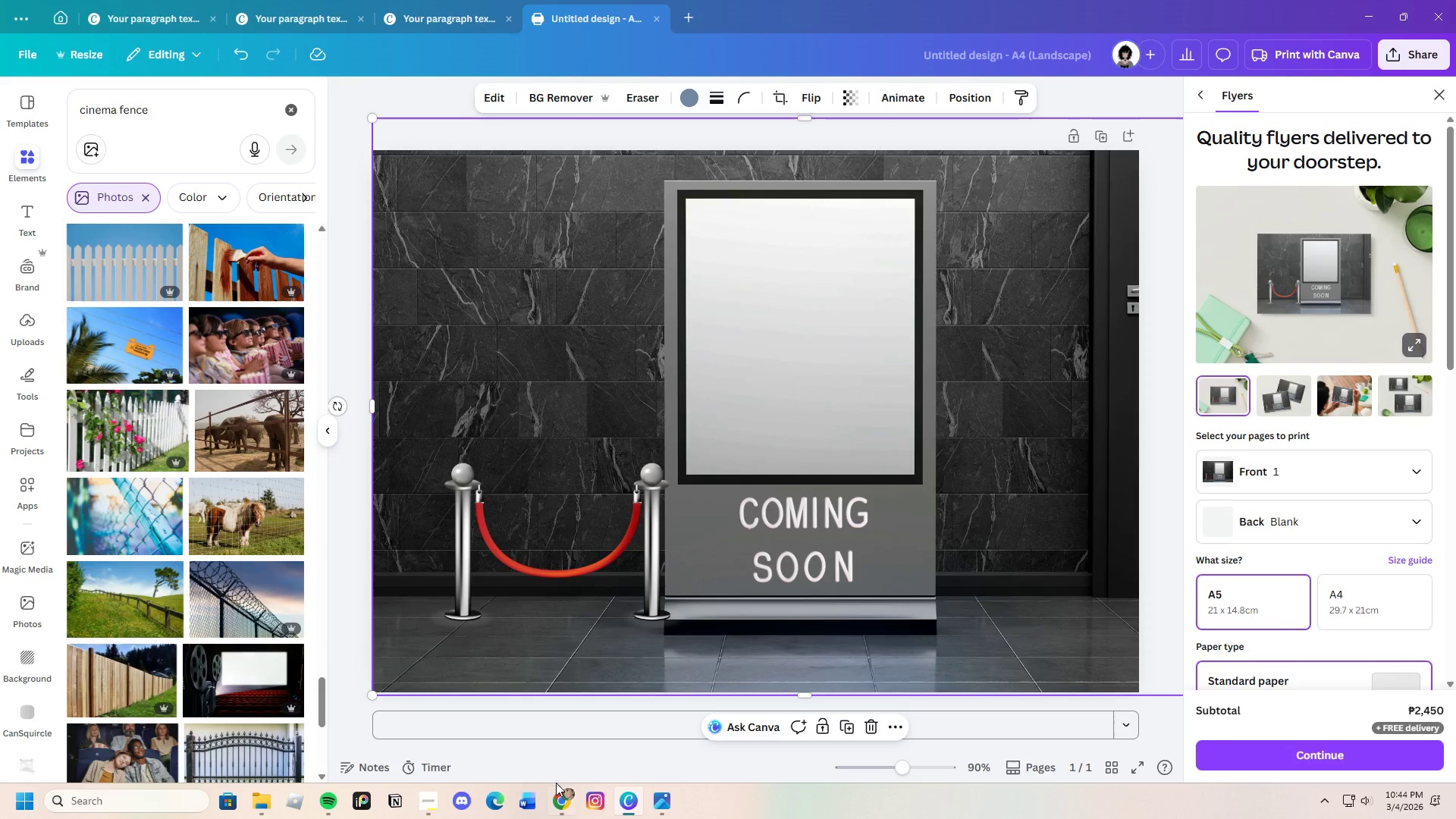 
left_click_drag(start_coordinate=[560, 810], to_coordinate=[560, 803])
 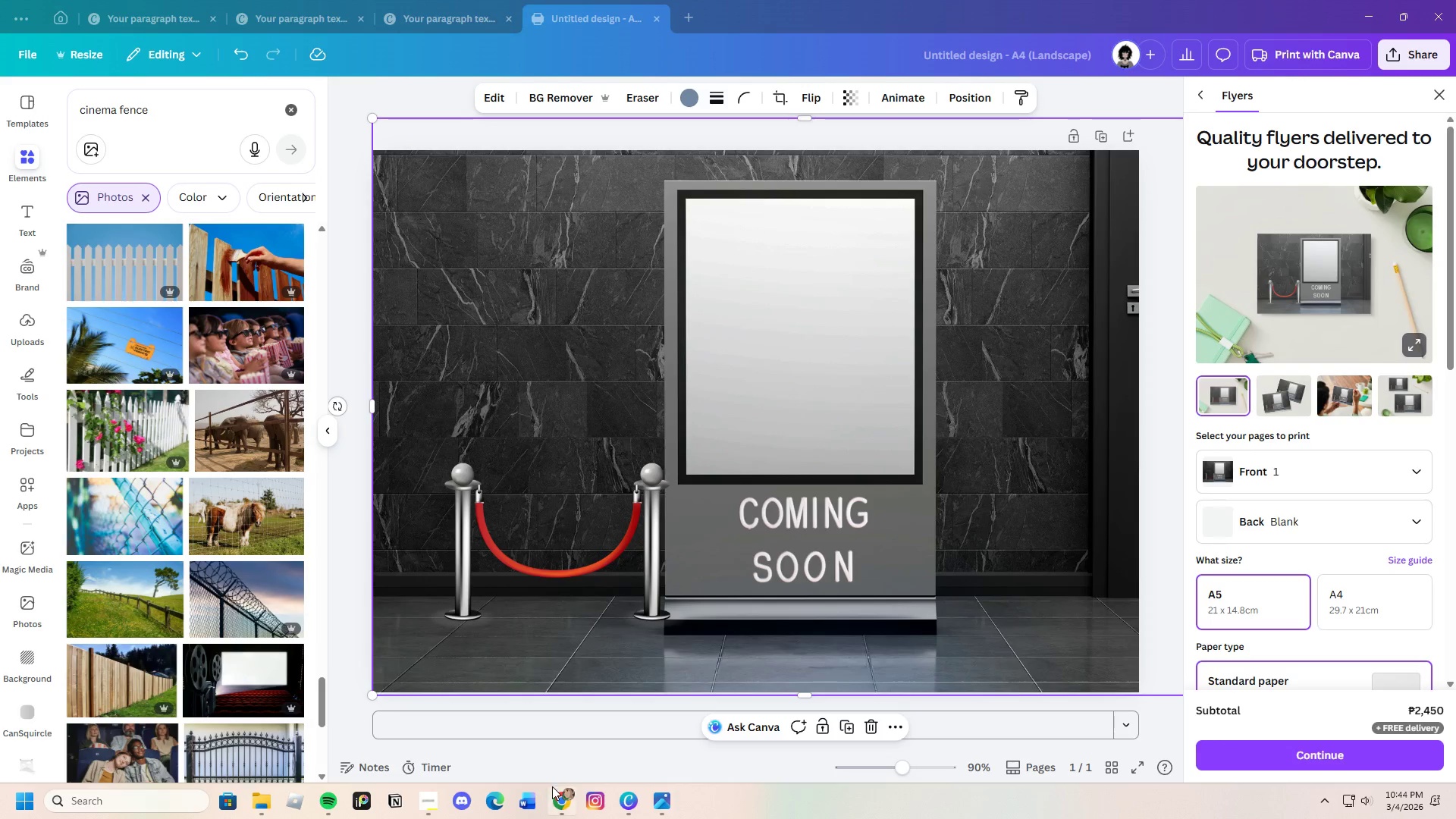 
left_click([560, 795])
 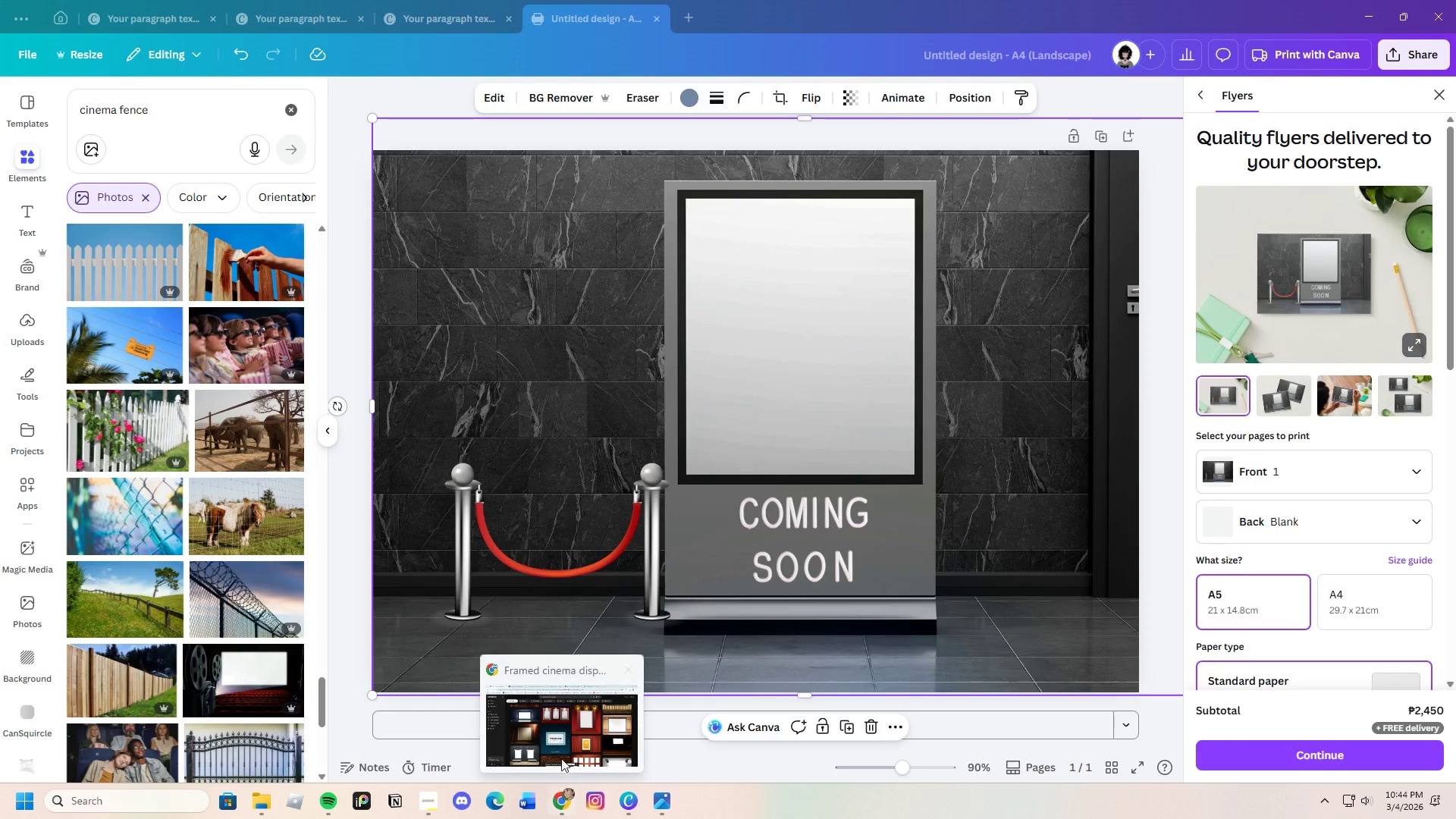 
left_click([557, 740])
 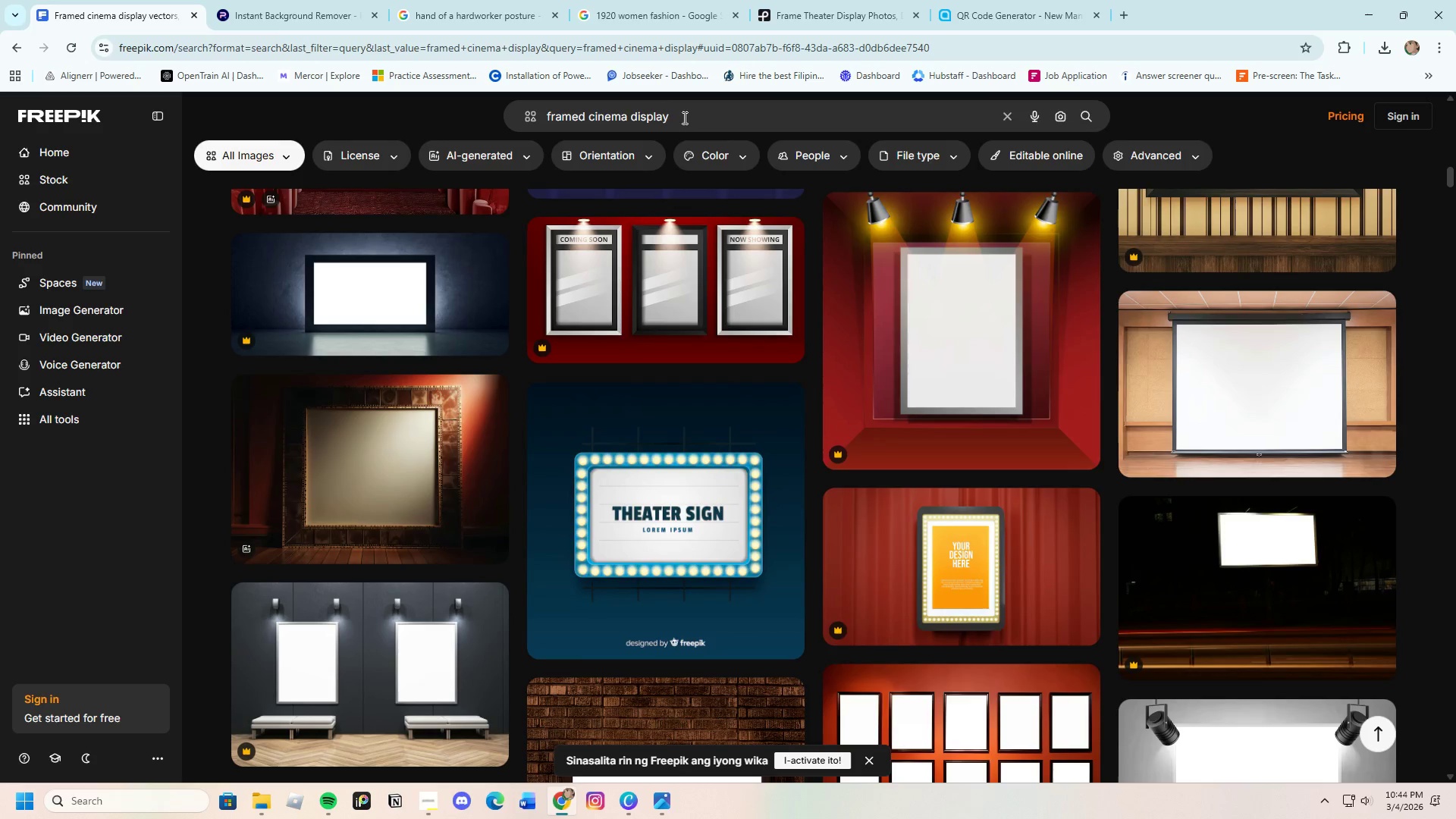 
left_click_drag(start_coordinate=[688, 121], to_coordinate=[492, 131])
 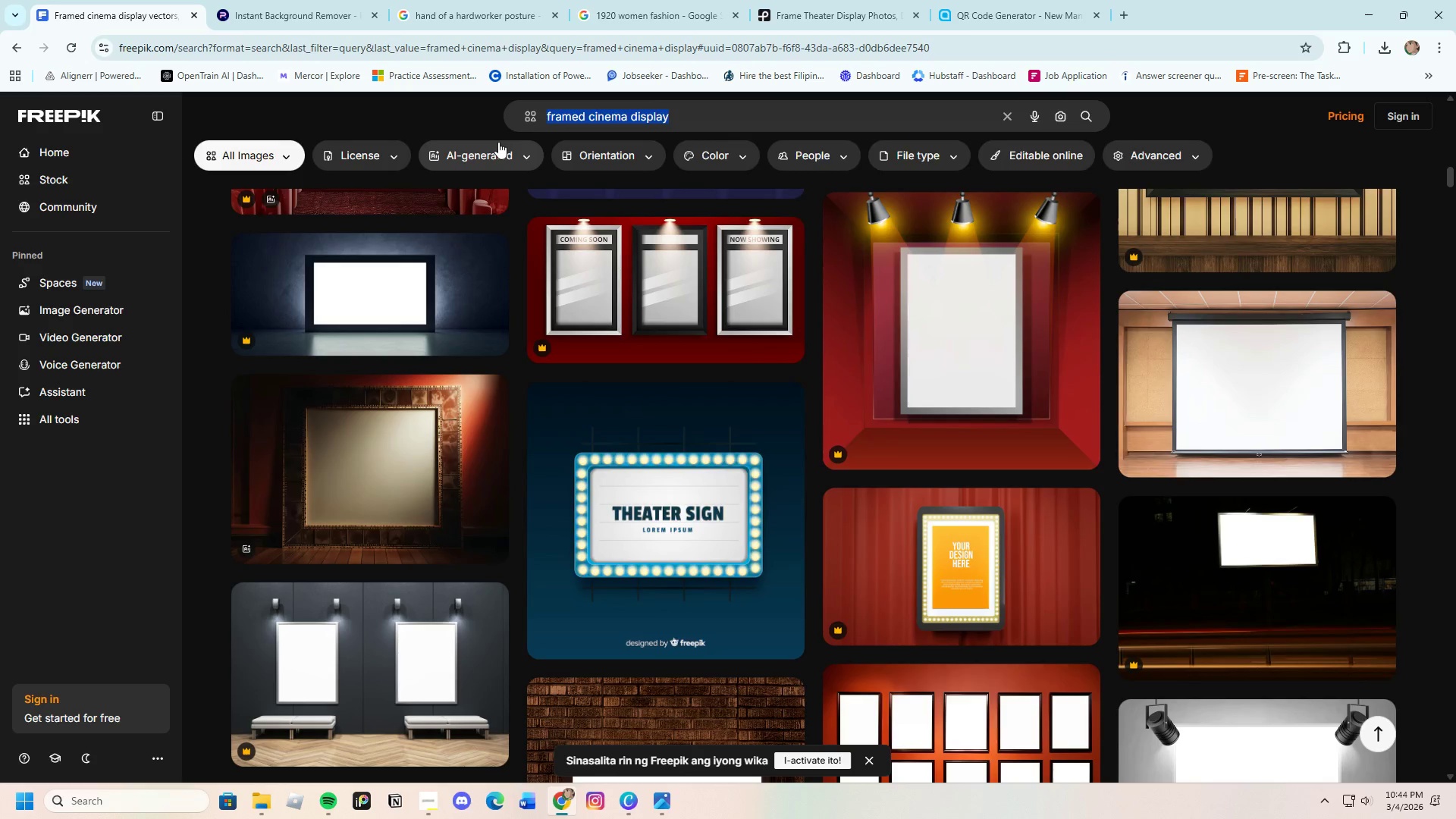 
key(Backspace)
type(cinema febce)
 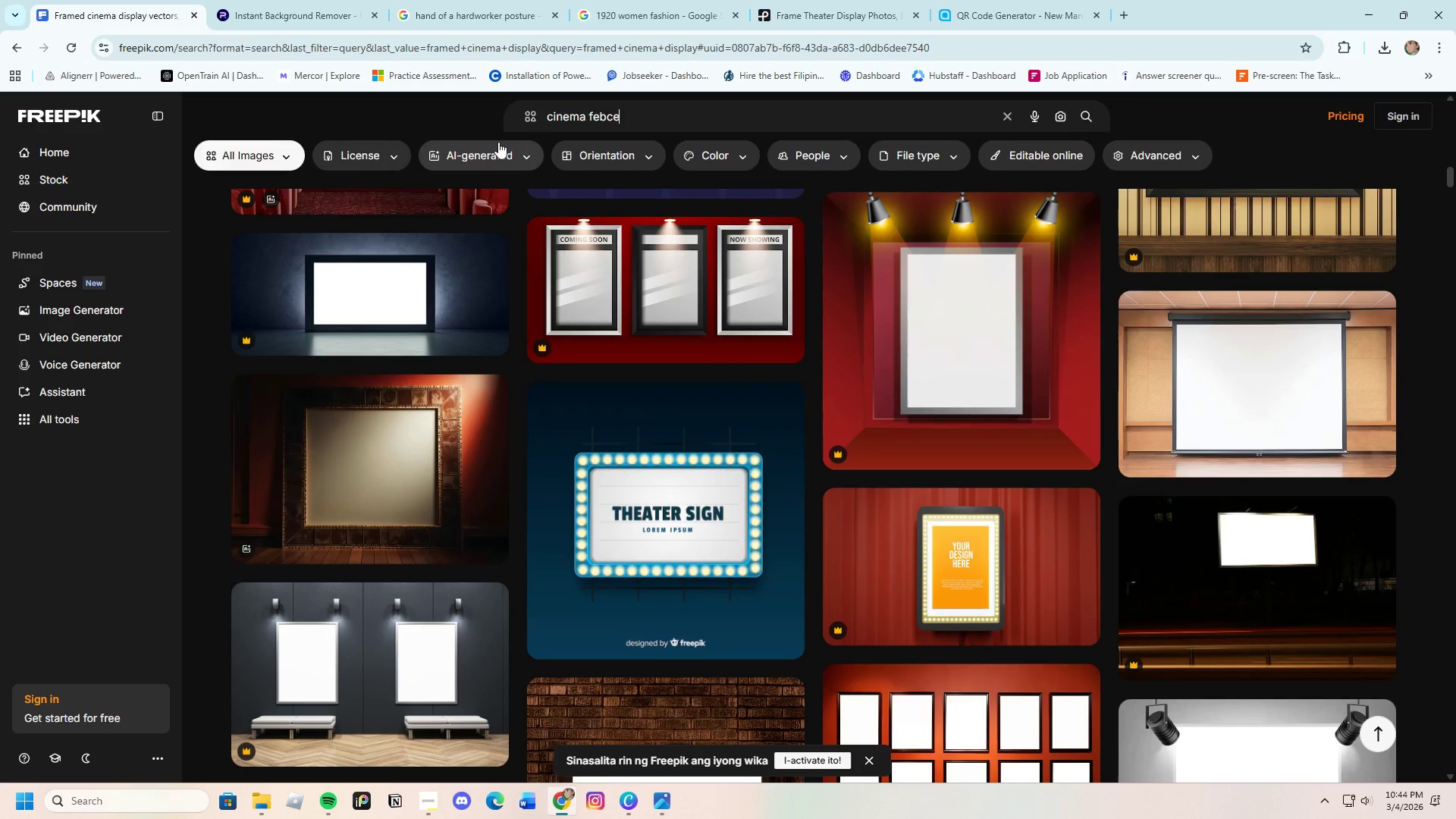 
key(Enter)
 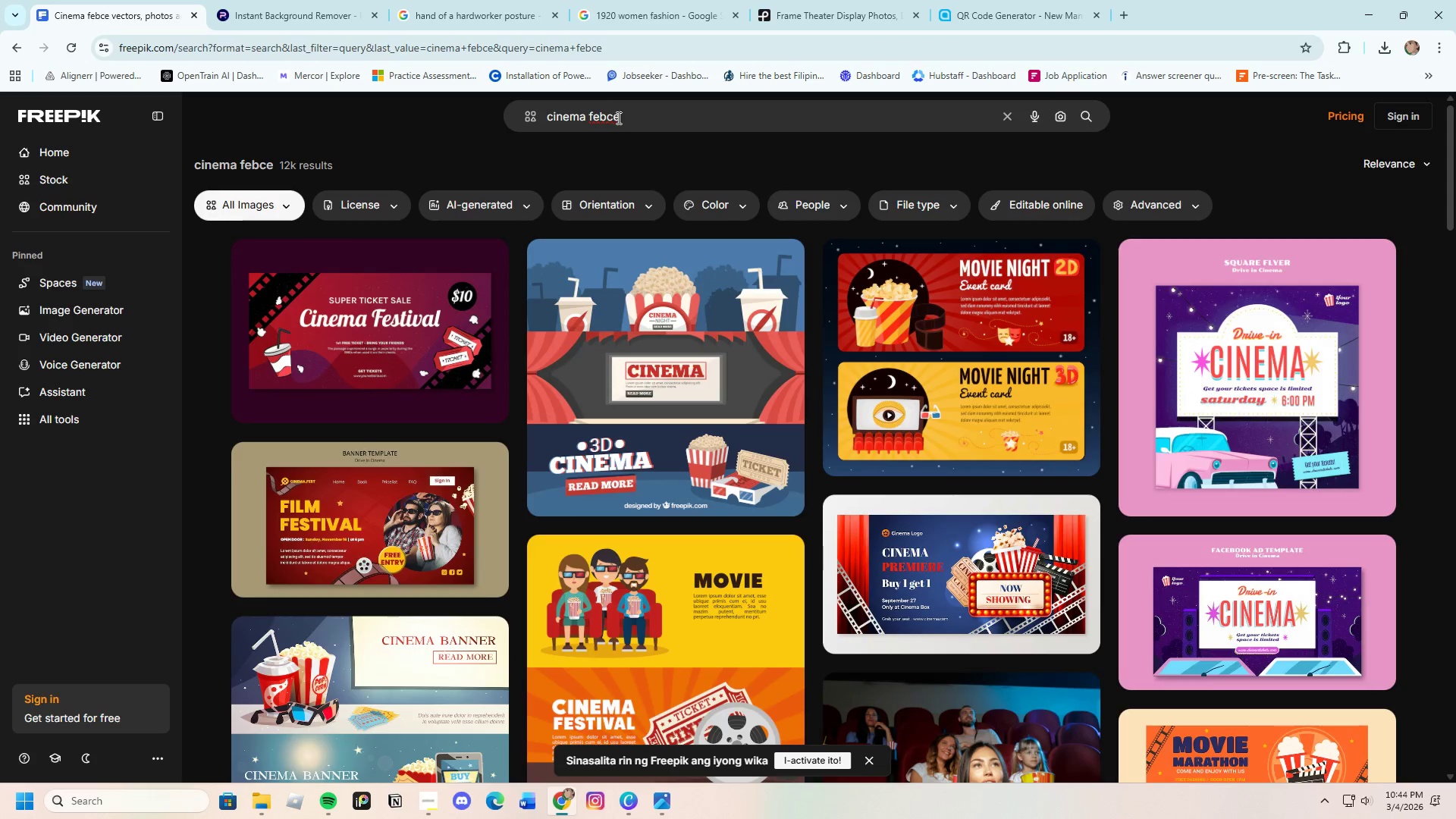 
left_click([610, 121])
 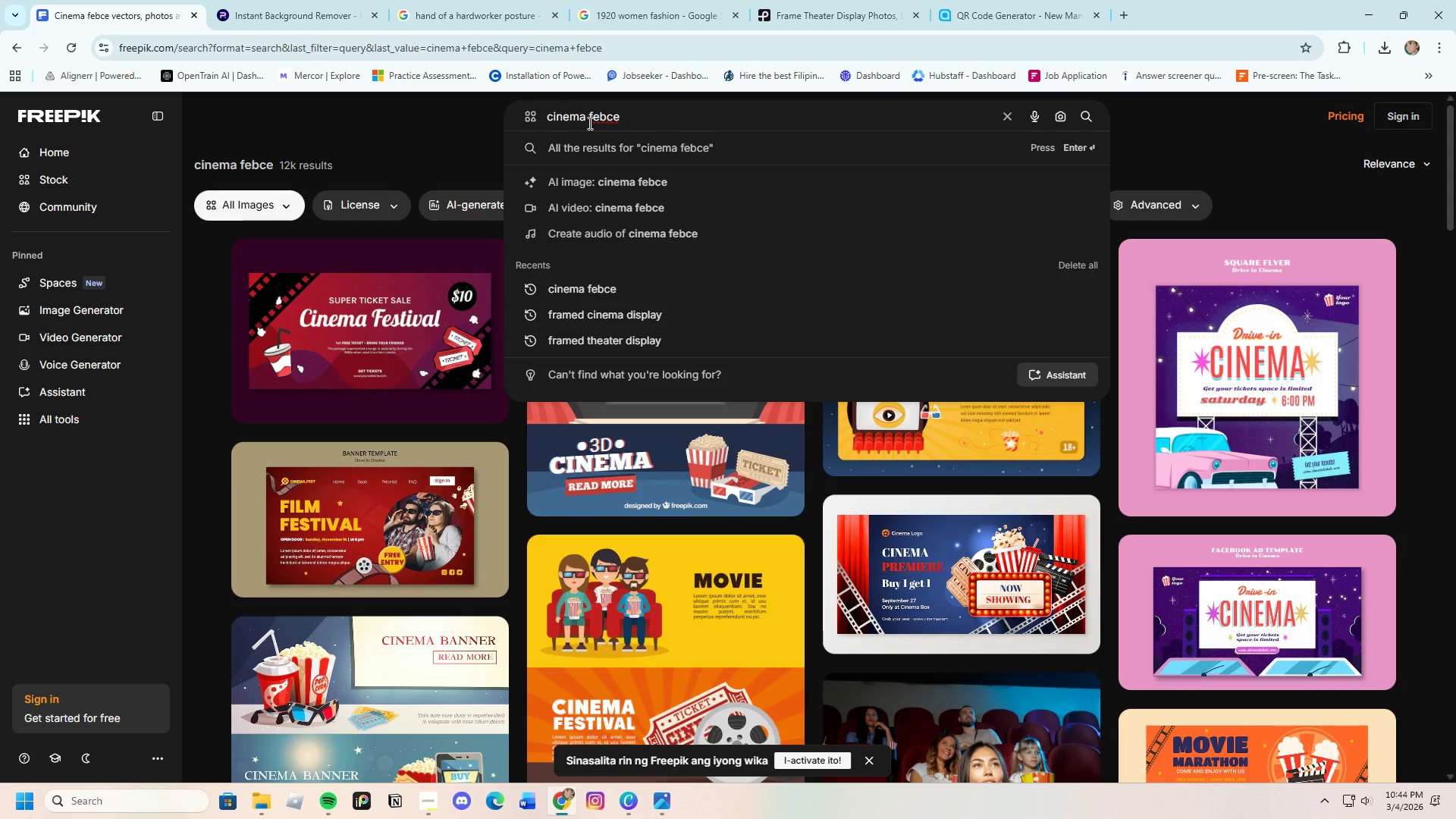 
key(Backspace)
key(Backspace)
type(en)
key(Backspace)
key(Backspace)
type(nc)
 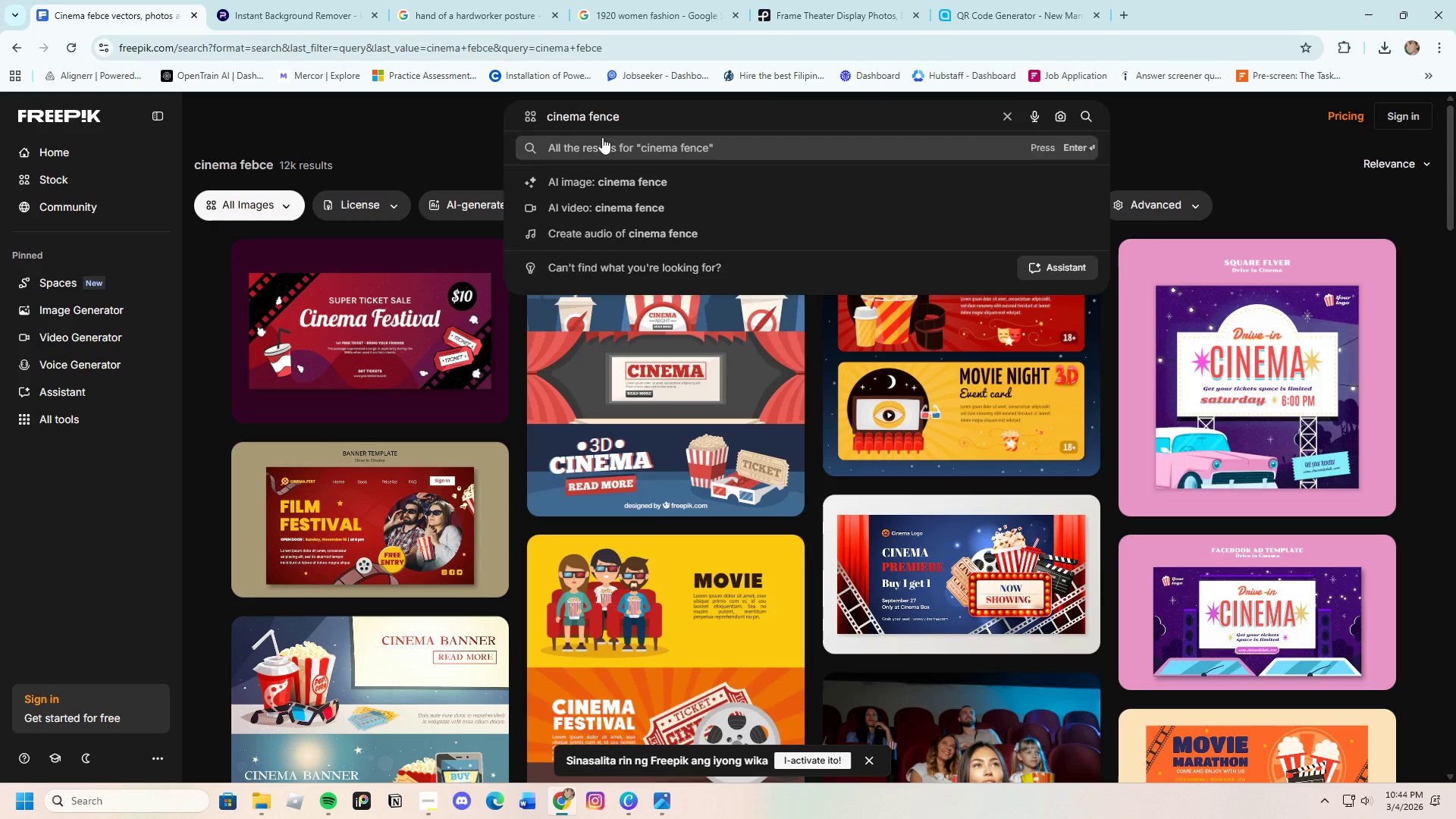 
key(Enter)
 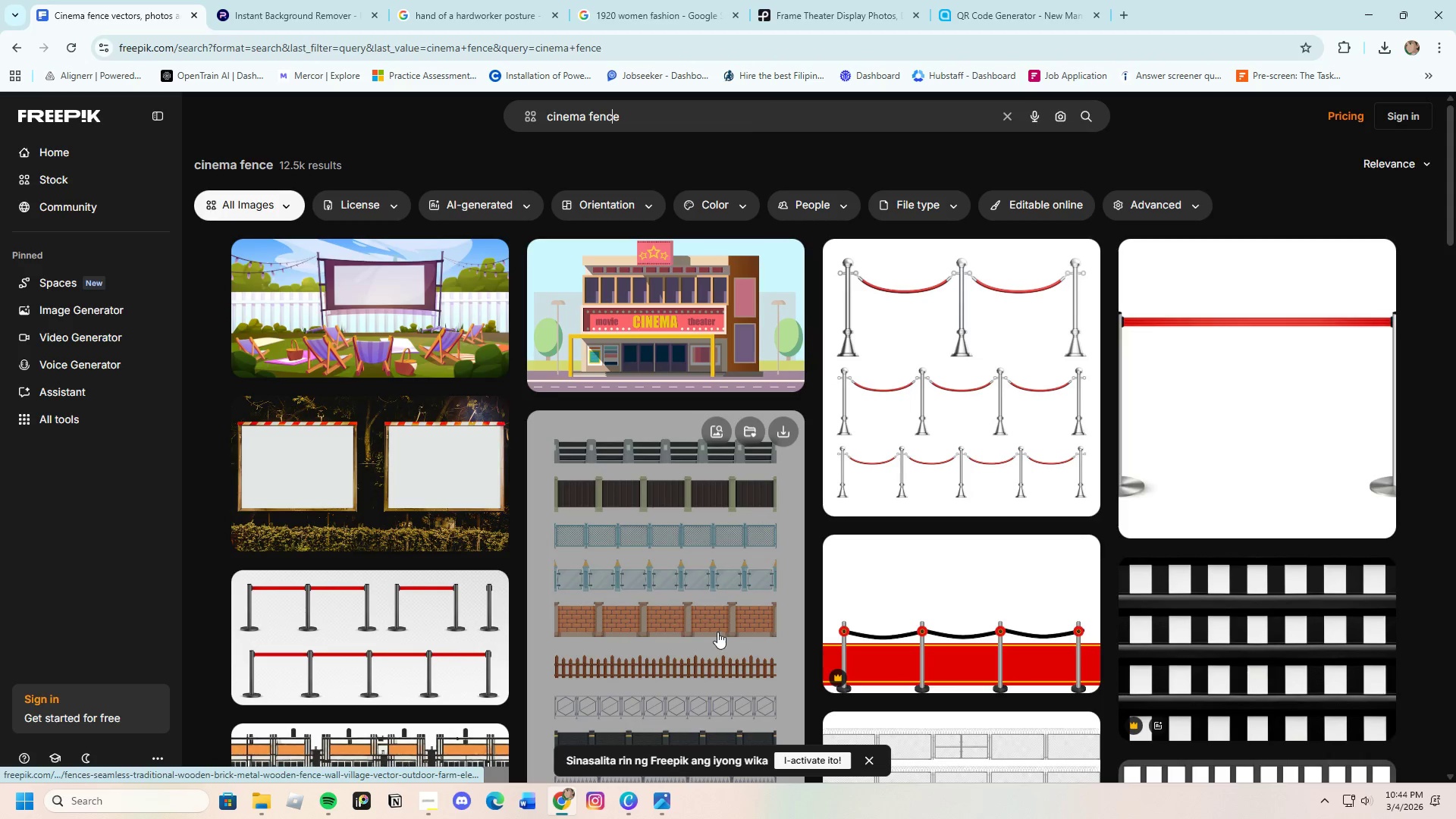 
left_click([987, 353])
 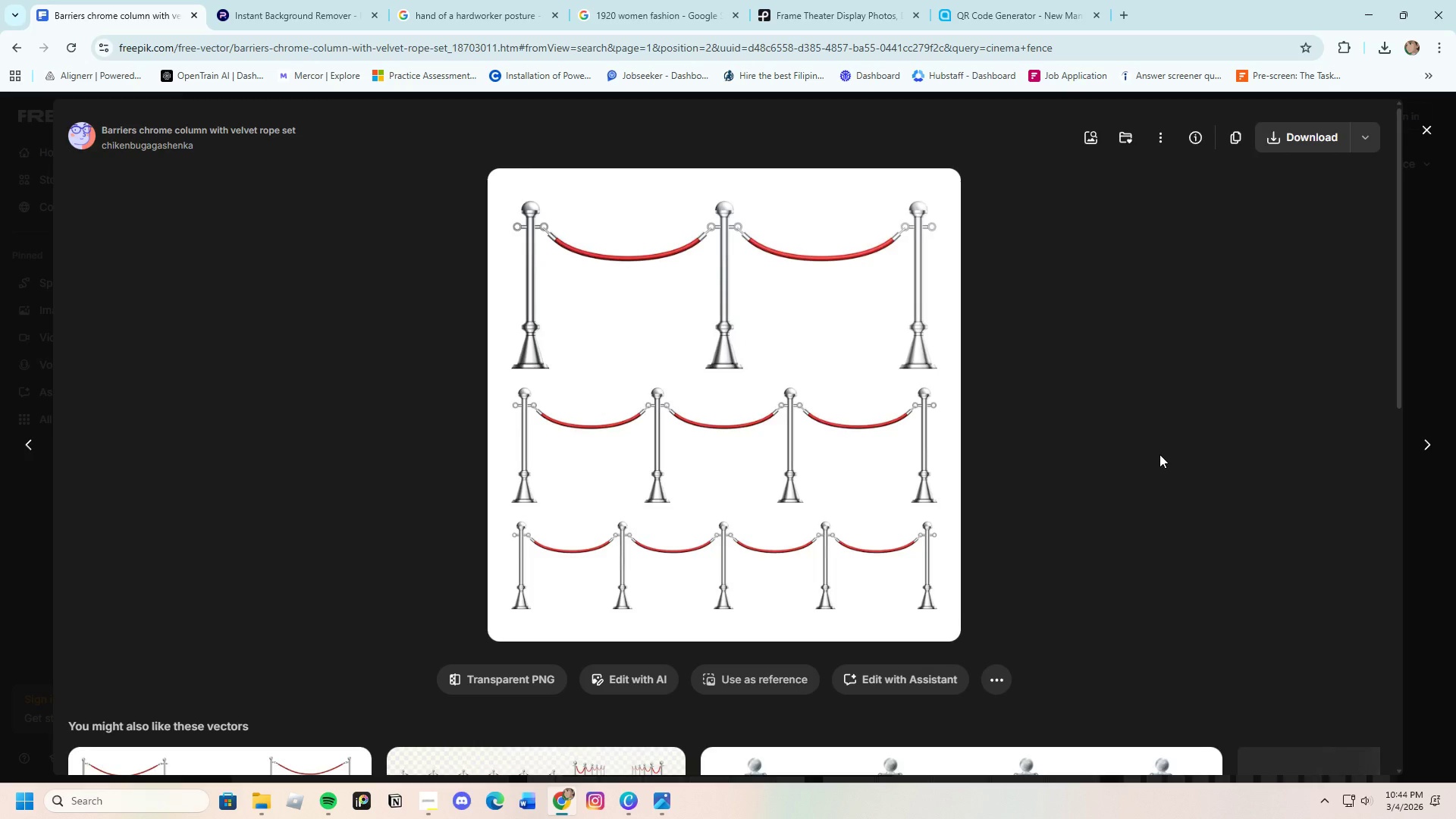 
left_click([1194, 407])
 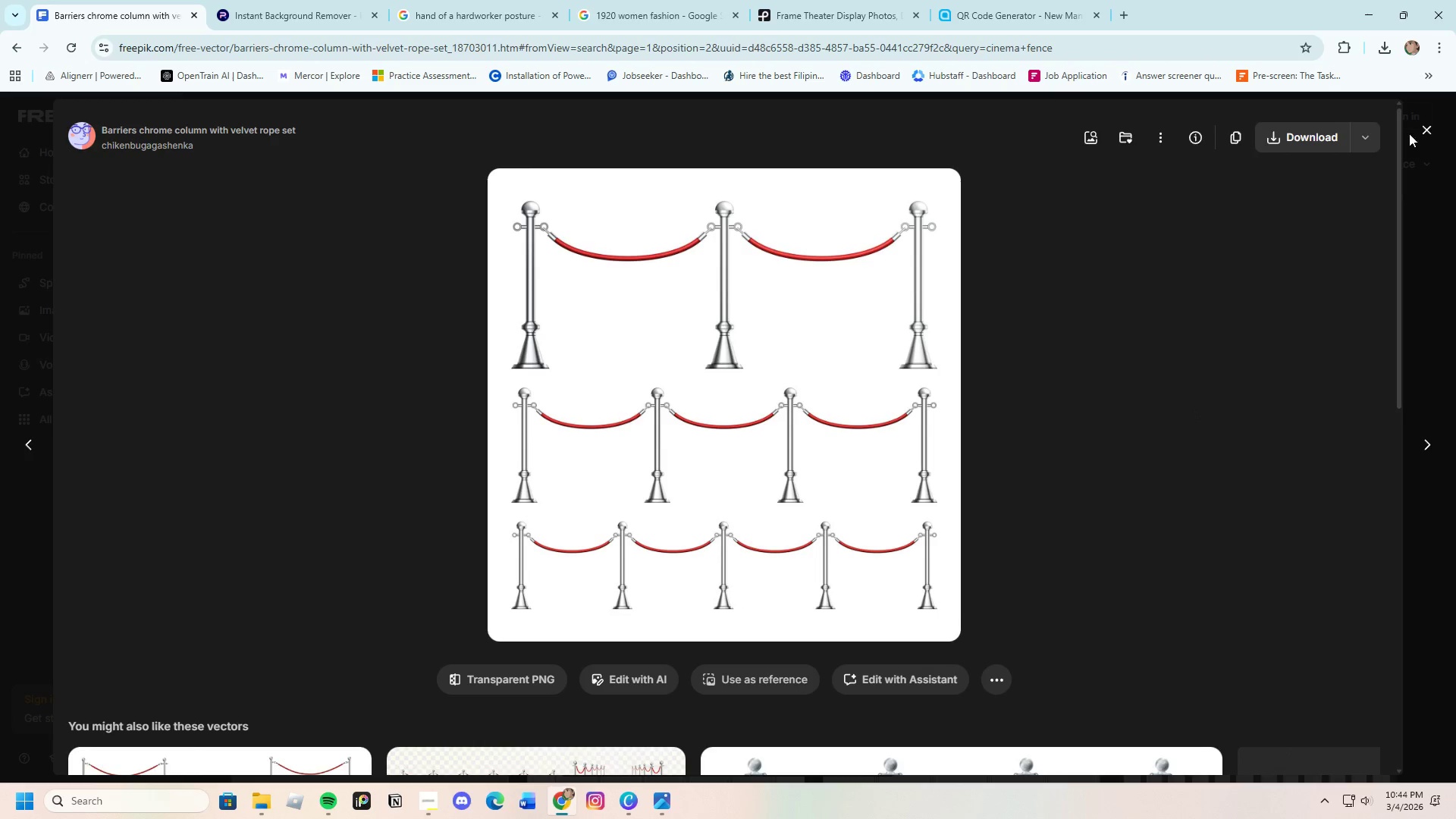 
left_click([1419, 126])
 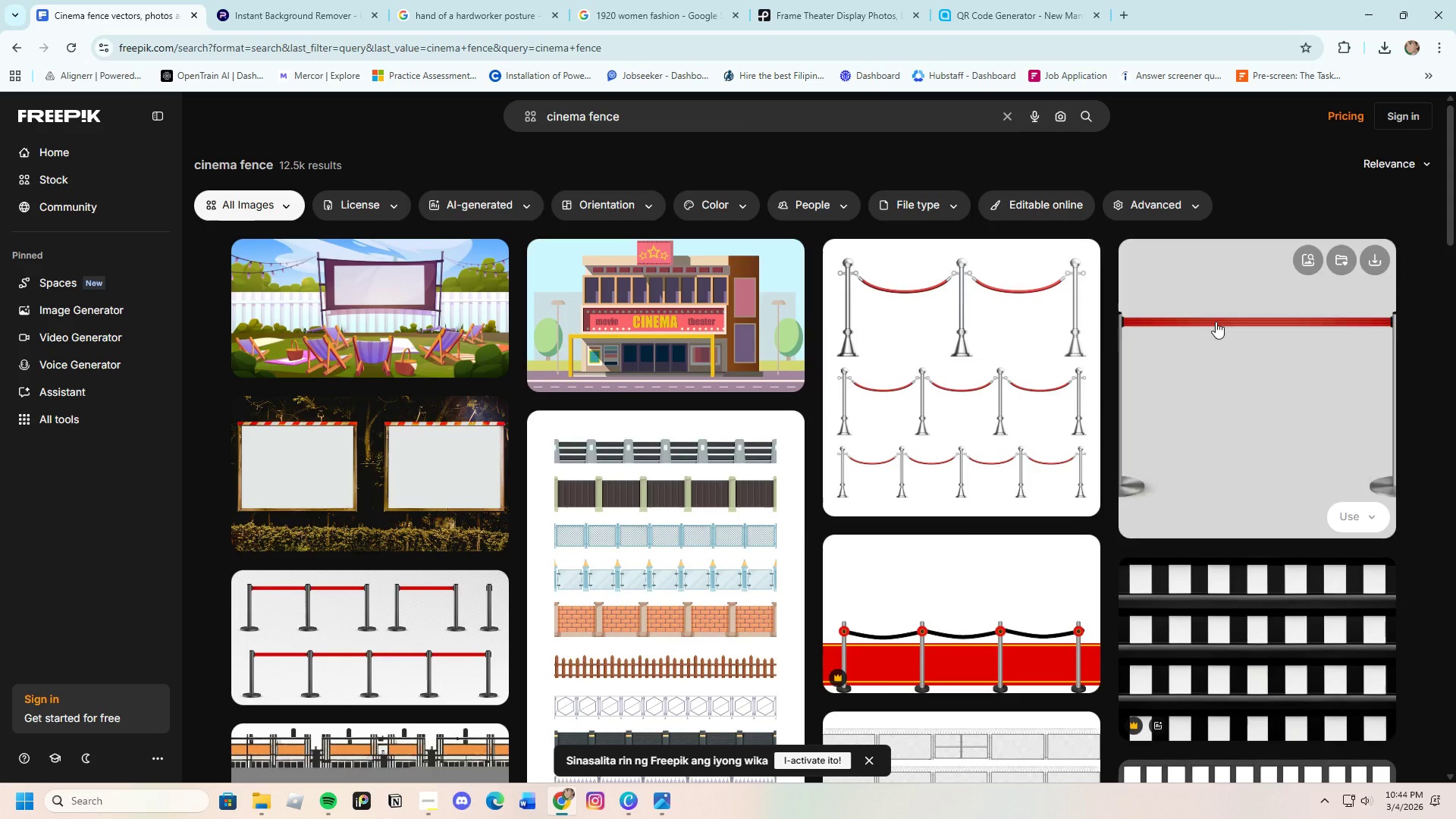 
scroll: coordinate [943, 556], scroll_direction: down, amount: 3.0
 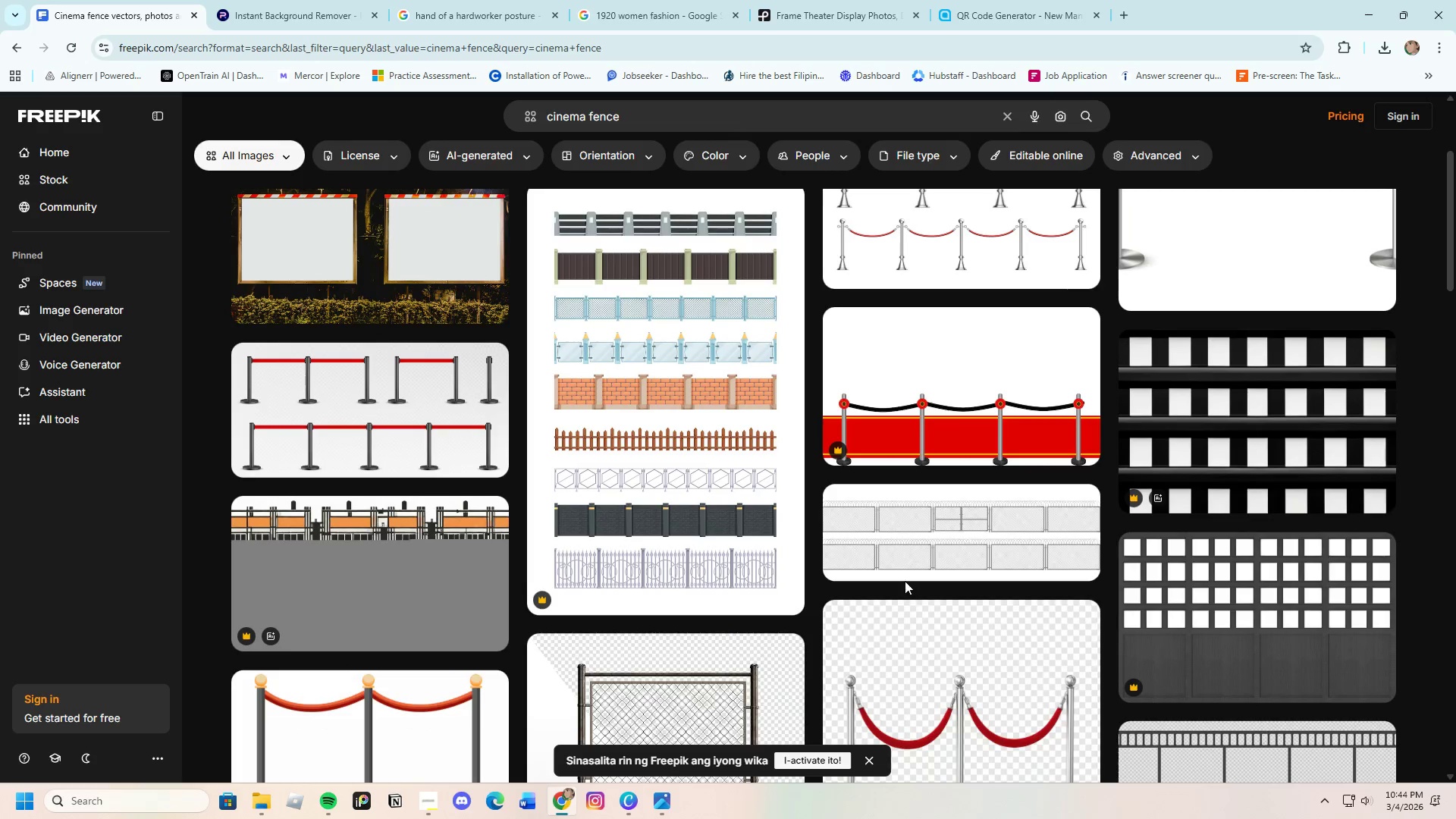 
scroll: coordinate [892, 583], scroll_direction: up, amount: 1.0
 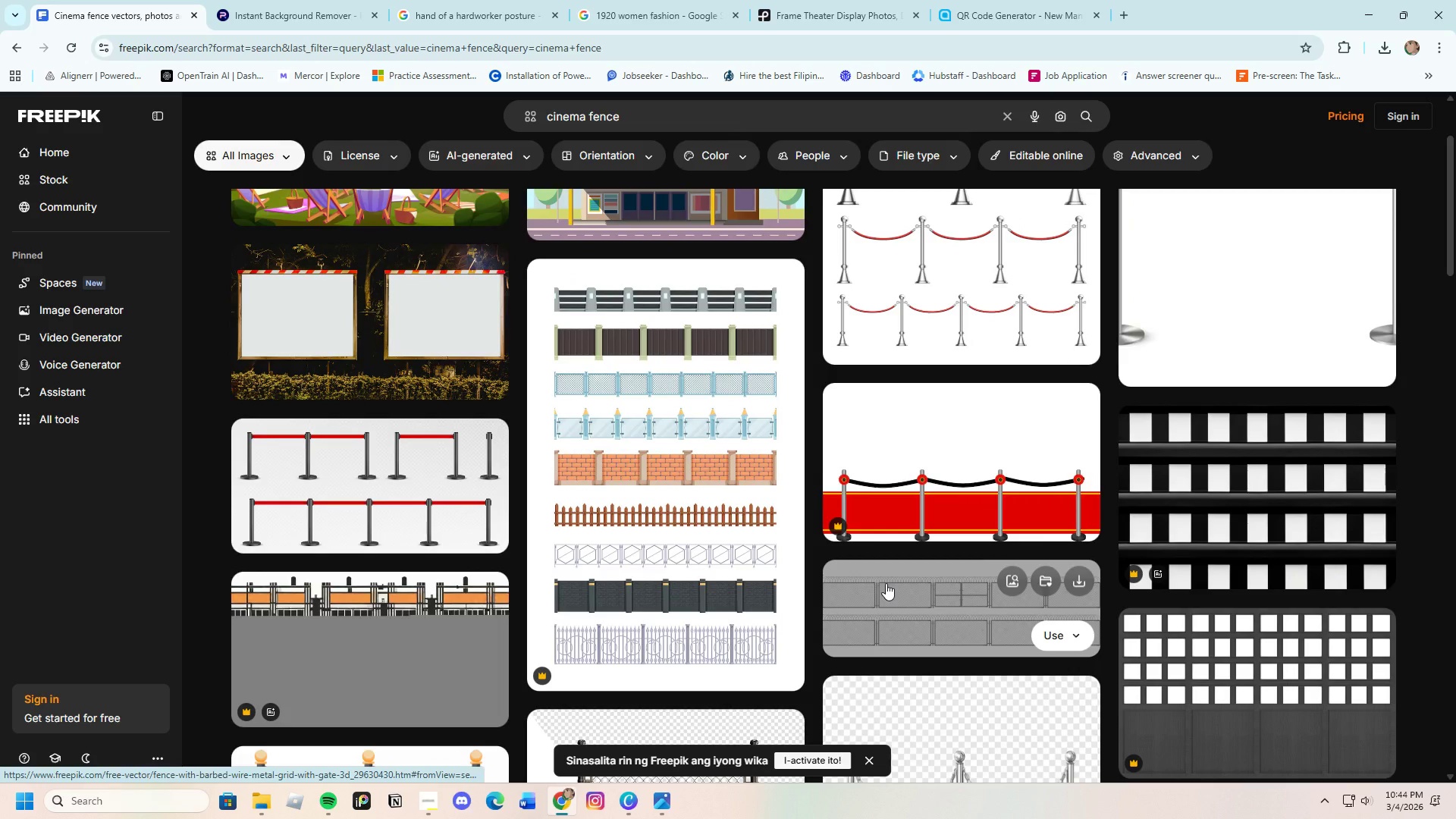 
scroll: coordinate [884, 633], scroll_direction: down, amount: 27.0
 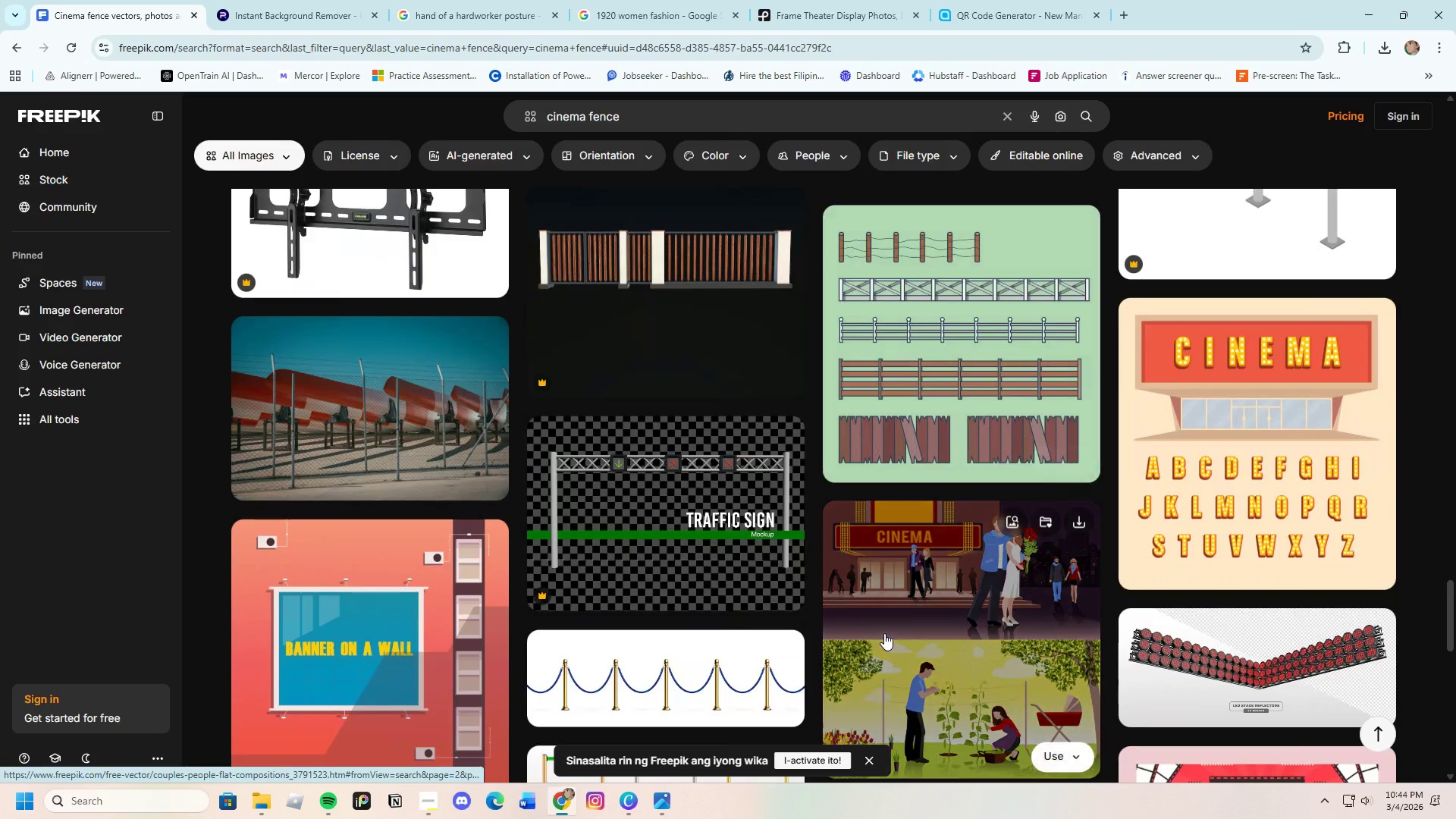 
scroll: coordinate [971, 525], scroll_direction: down, amount: 30.0
 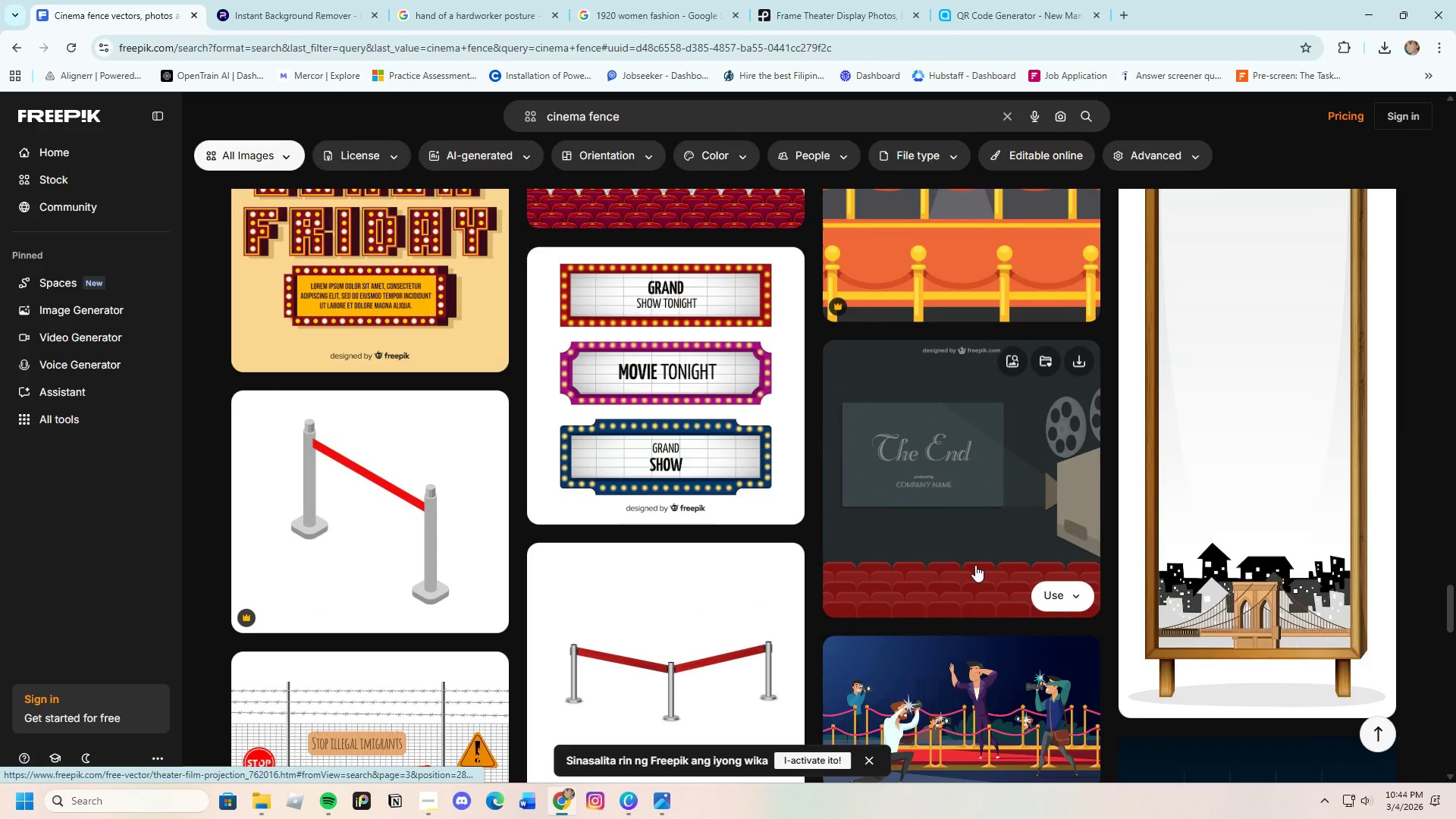 
scroll: coordinate [847, 611], scroll_direction: down, amount: 17.0
 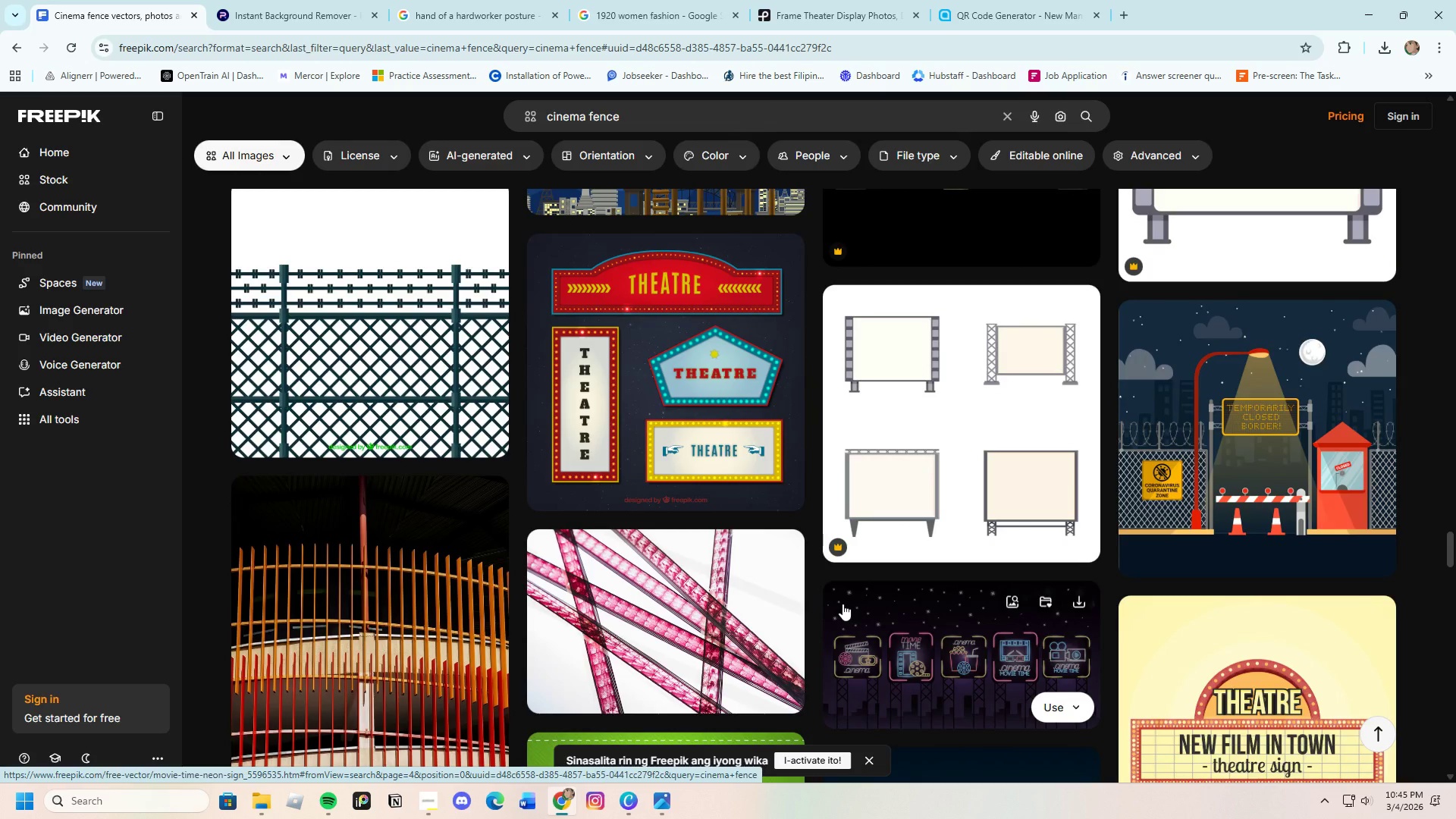 
left_click([687, 347])
 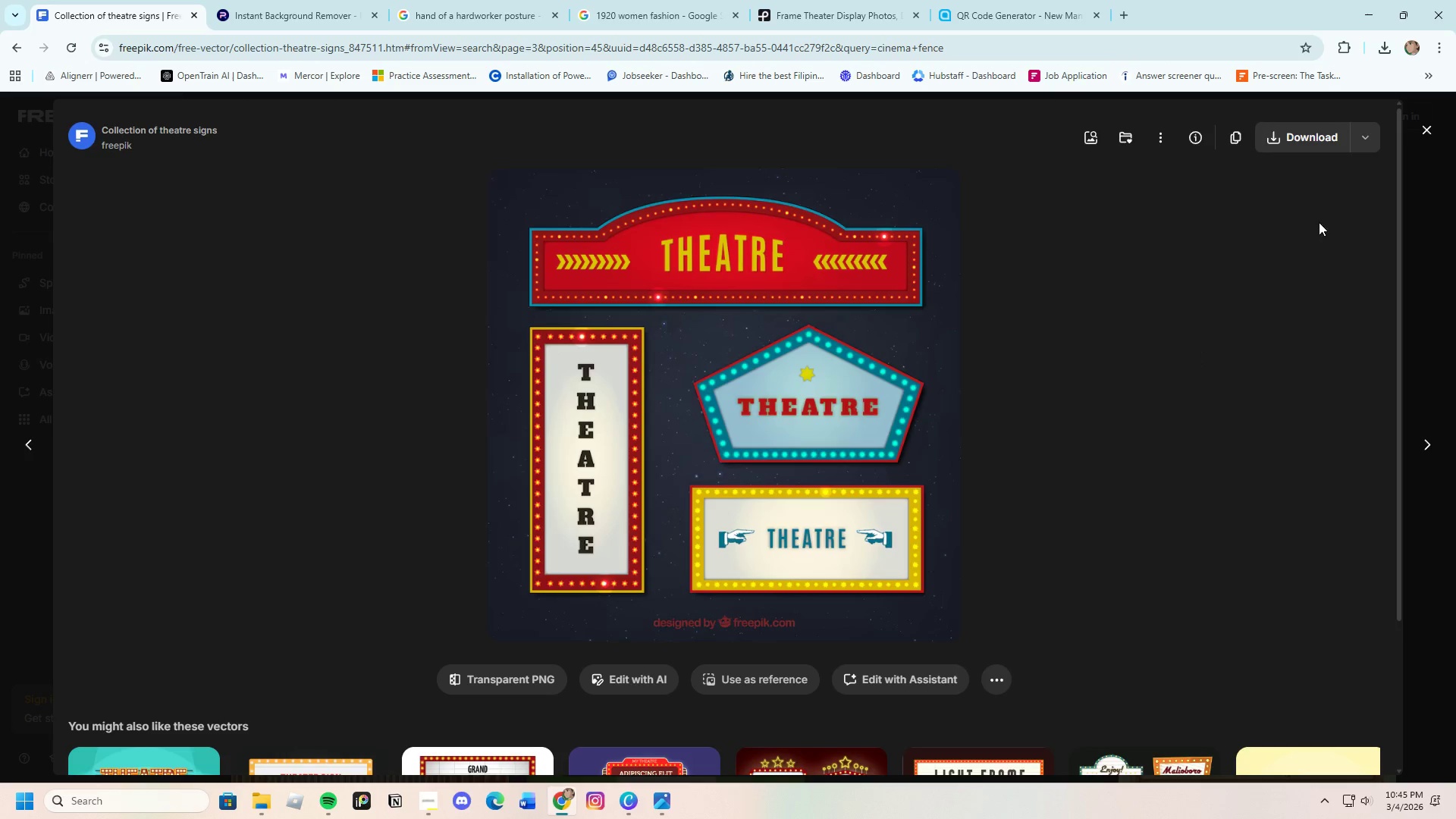 
left_click([1300, 136])
 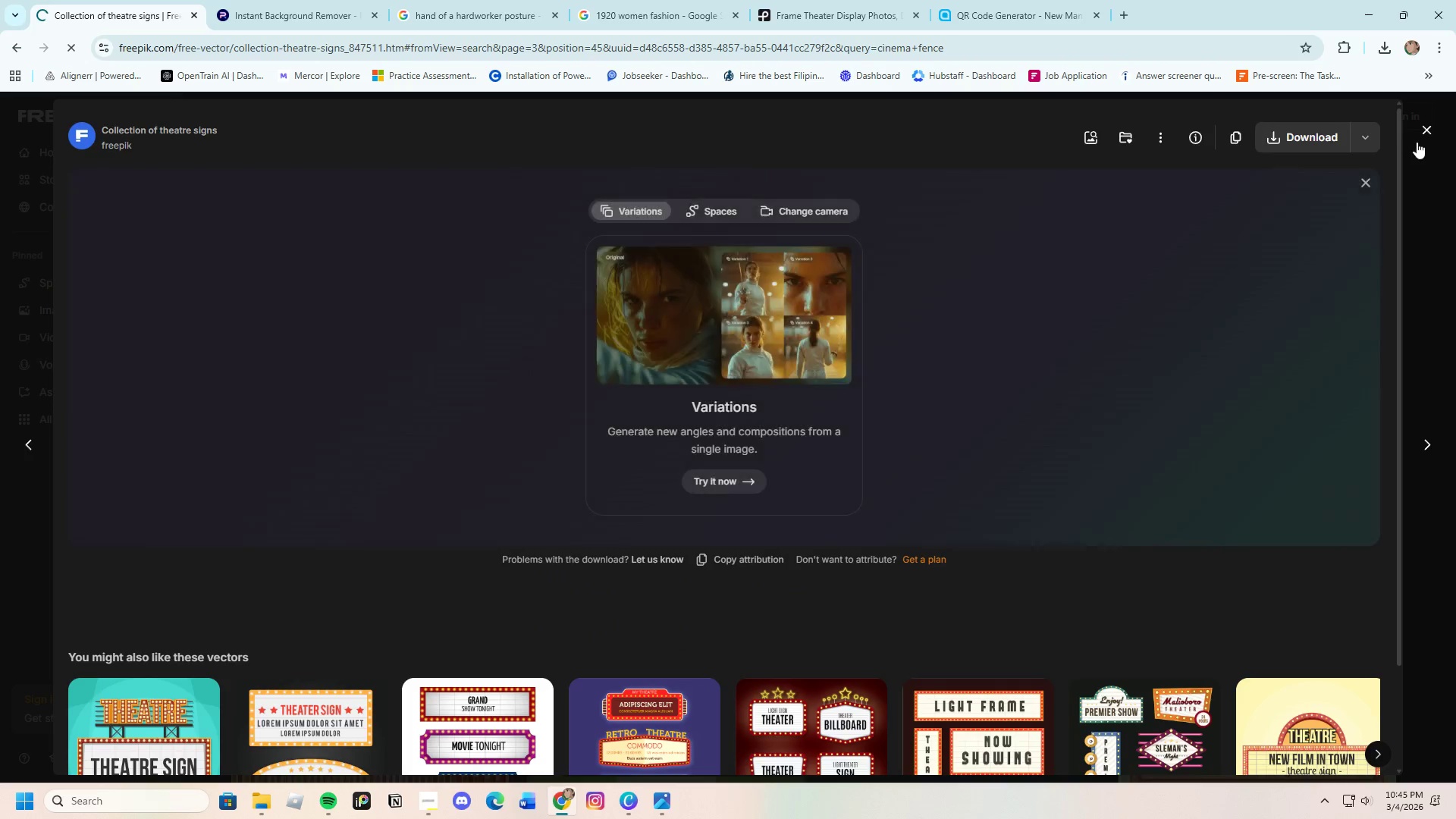 
left_click([1427, 124])
 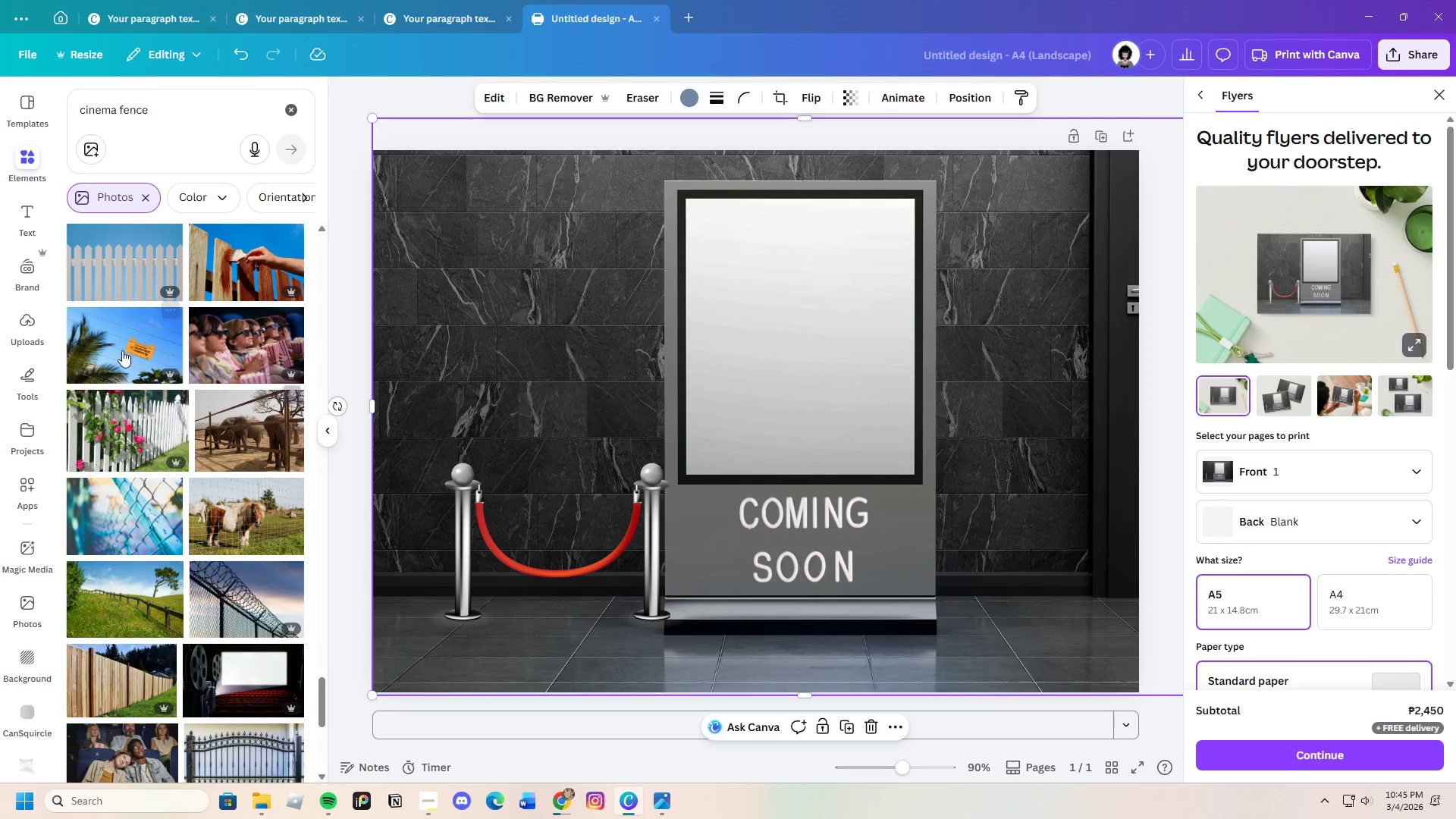 
left_click([28, 322])
 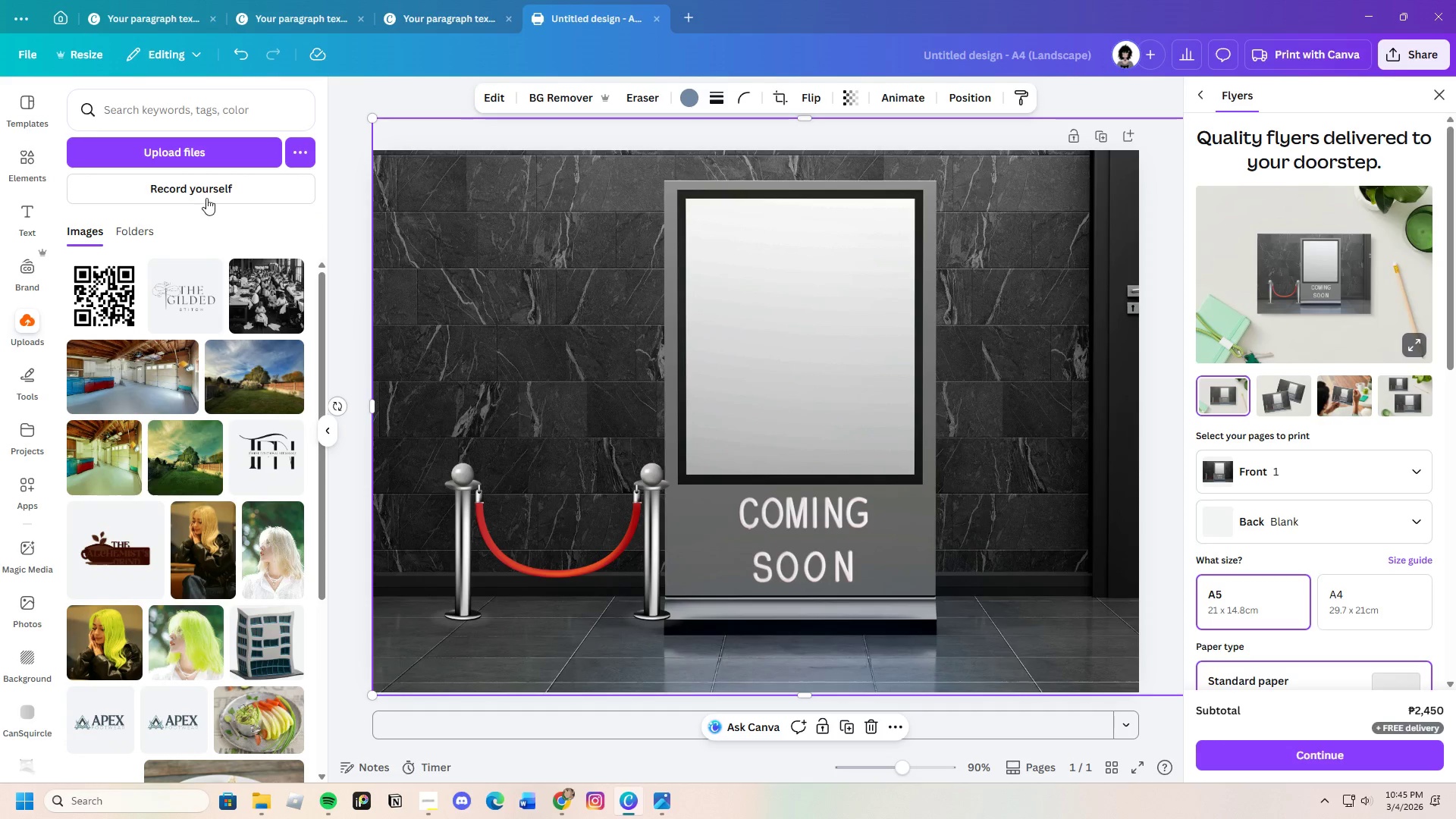 
left_click([195, 149])
 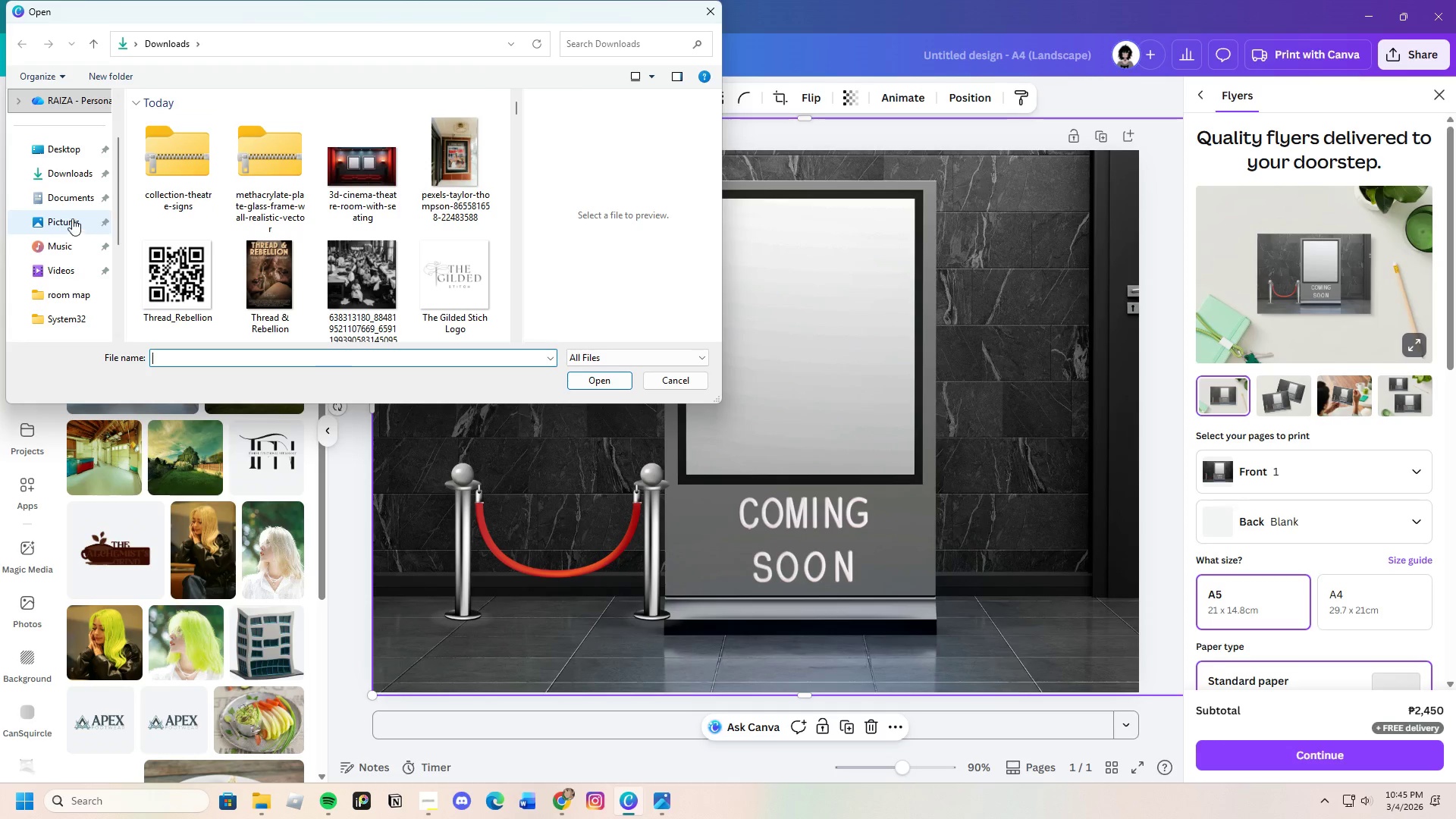 
left_click([68, 202])
 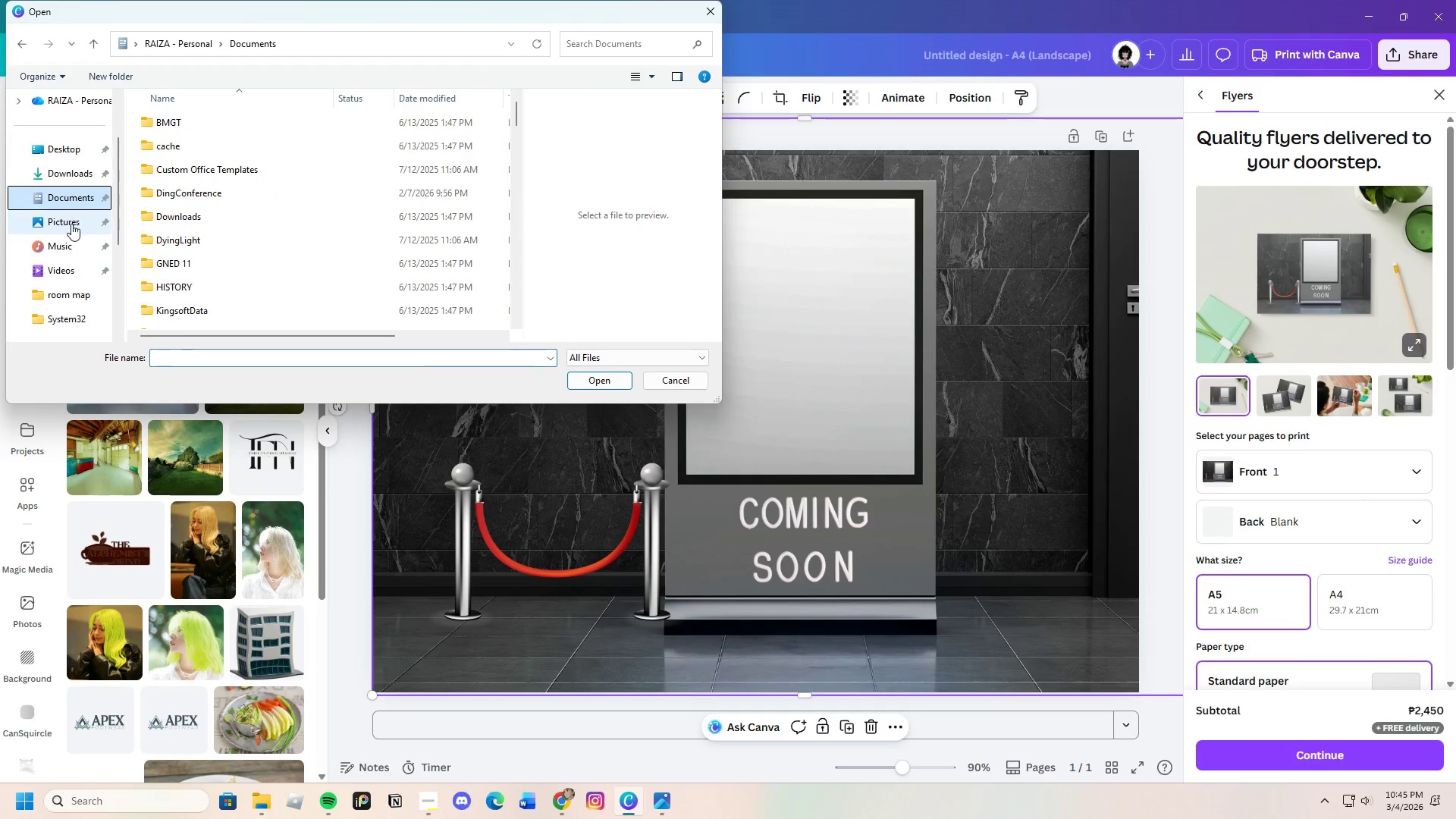 
left_click([69, 225])
 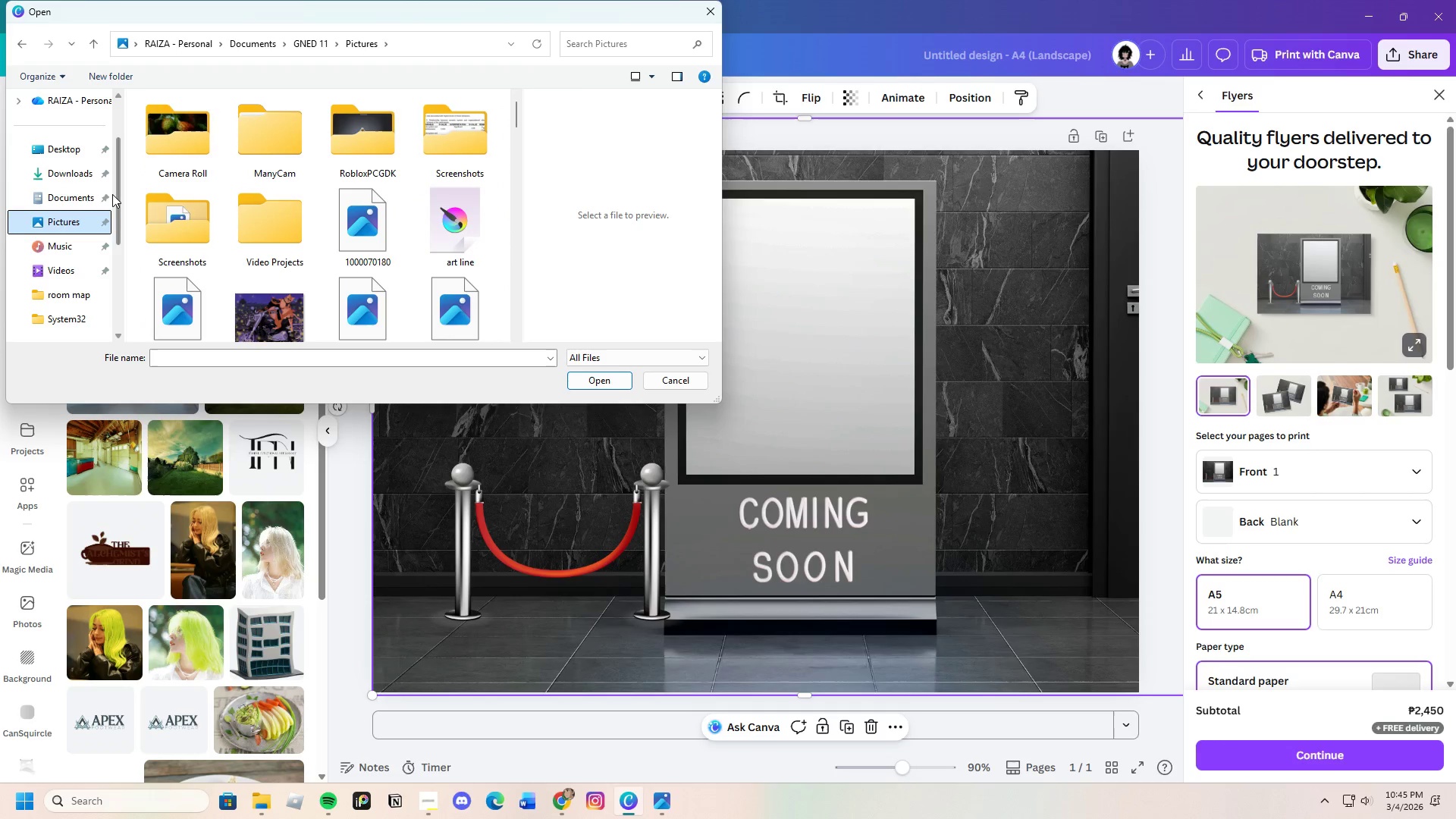 
left_click([90, 188])
 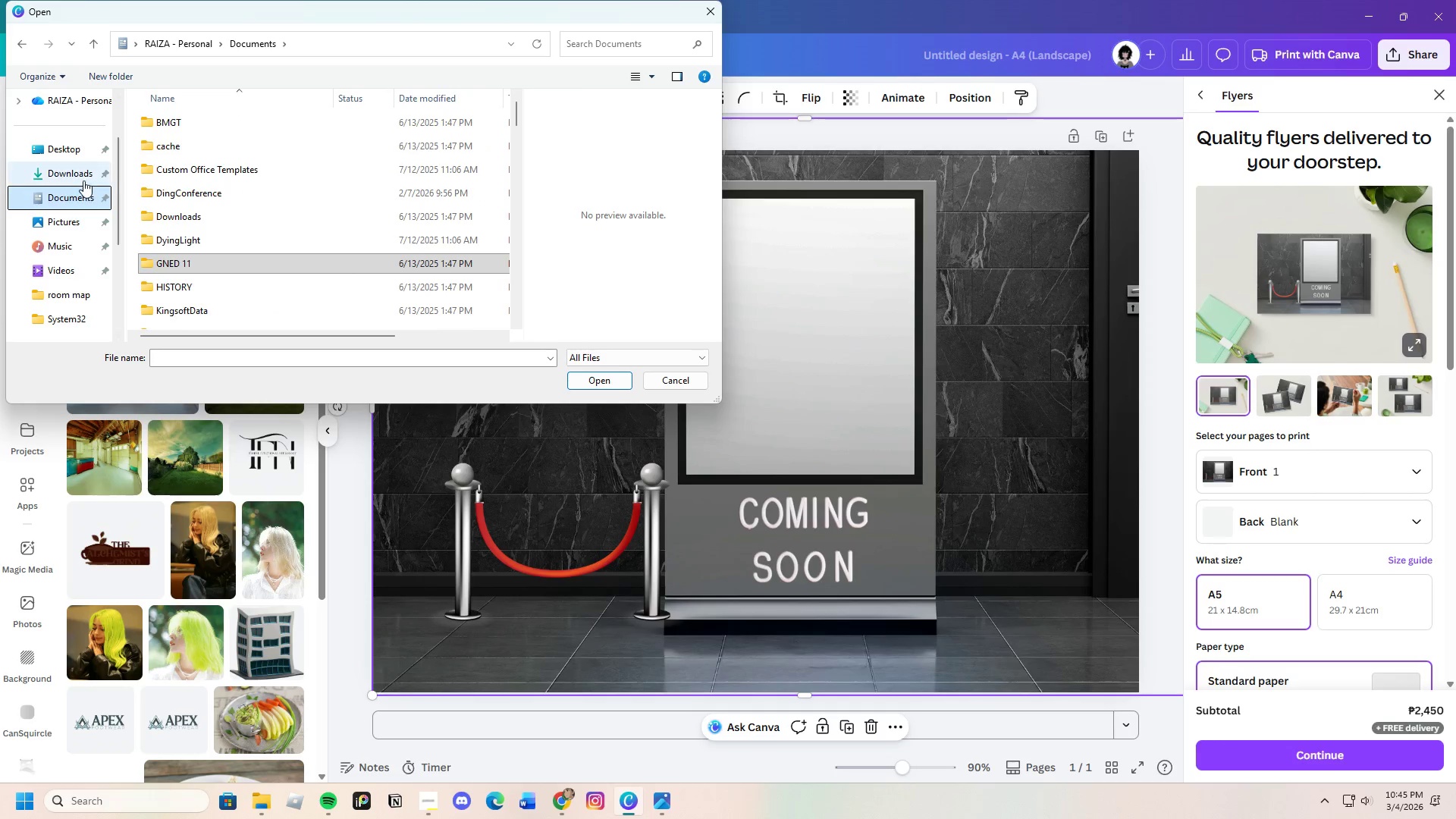 
left_click([83, 177])
 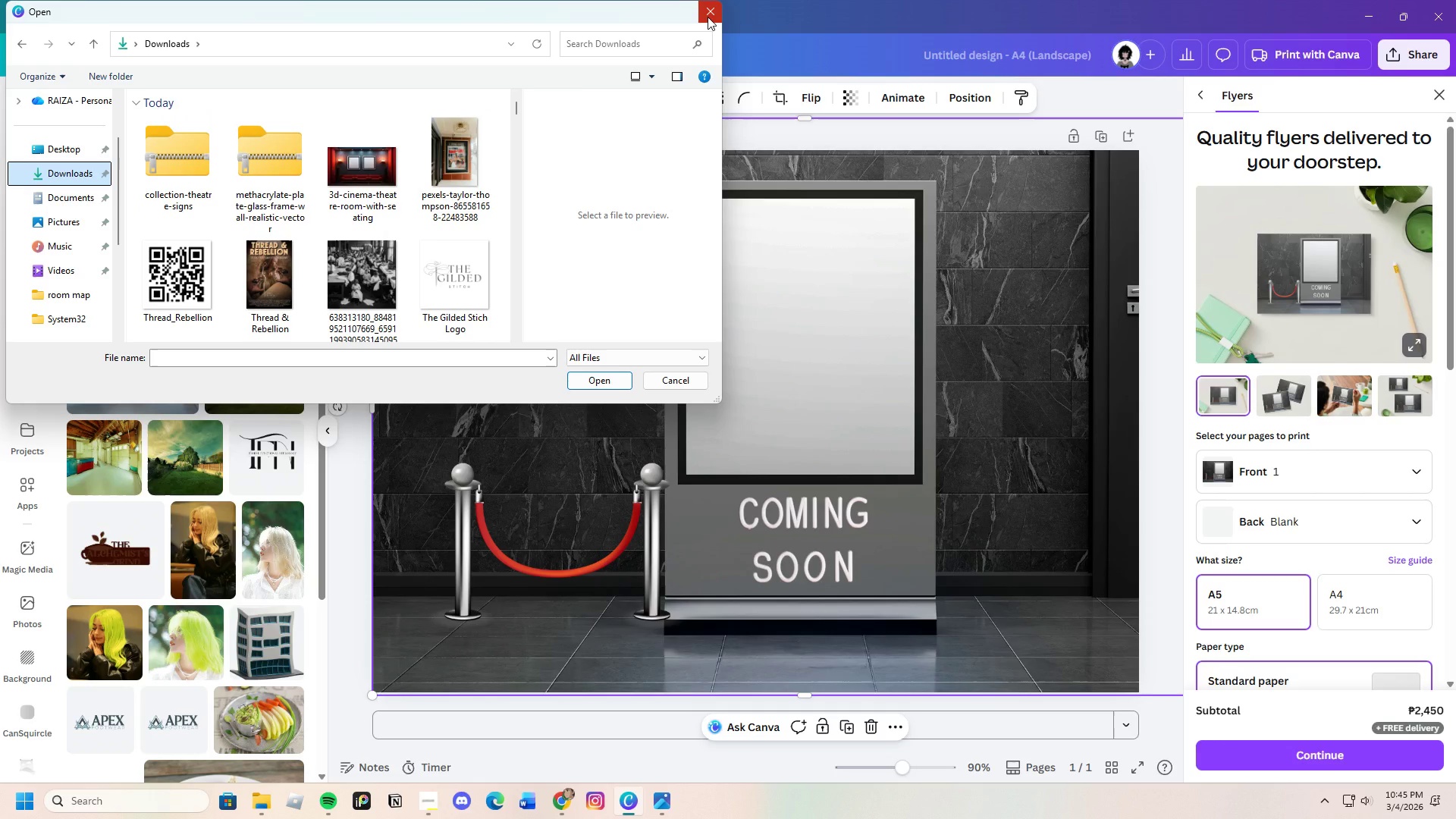 
left_click([171, 143])
 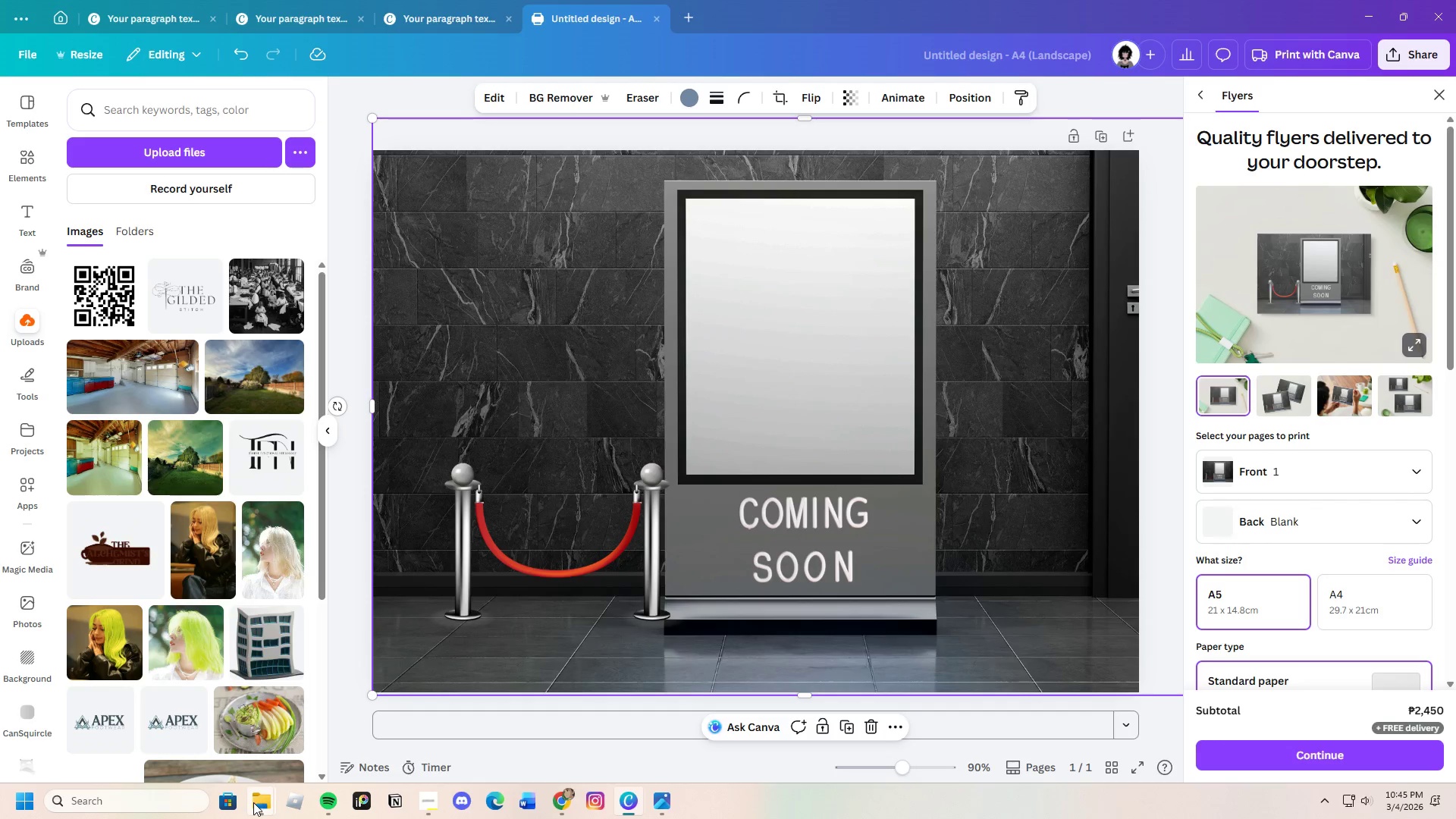 
wait(6.28)
 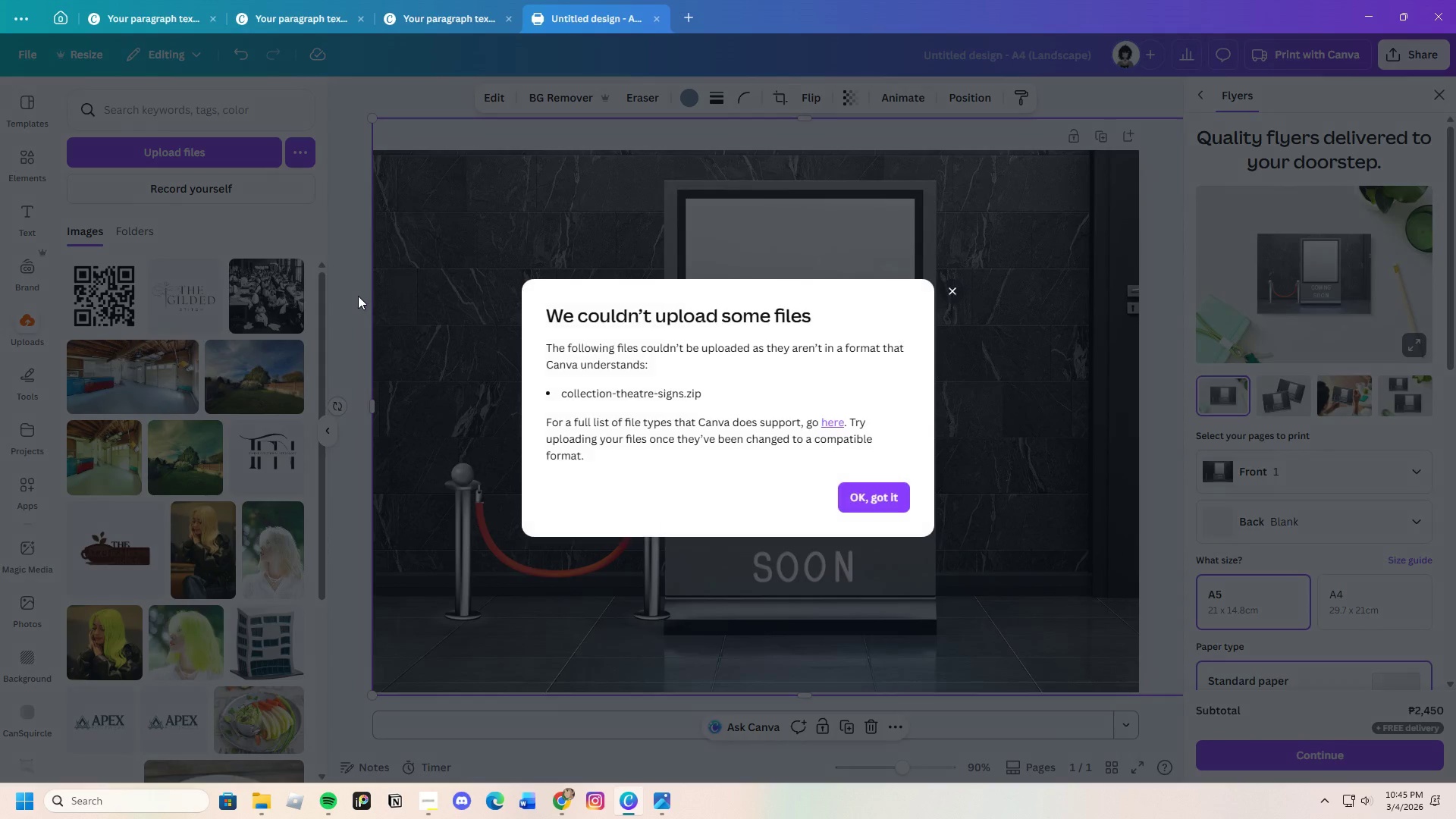 
left_click([138, 722])
 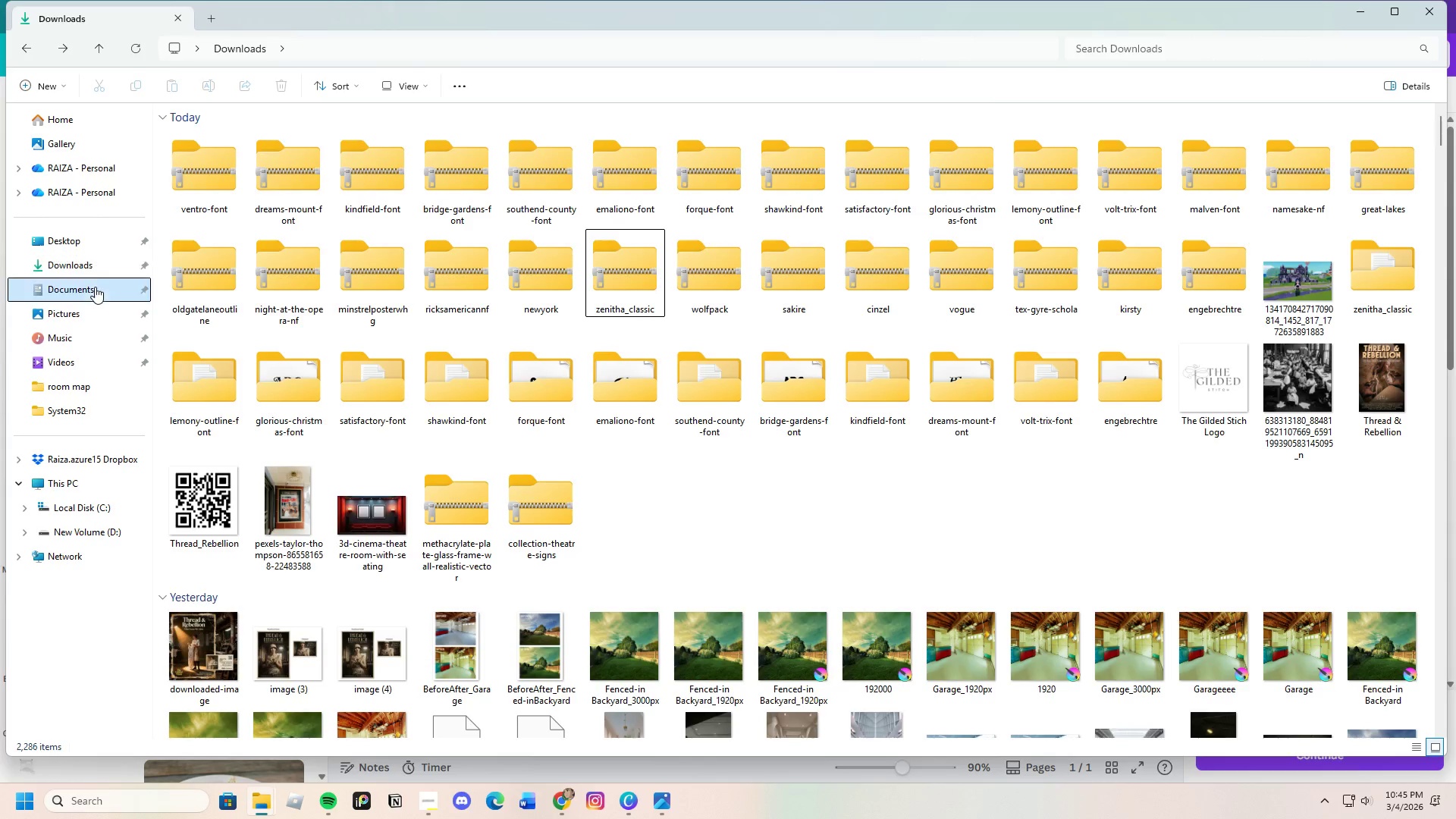 
double_click([93, 268])
 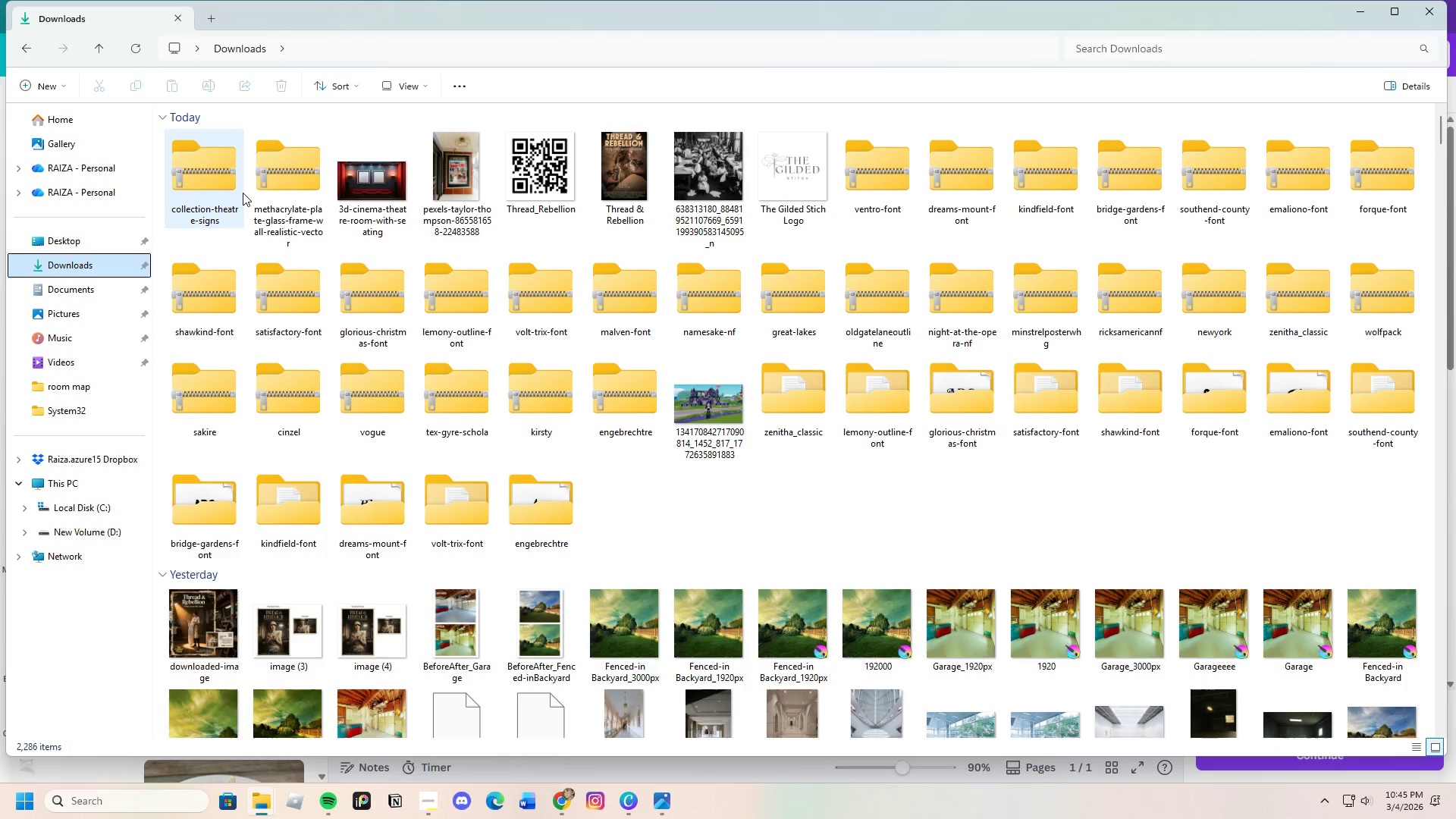 
left_click([219, 182])
 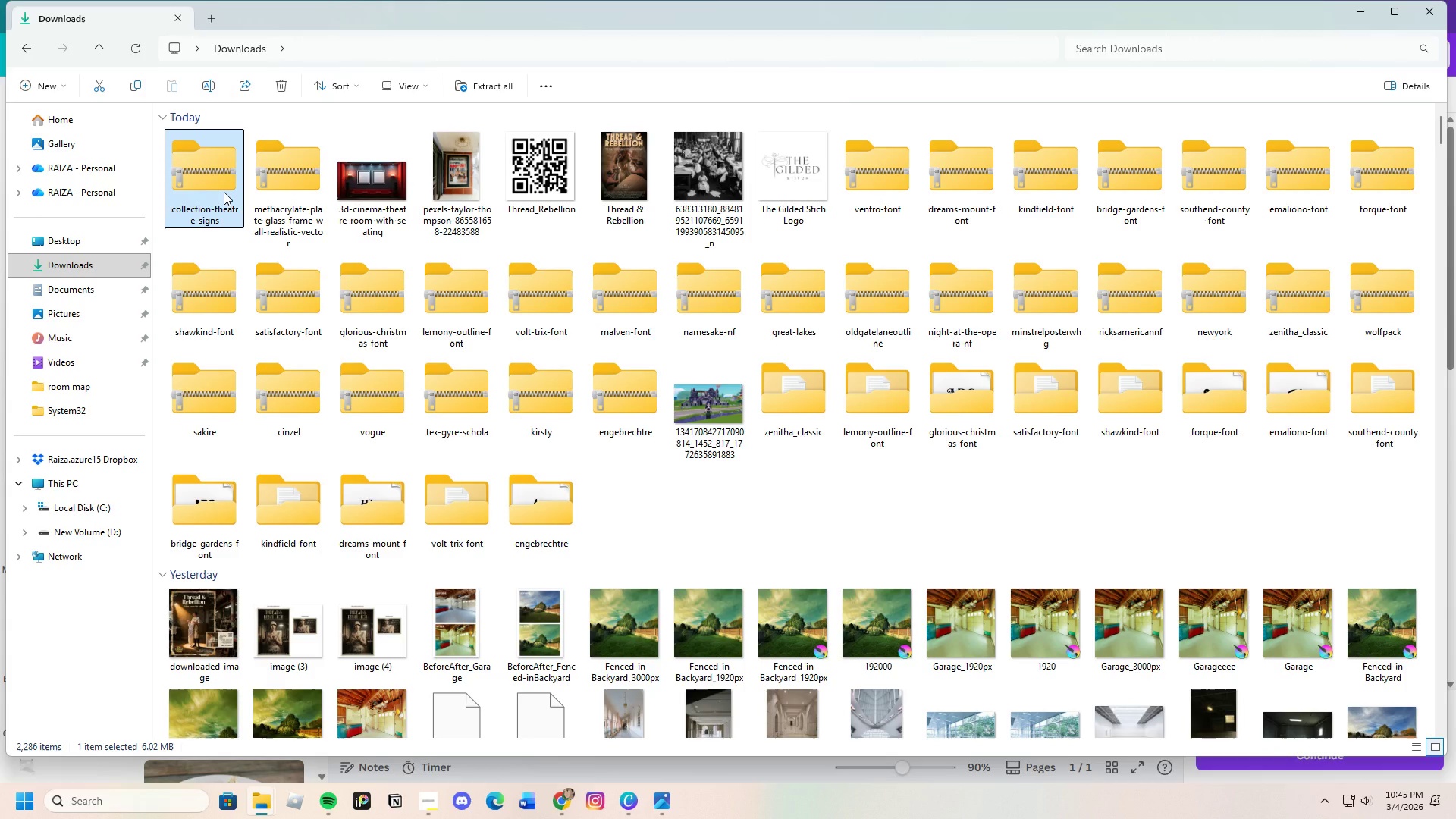 
key(Enter)
 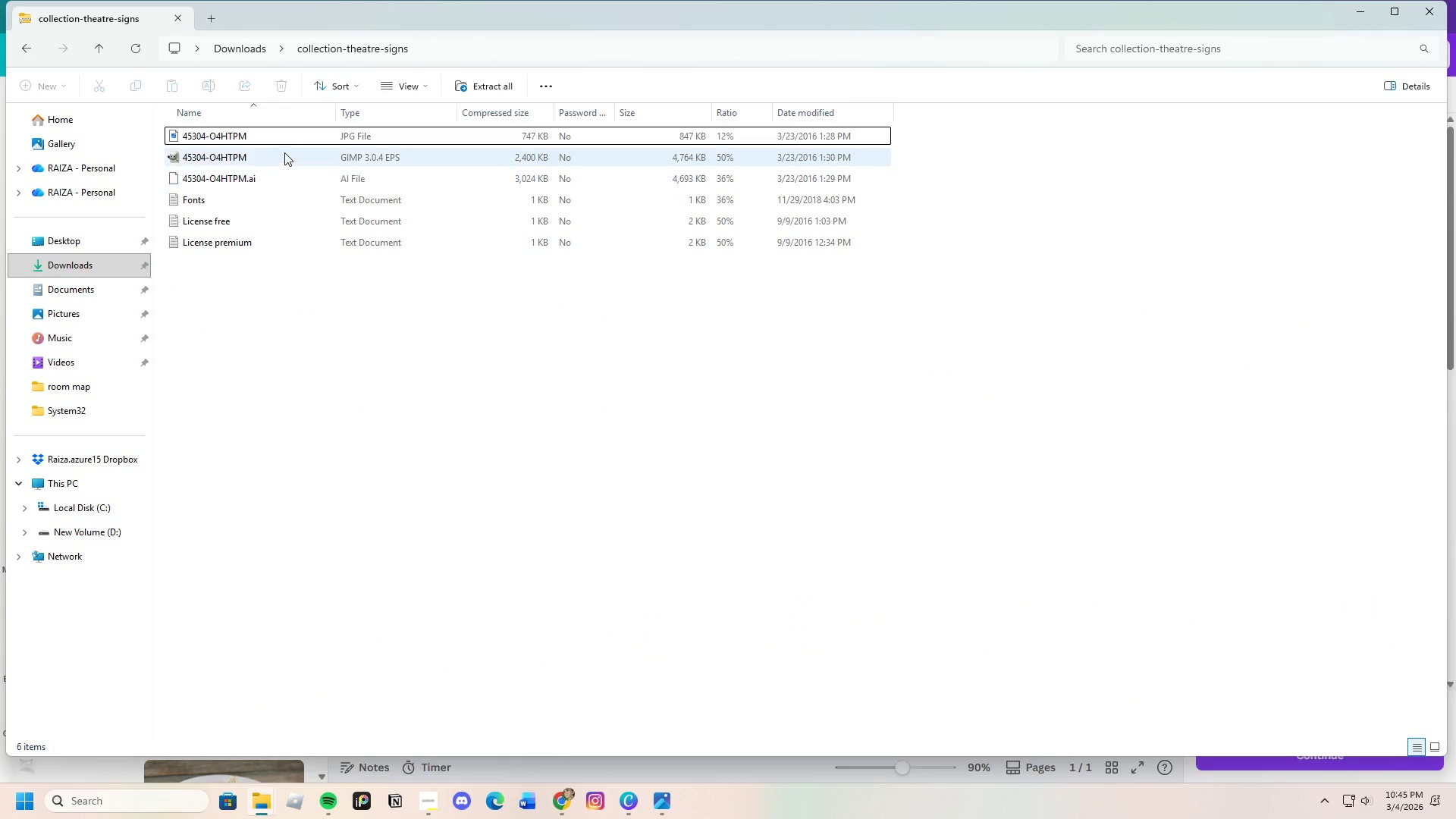 
left_click([283, 143])
 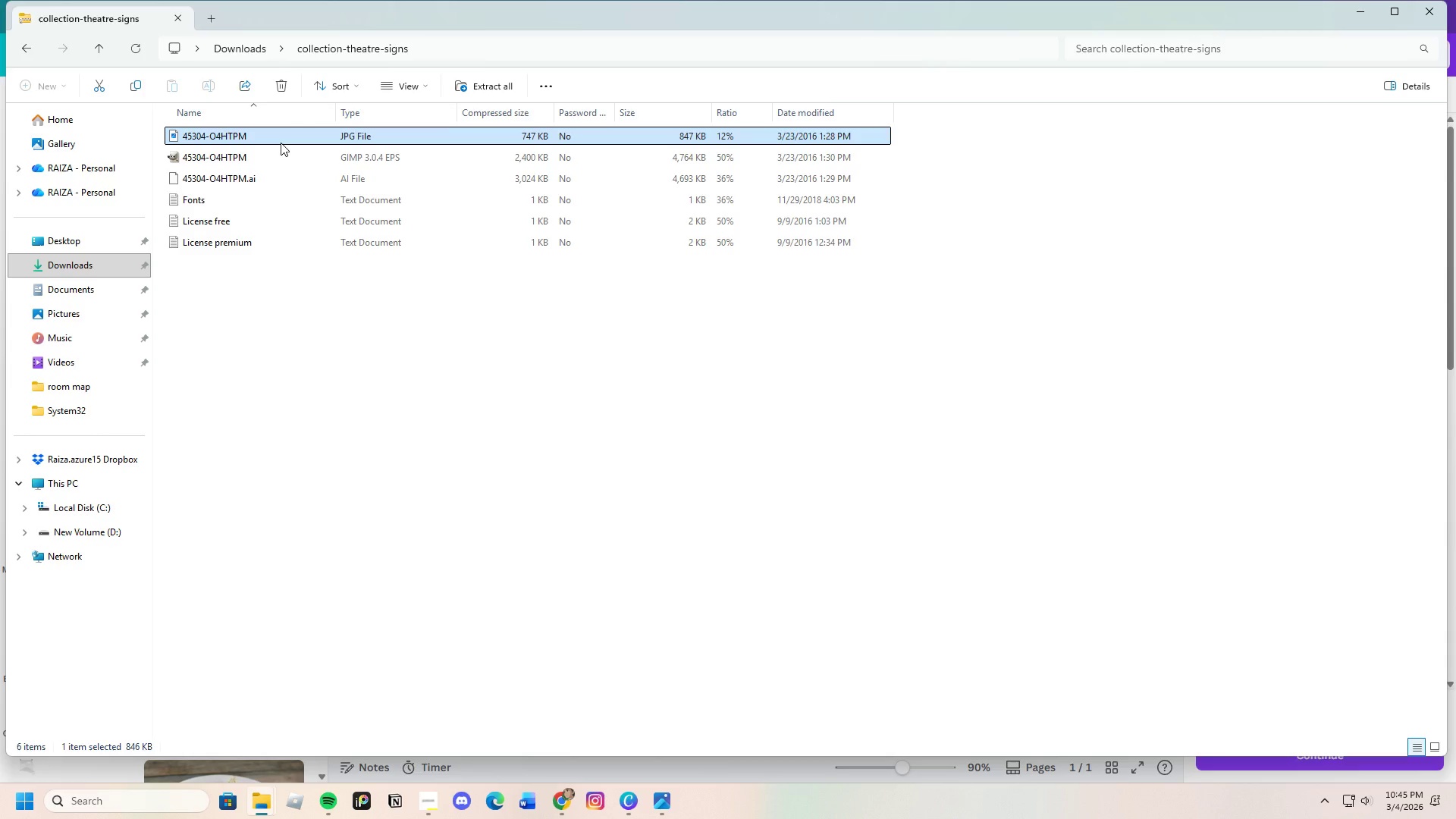 
key(Enter)
 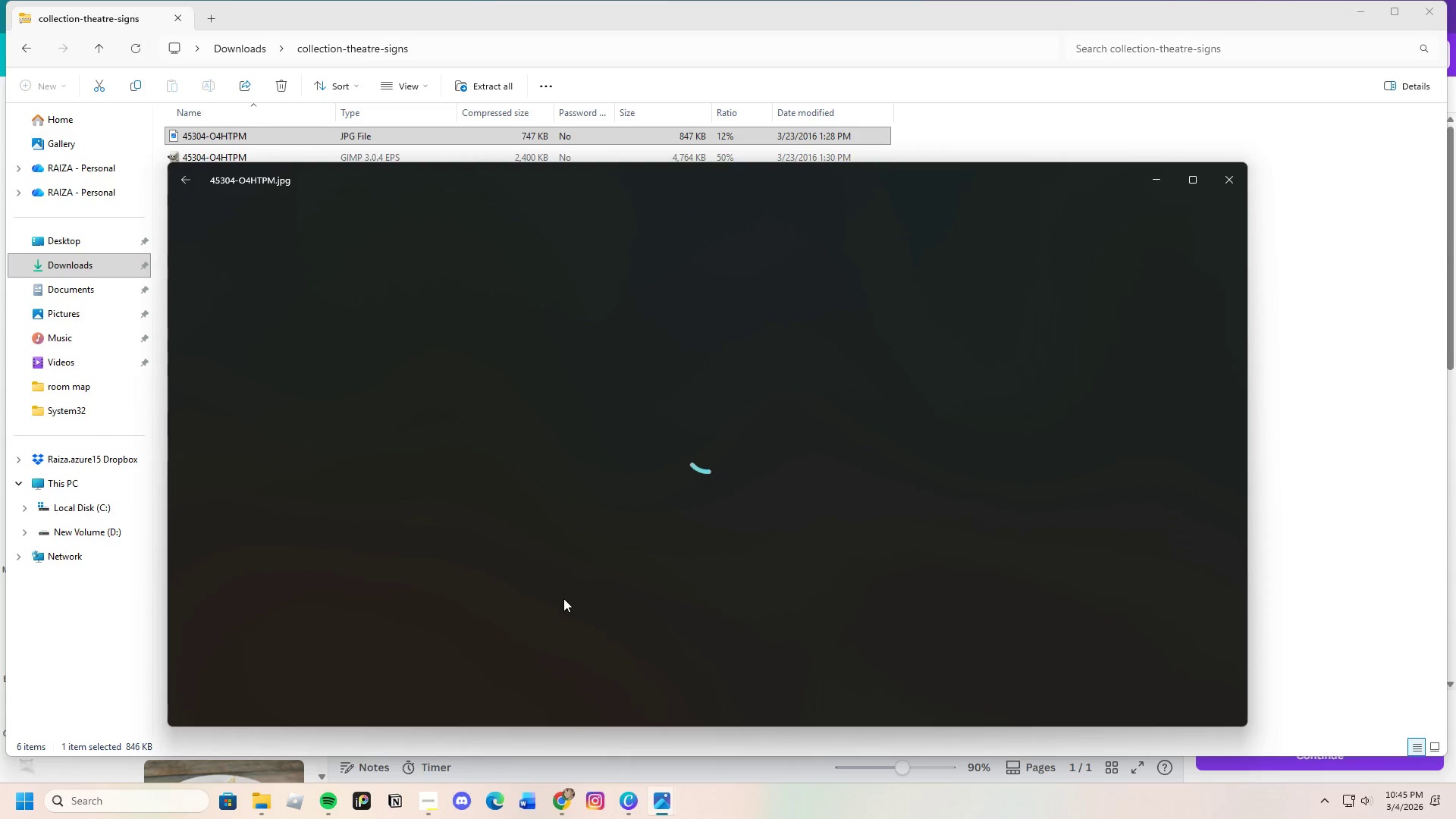 
wait(5.31)
 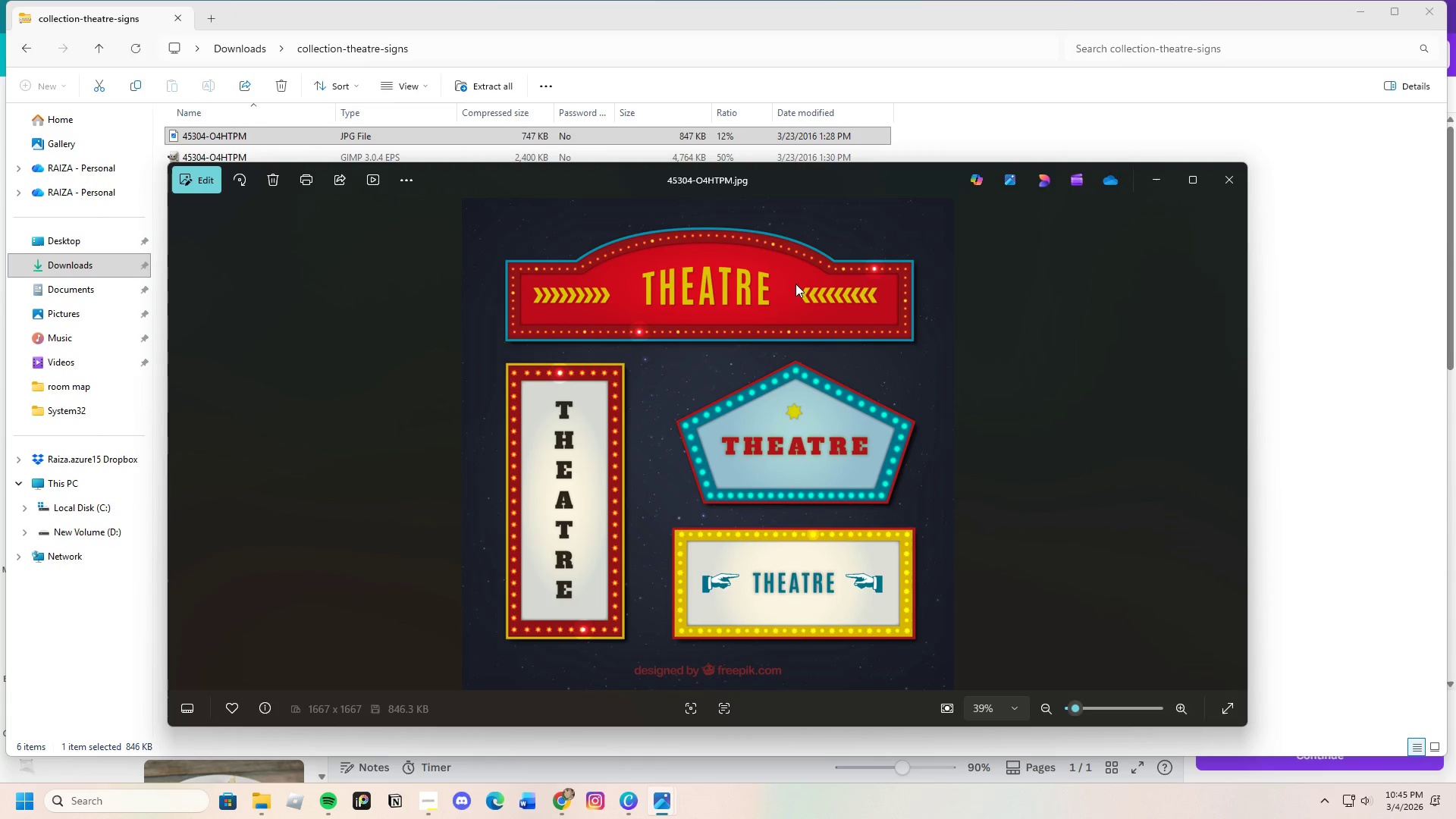 
left_click_drag(start_coordinate=[550, 601], to_coordinate=[563, 598])
 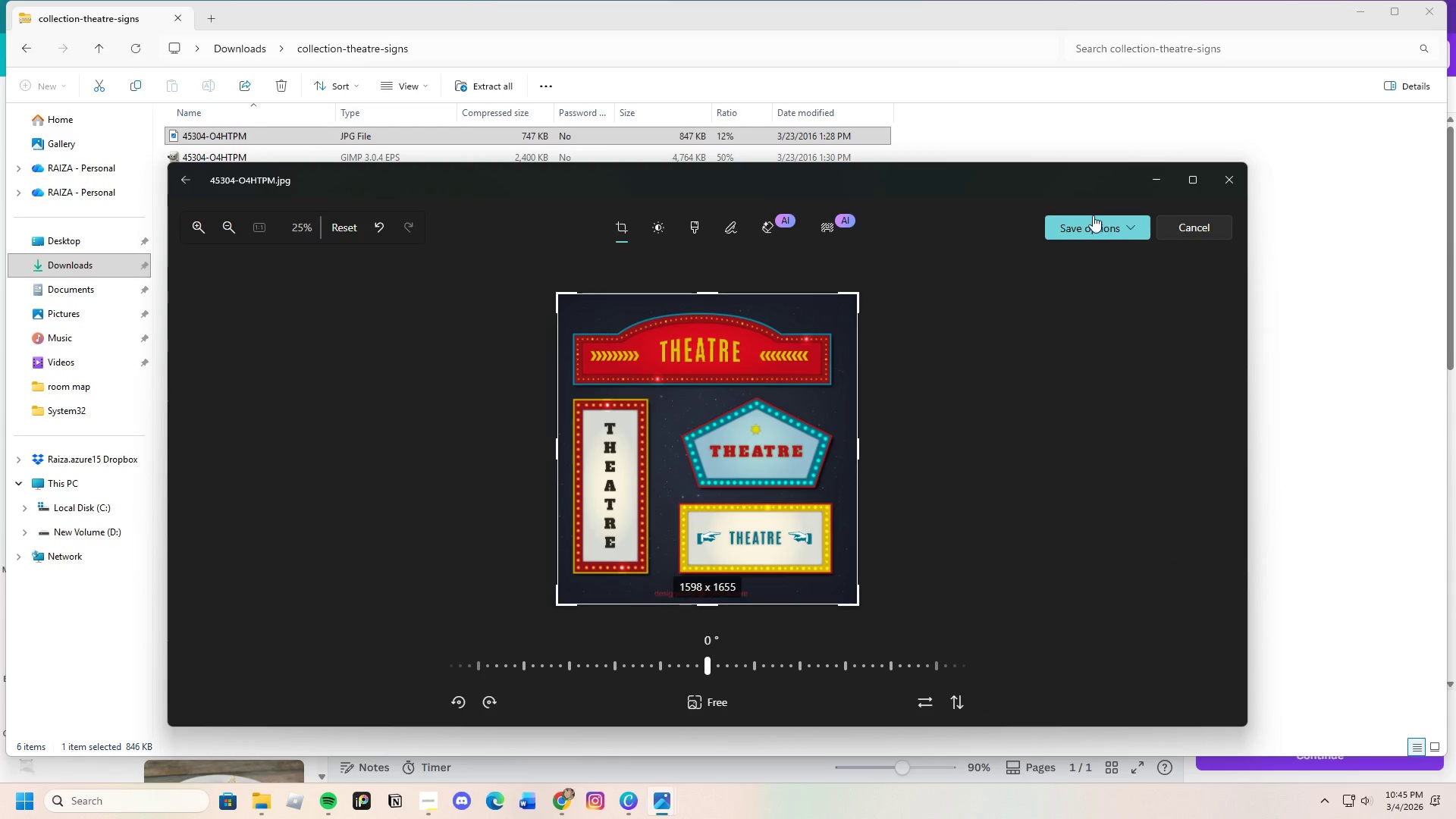 
double_click([1096, 220])
 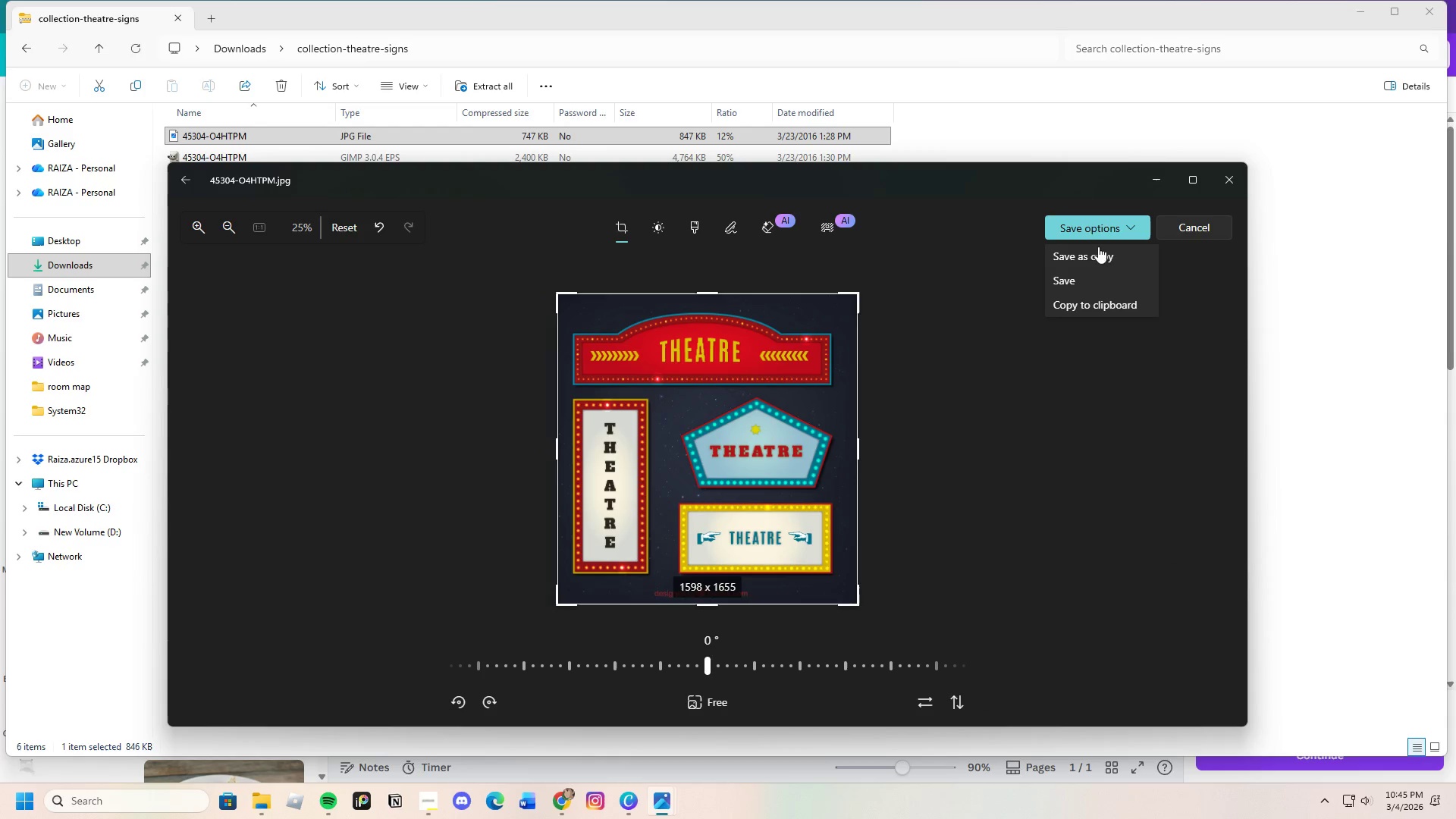 
left_click([1096, 253])
 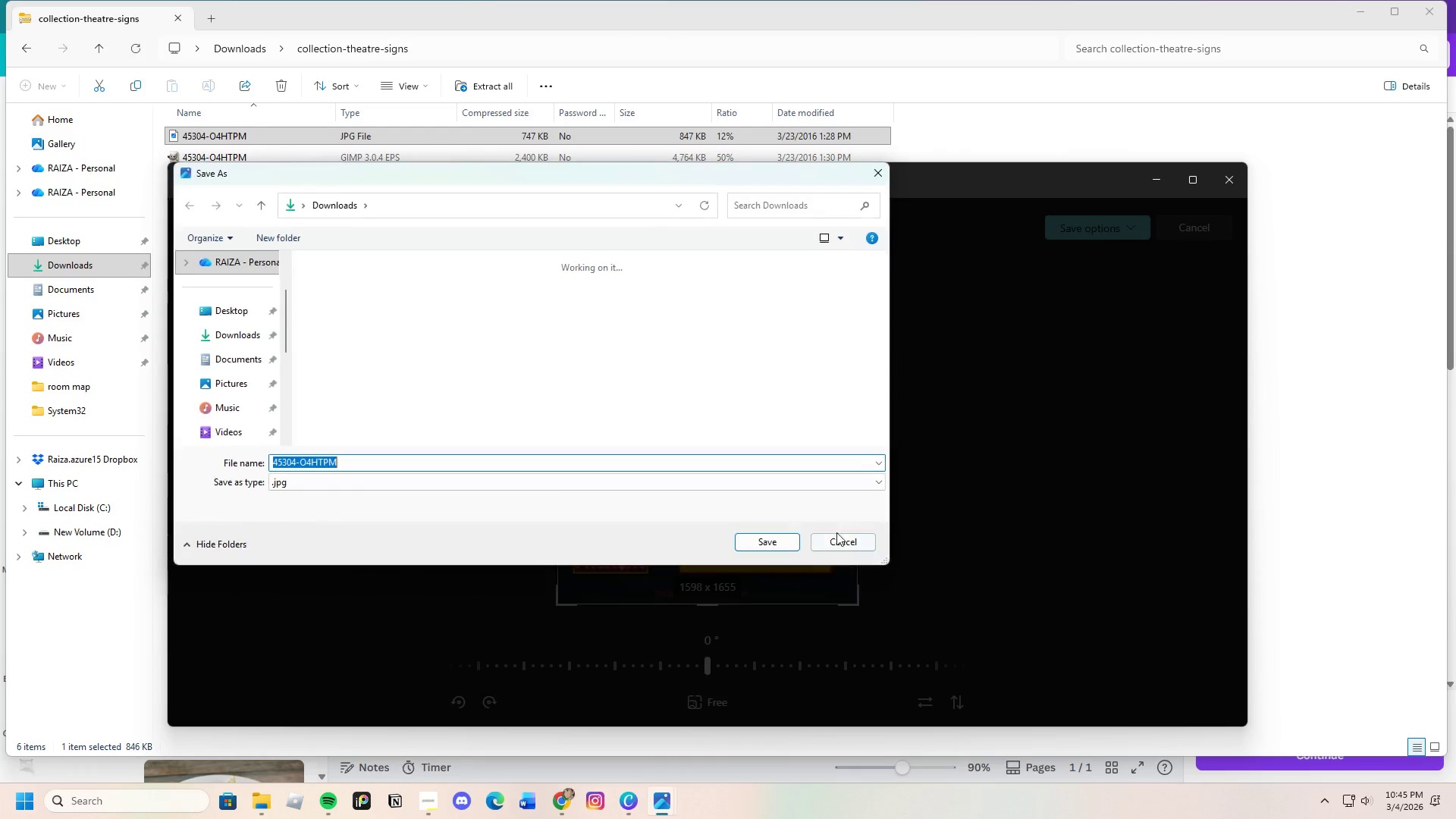 
left_click([761, 536])
 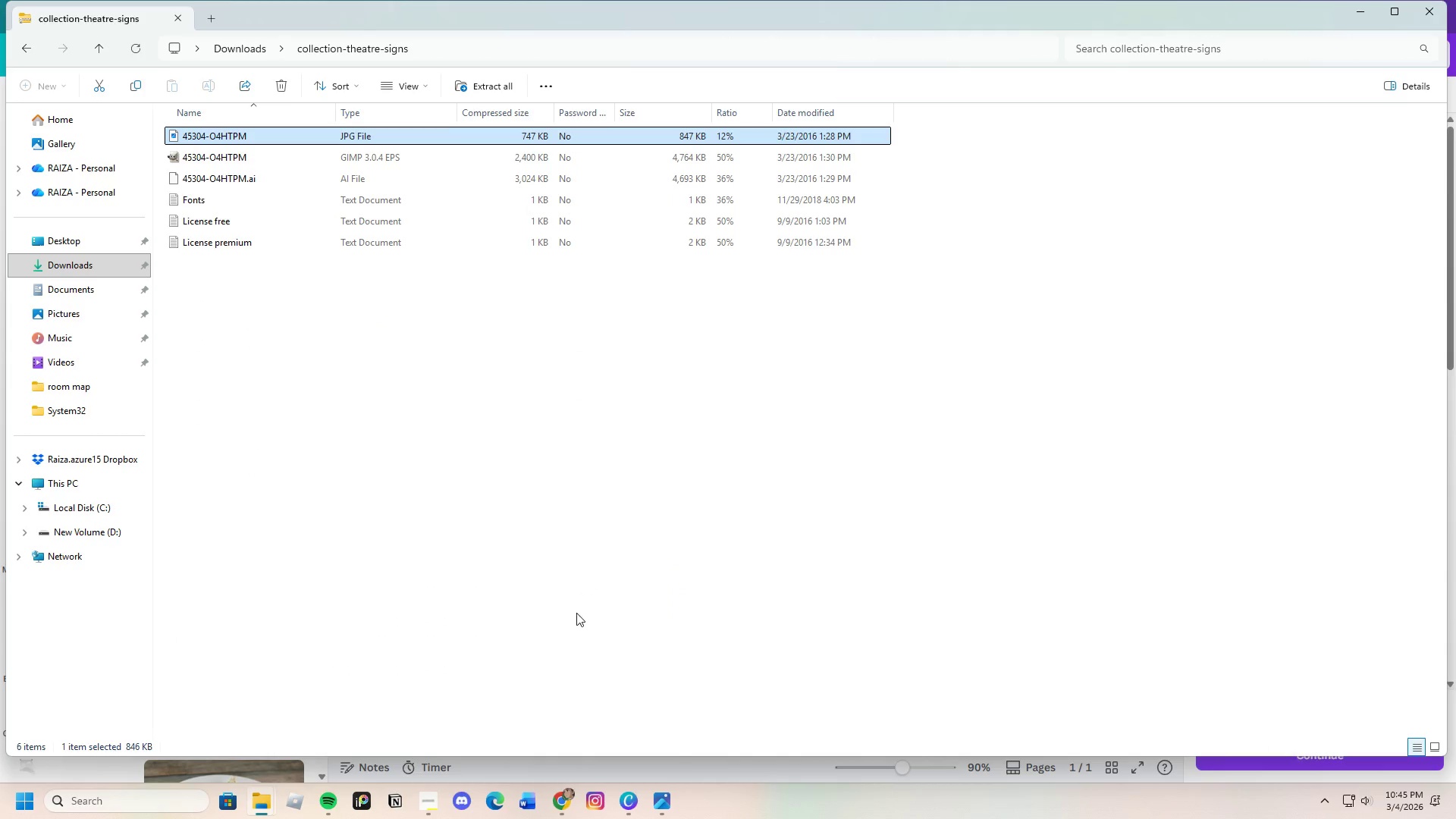 
left_click([626, 791])
 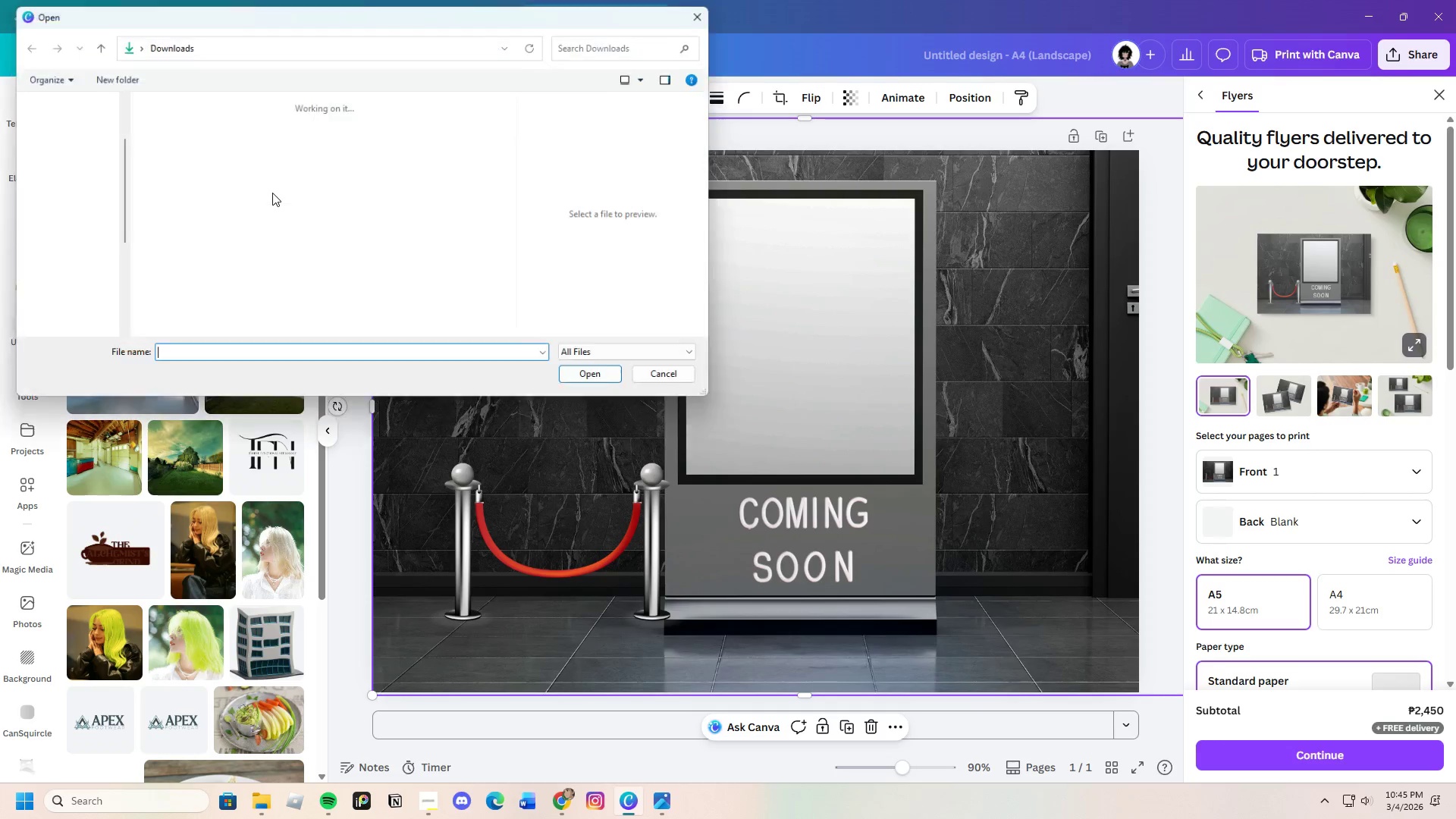 
left_click([206, 174])
 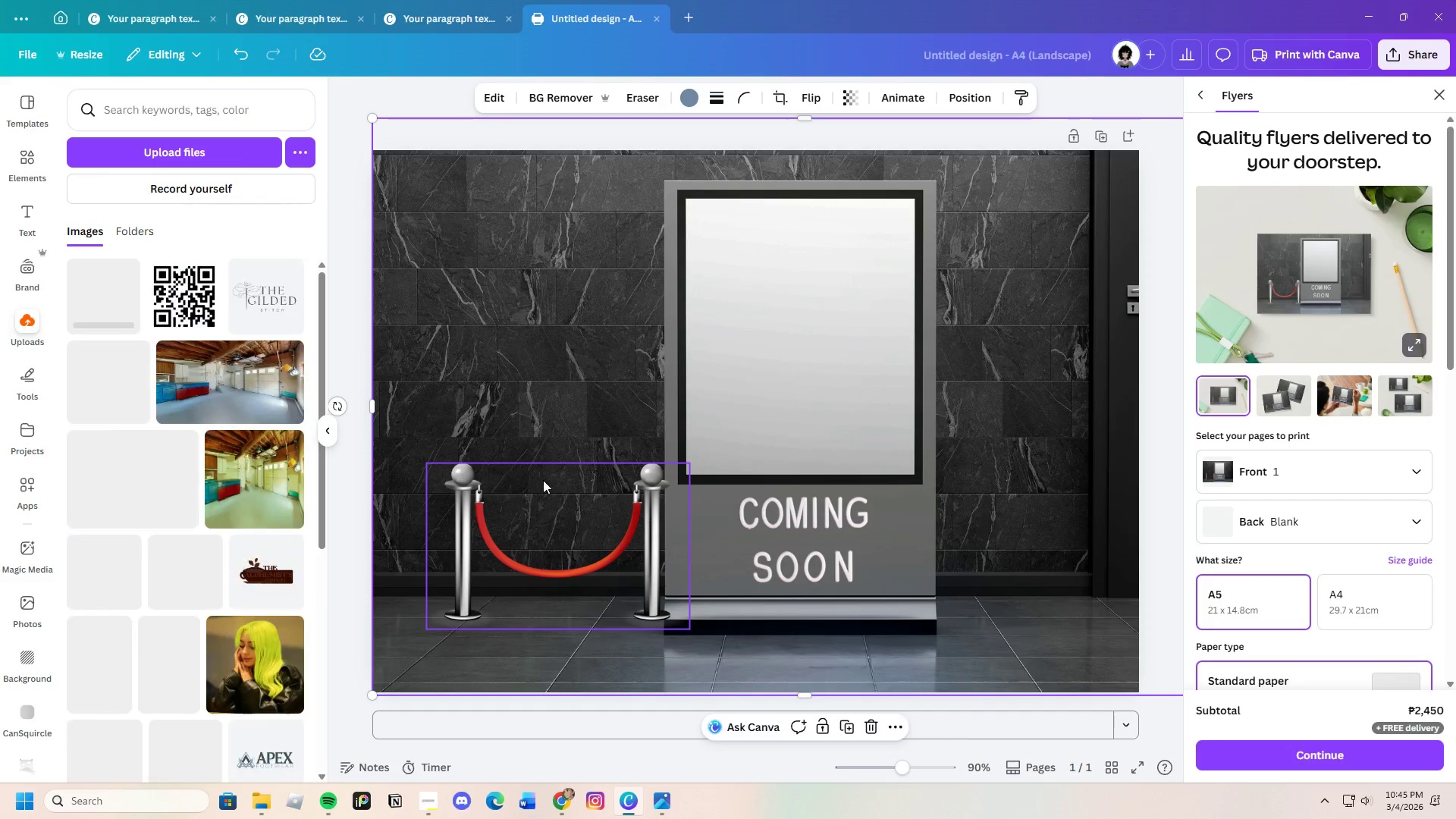 
mouse_move([230, 422])
 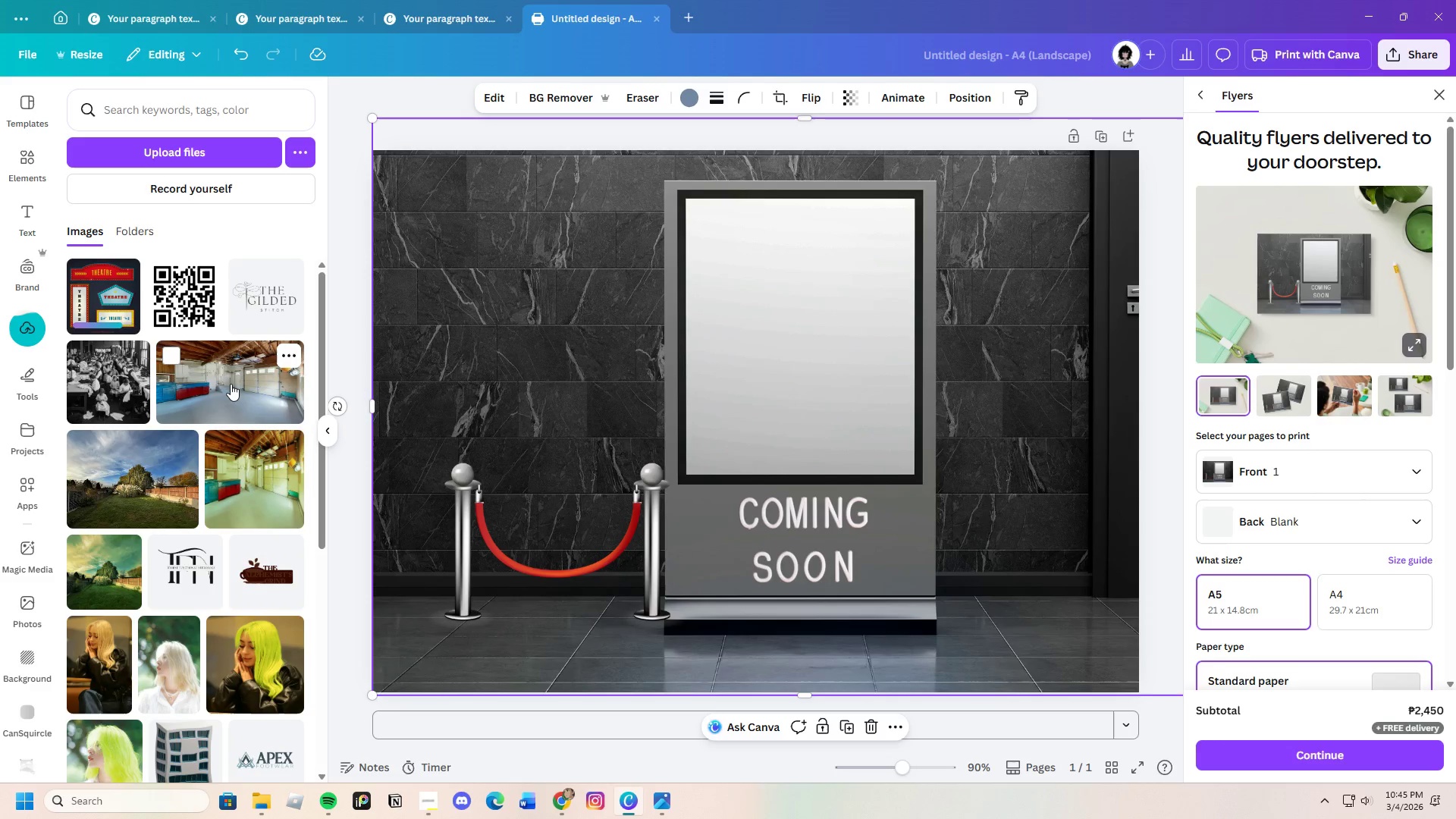 
wait(7.99)
 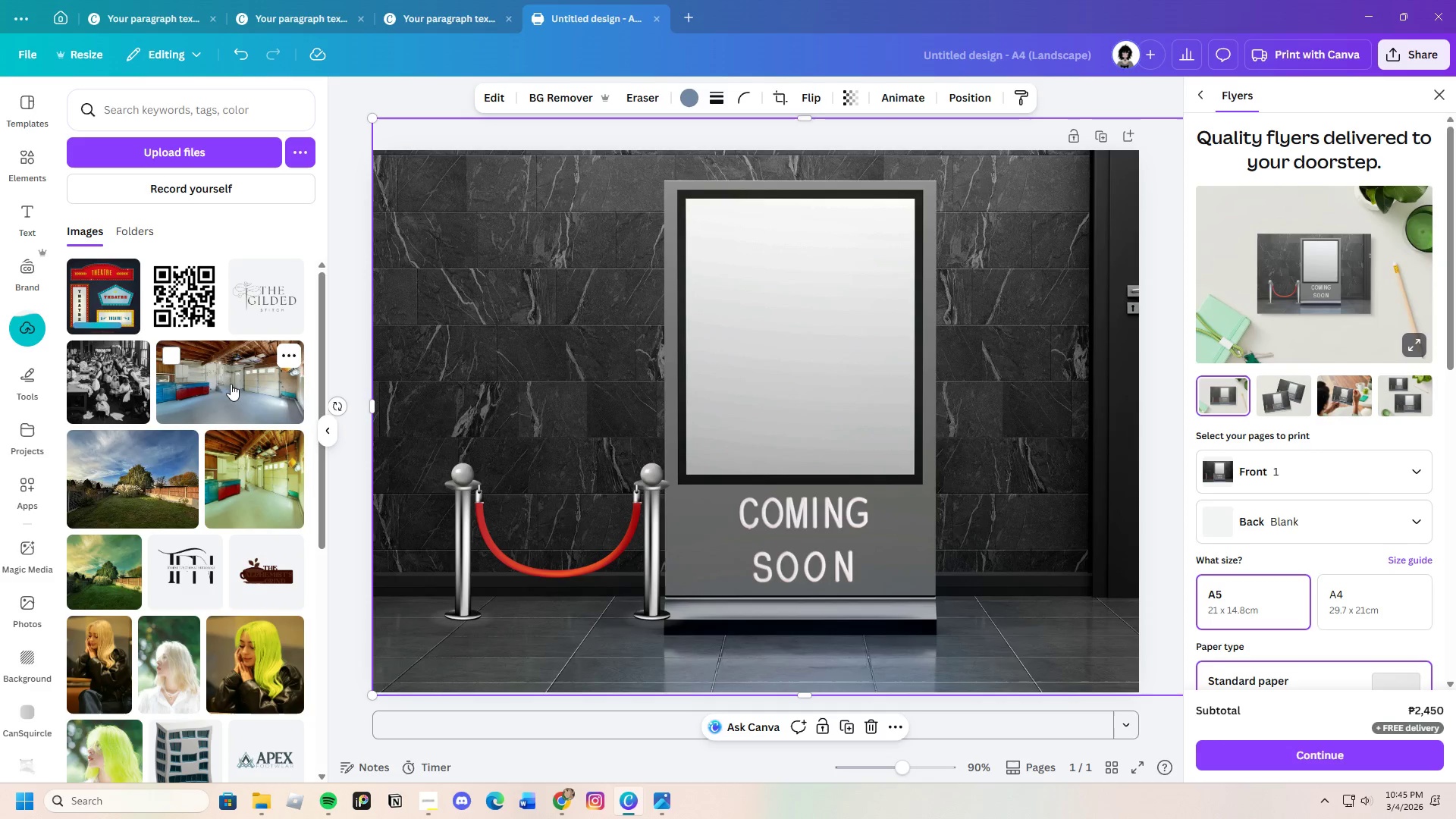 
left_click([117, 304])
 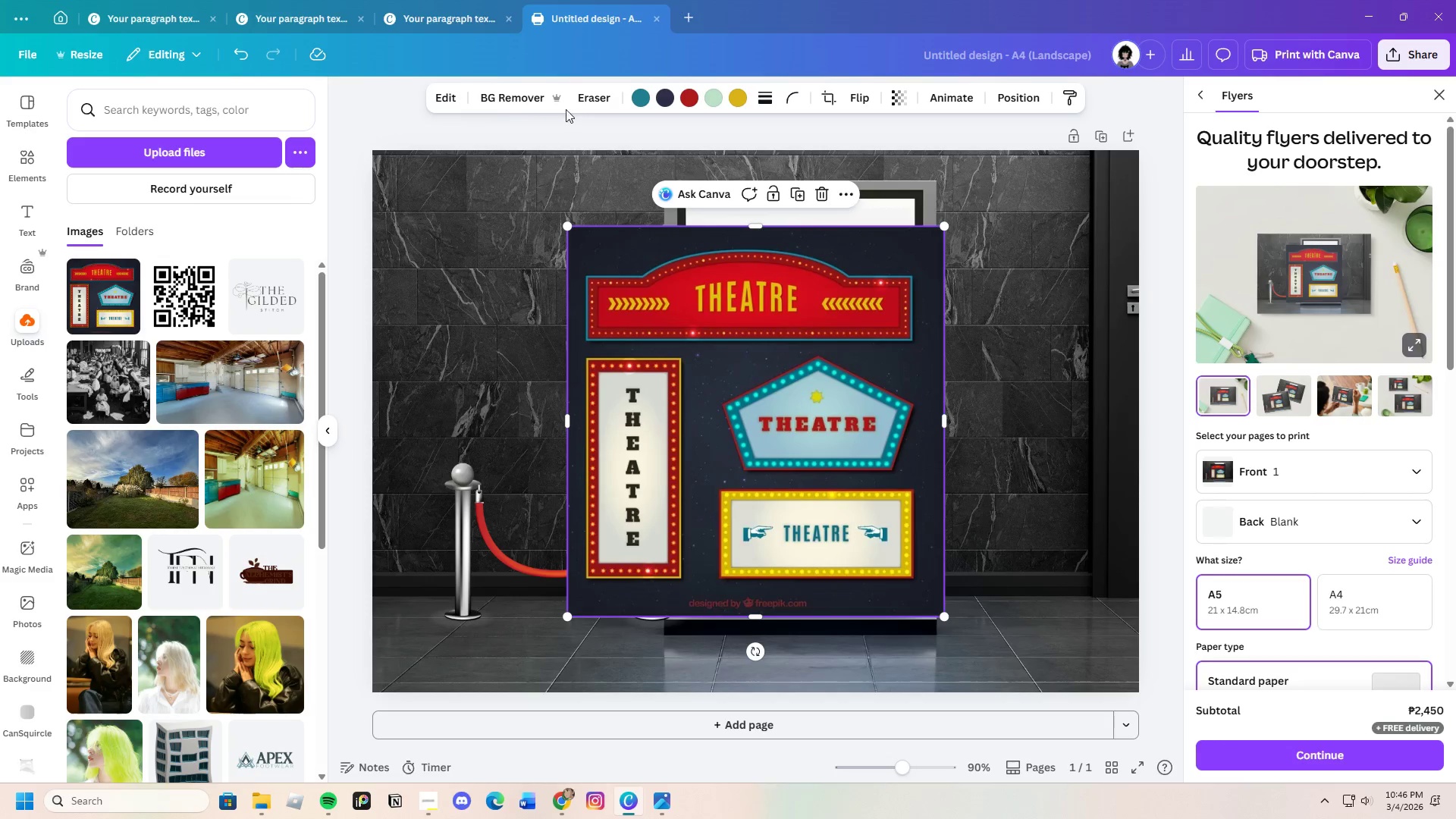 
left_click([505, 105])
 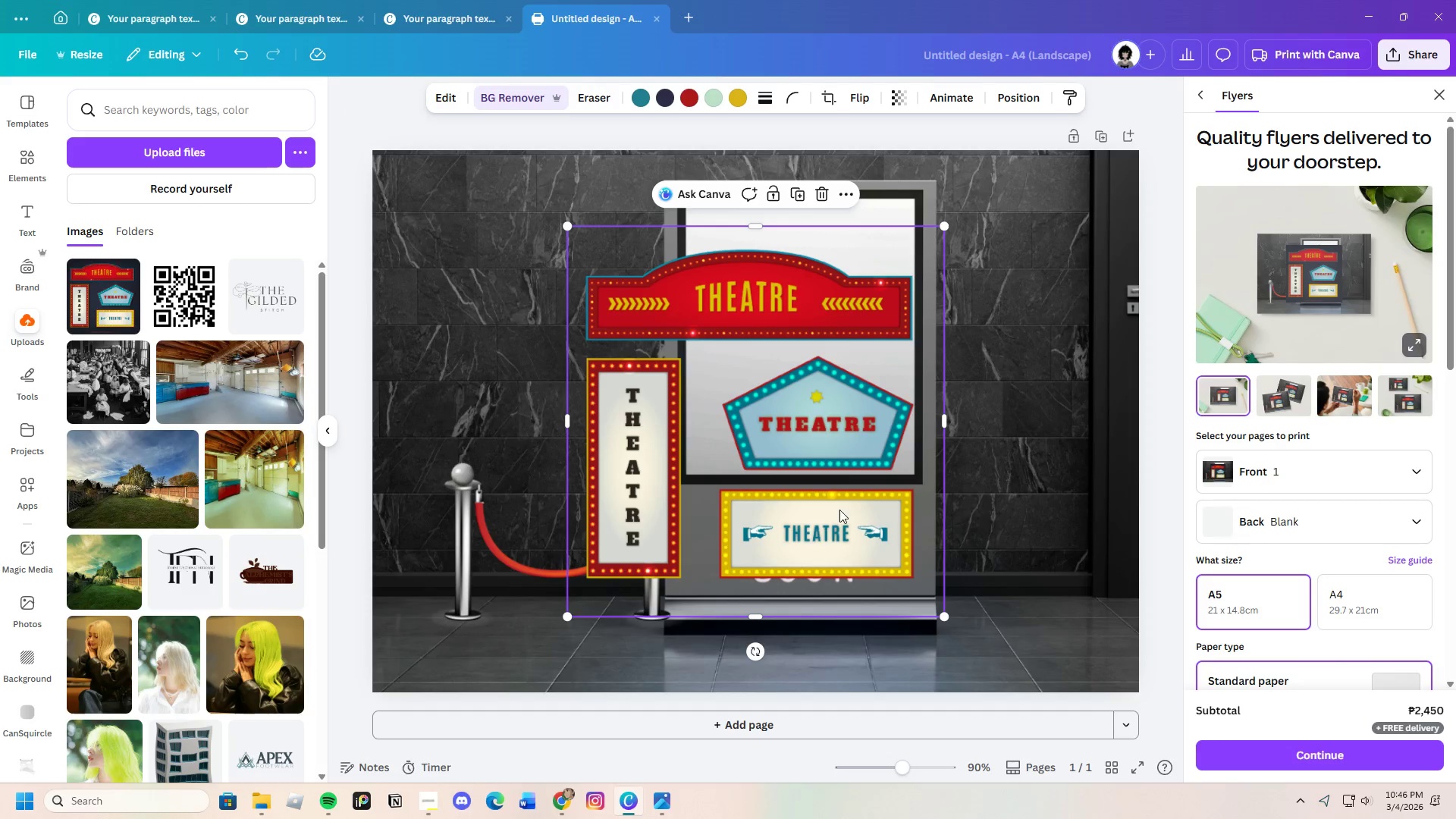 
wait(5.61)
 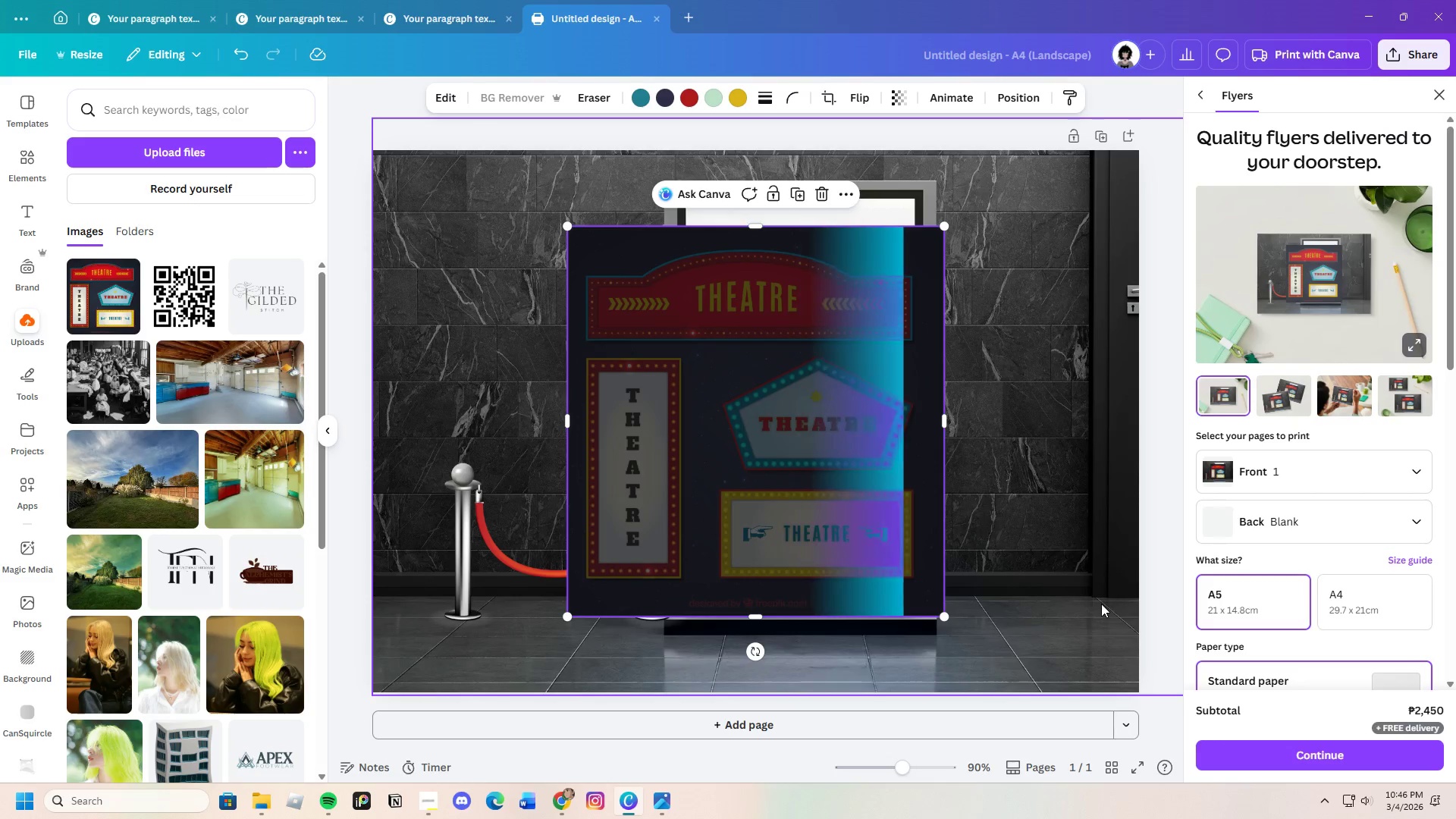 
left_click_drag(start_coordinate=[758, 231], to_coordinate=[924, 484])
 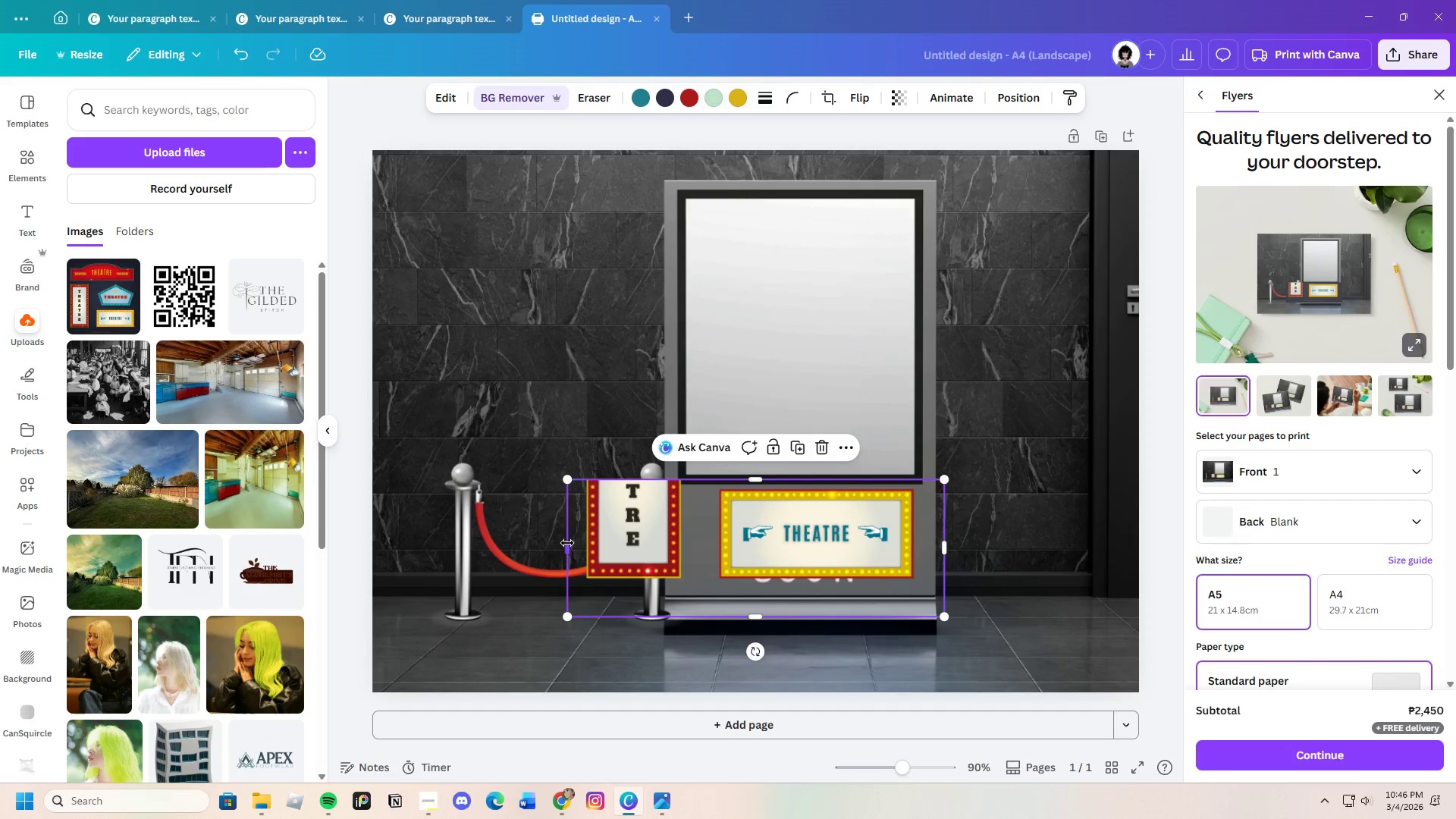 
left_click_drag(start_coordinate=[567, 543], to_coordinate=[714, 551])
 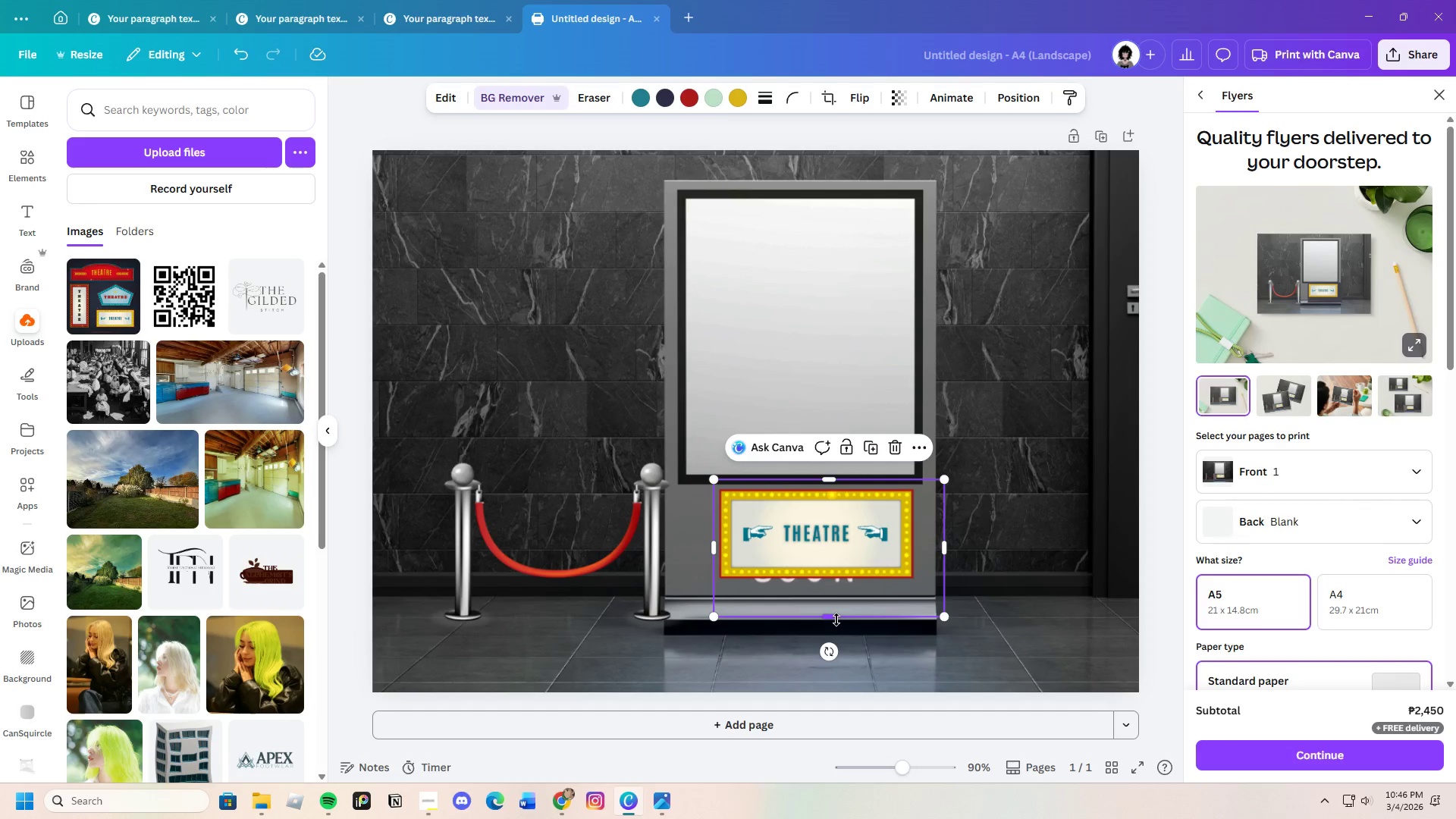 
left_click_drag(start_coordinate=[831, 619], to_coordinate=[834, 585])
 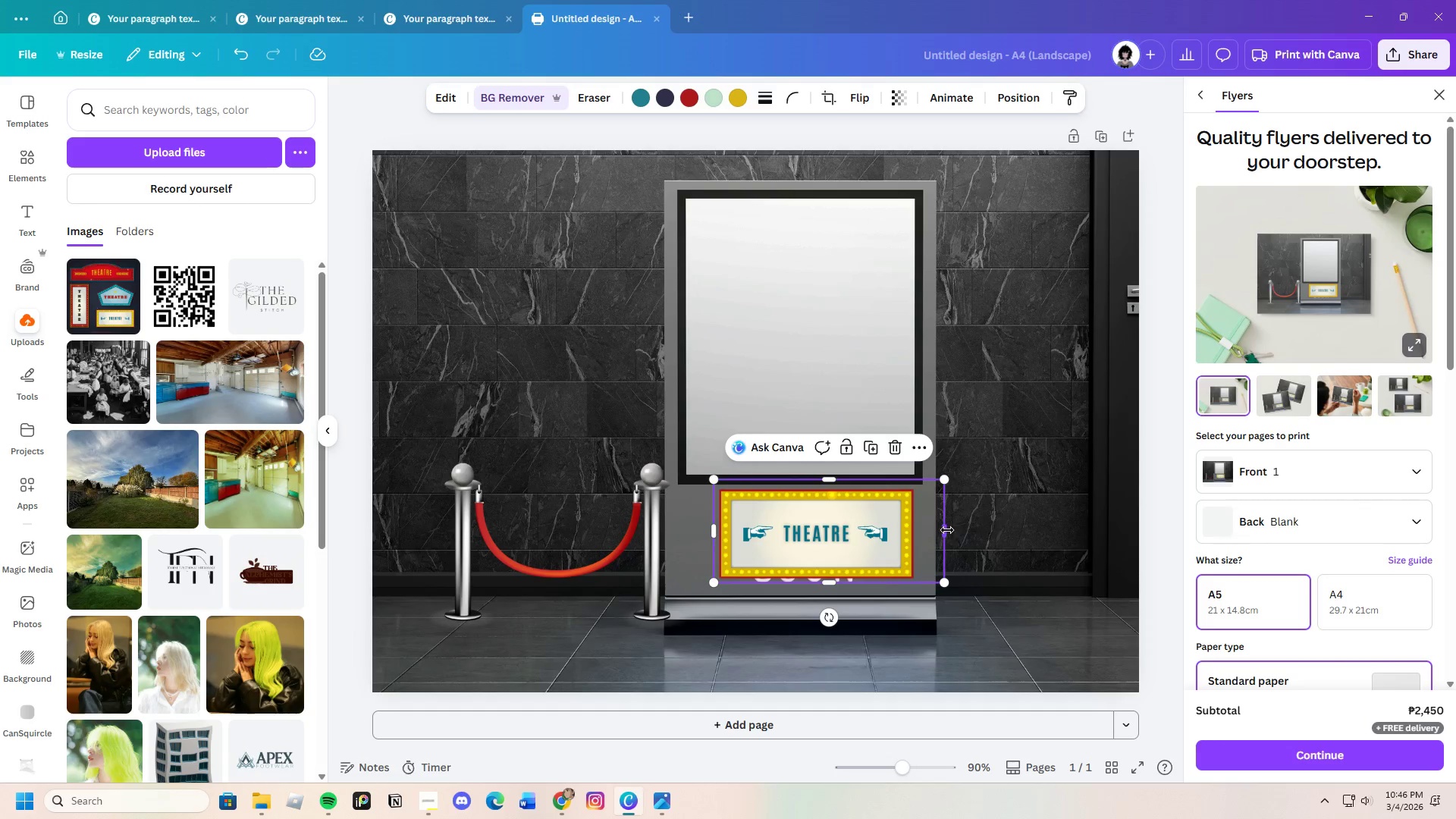 
left_click_drag(start_coordinate=[947, 530], to_coordinate=[926, 535])
 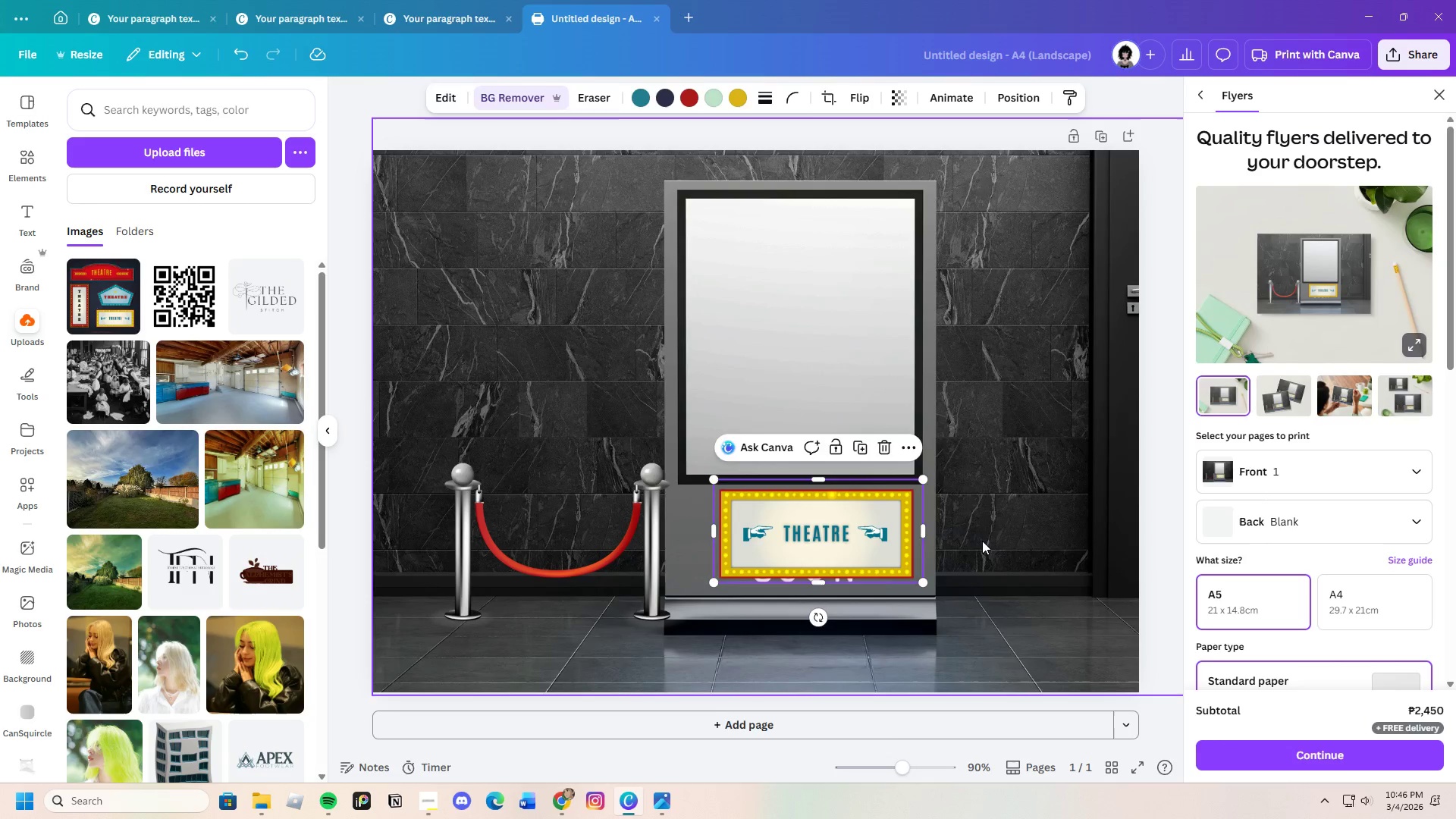 
left_click([982, 541])
 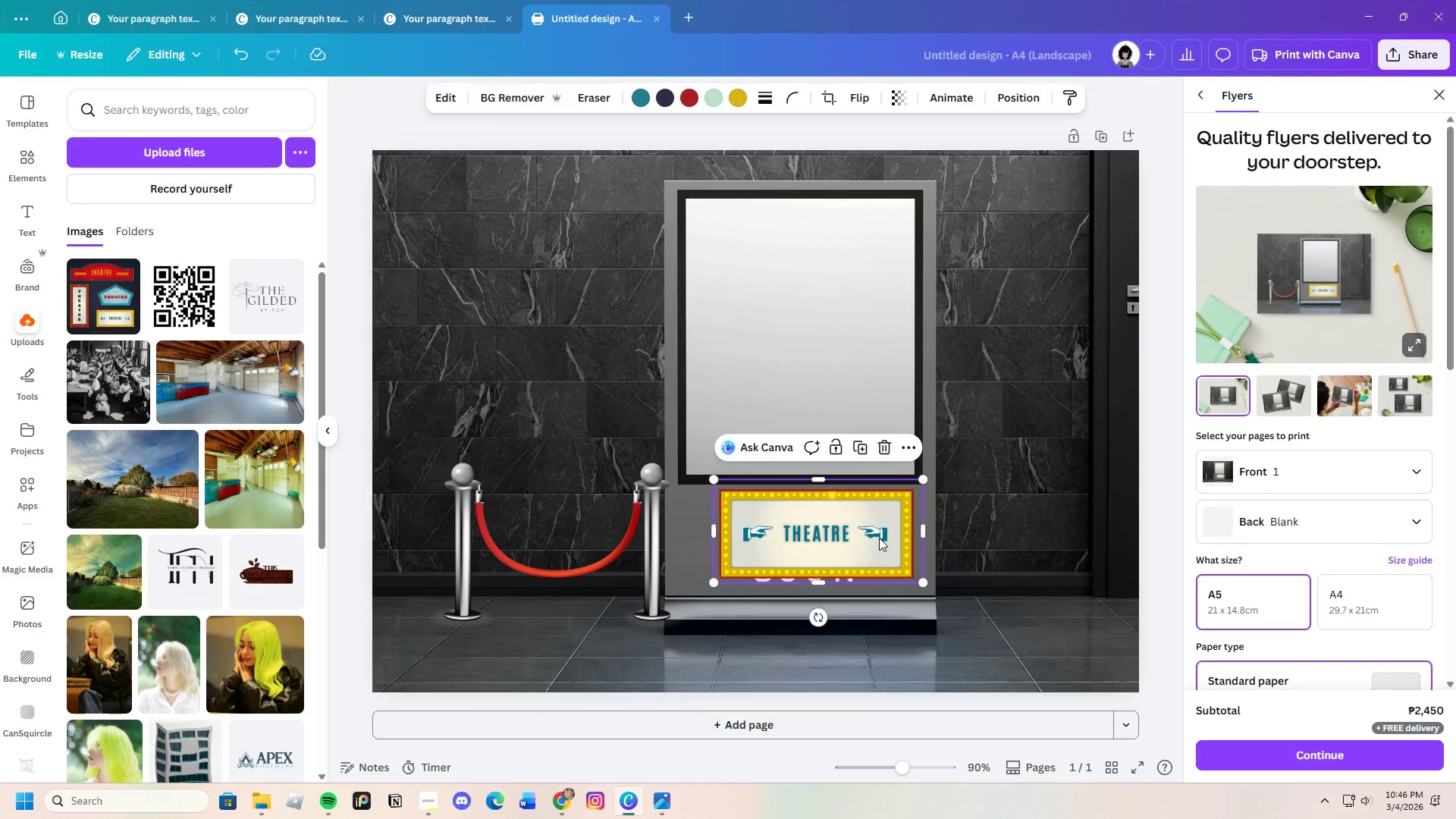 
left_click_drag(start_coordinate=[879, 538], to_coordinate=[739, 528])
 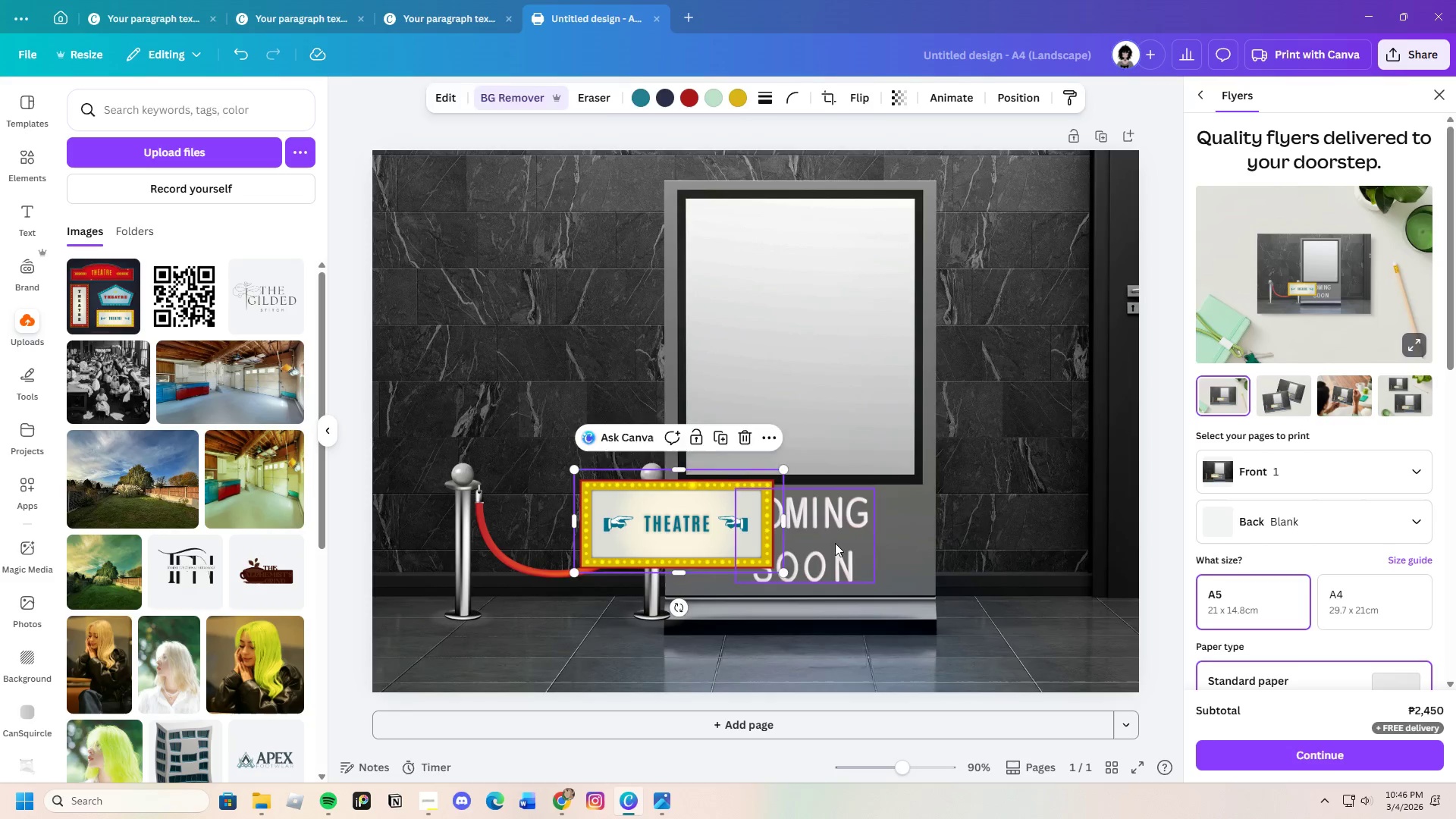 
left_click([835, 543])
 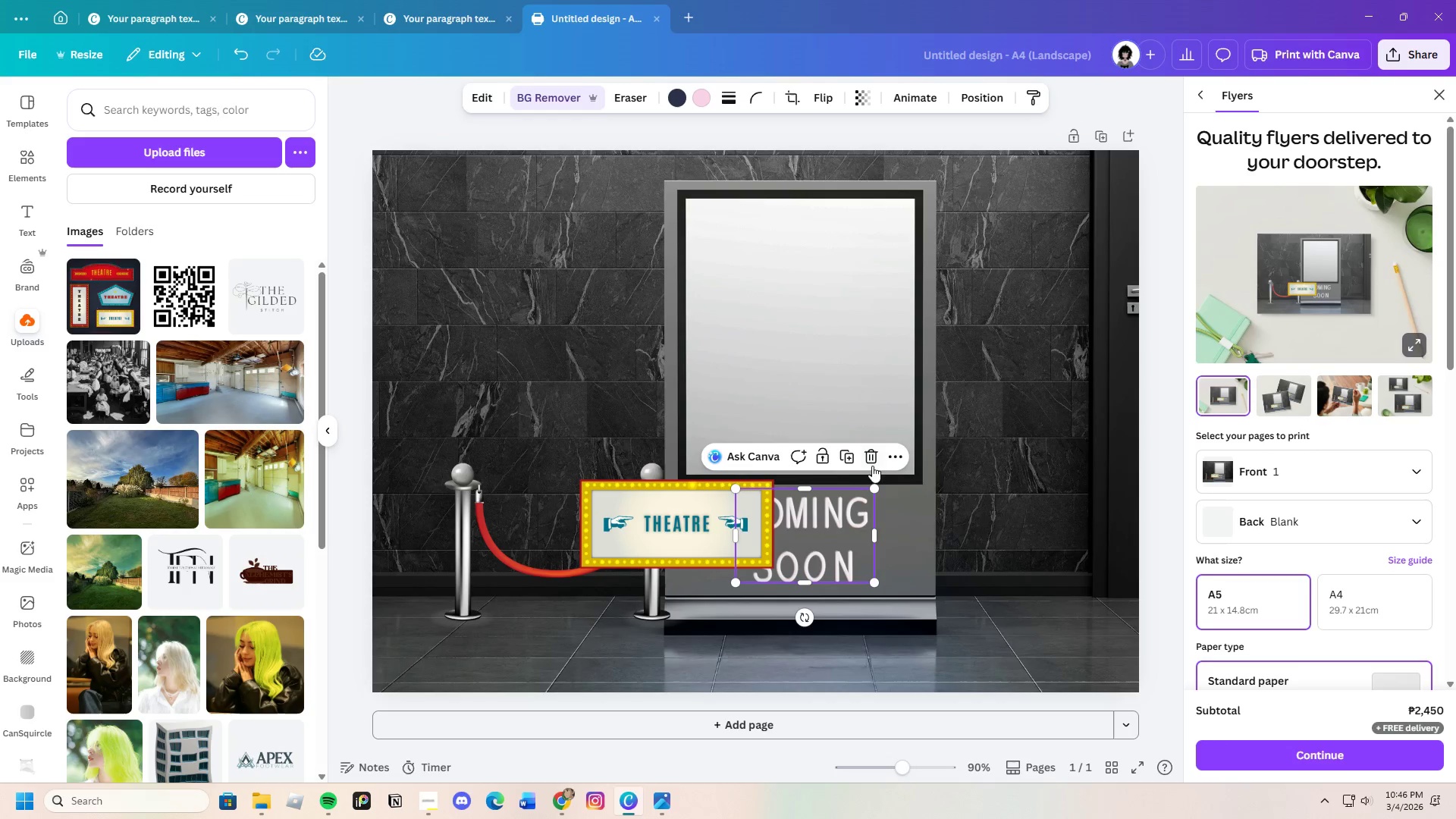 
left_click([874, 461])
 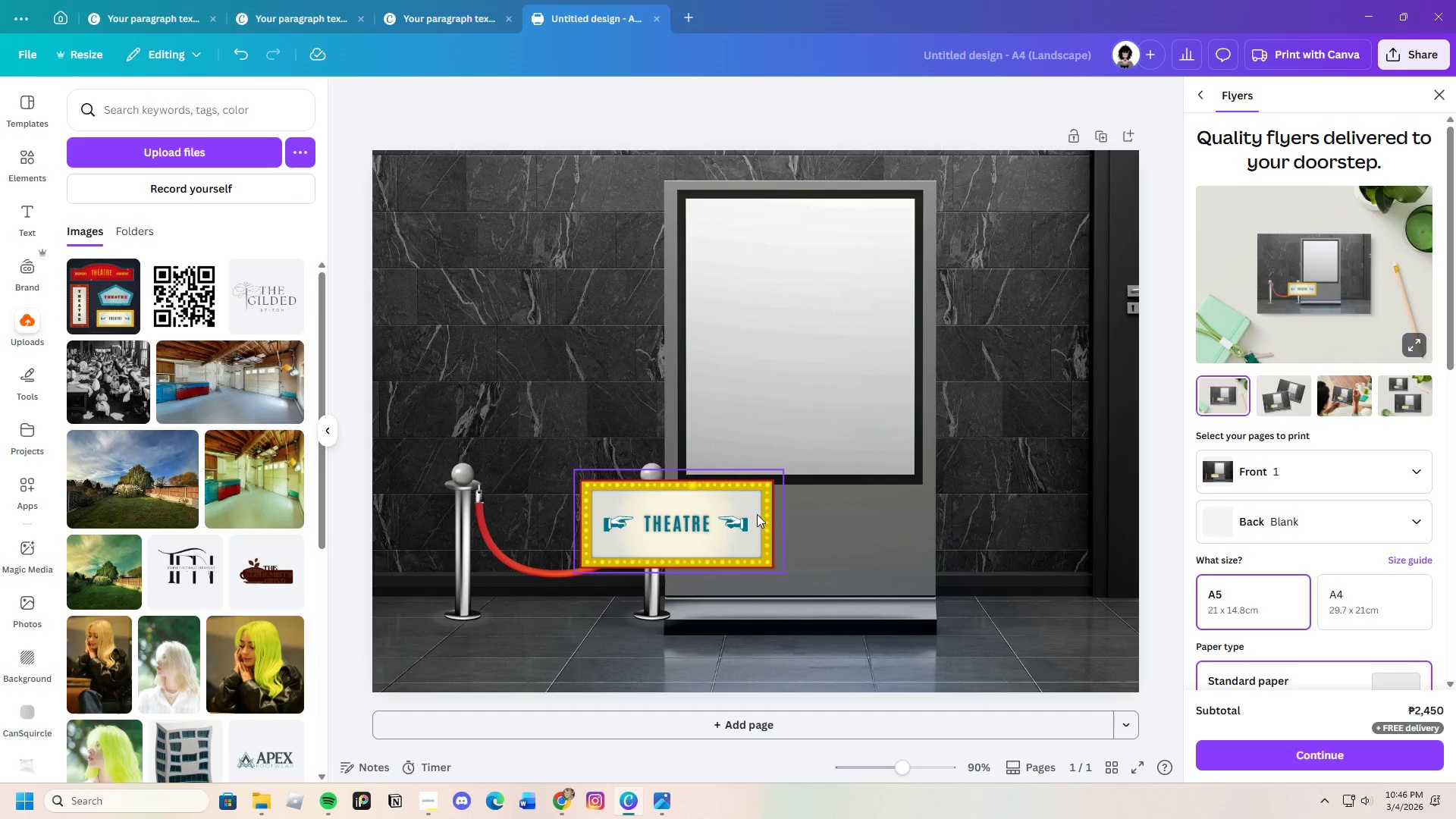 
left_click_drag(start_coordinate=[755, 518], to_coordinate=[875, 537])
 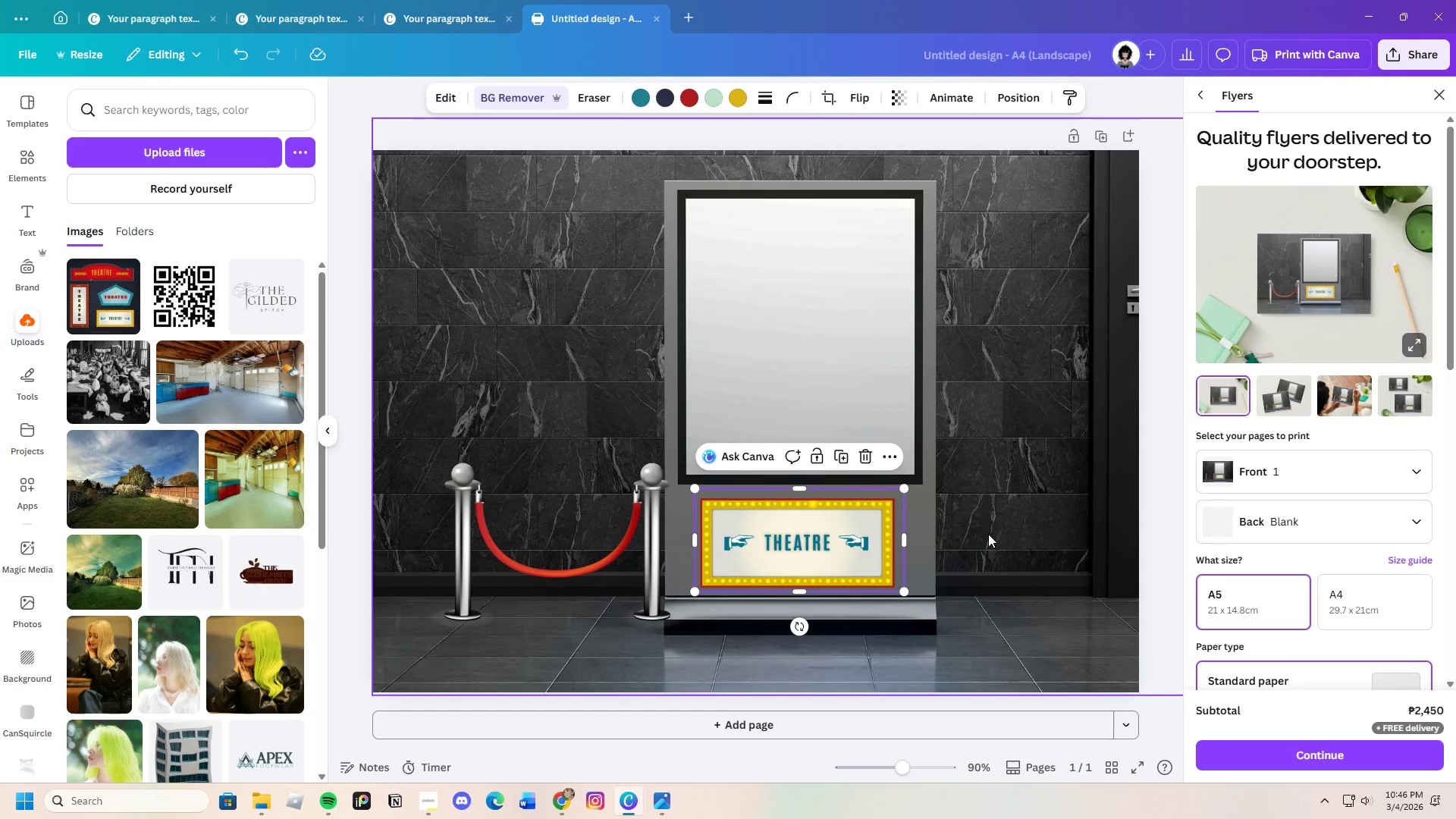 
left_click([988, 534])
 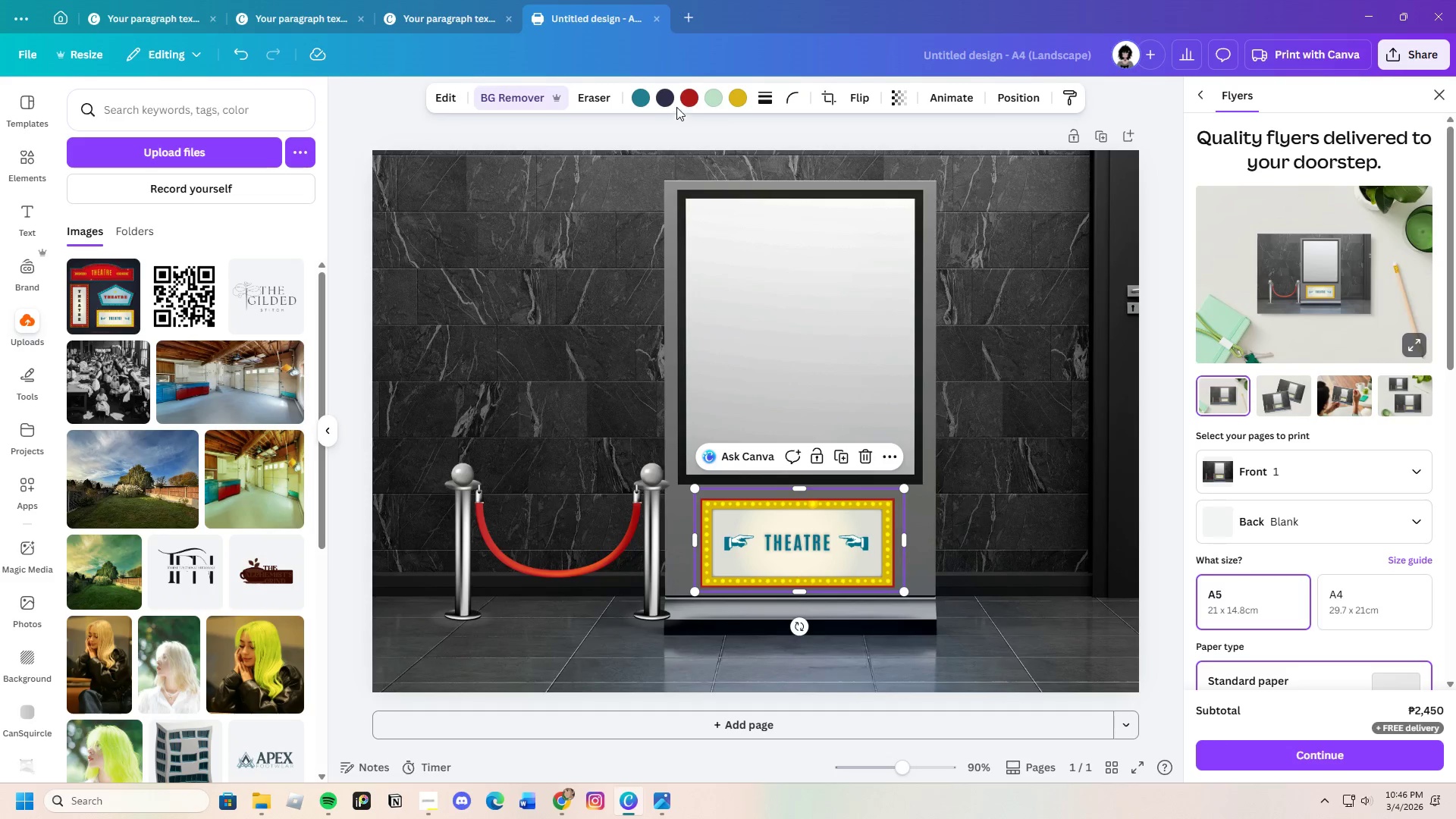 
left_click([737, 98])
 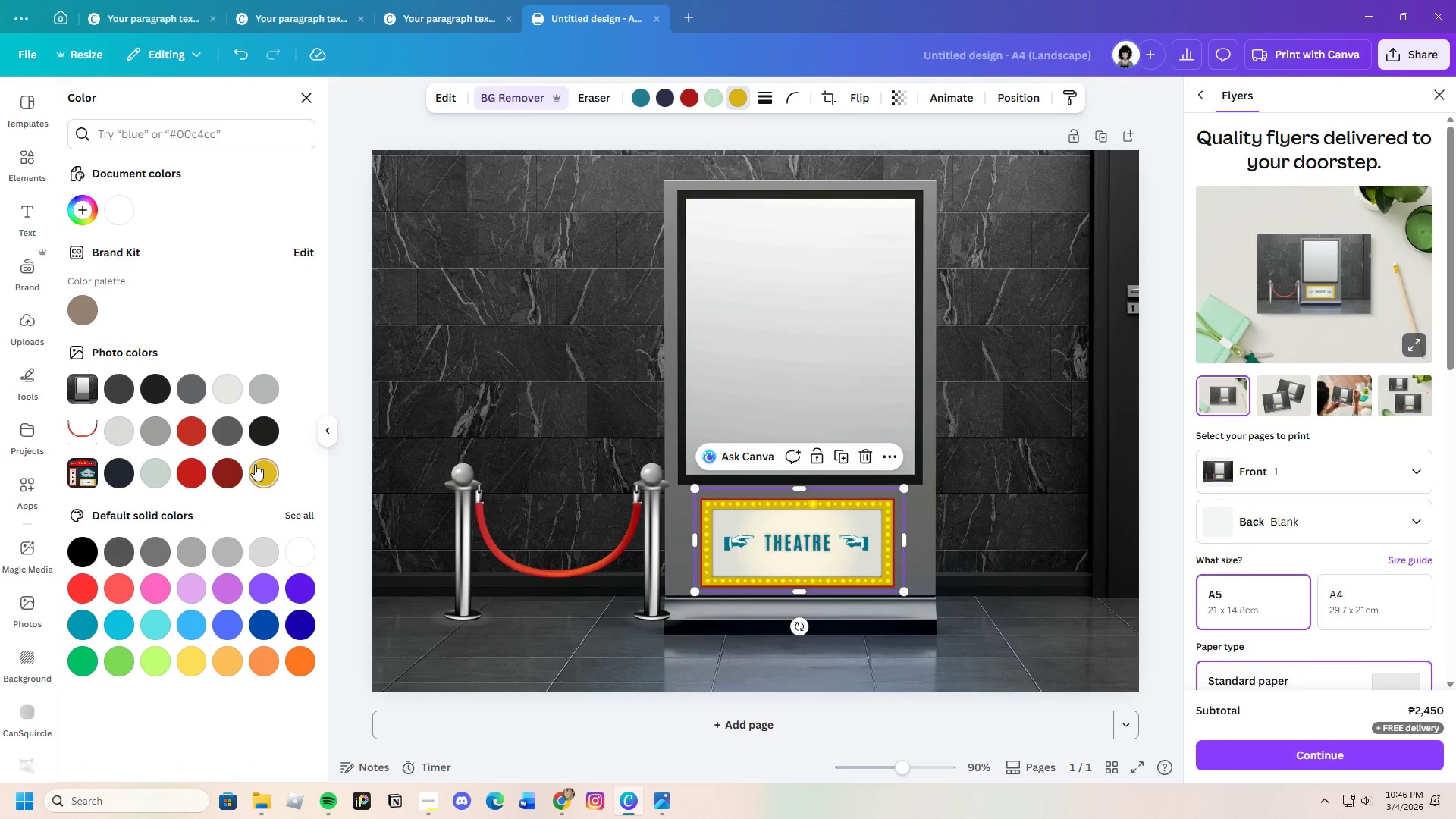 
left_click([228, 460])
 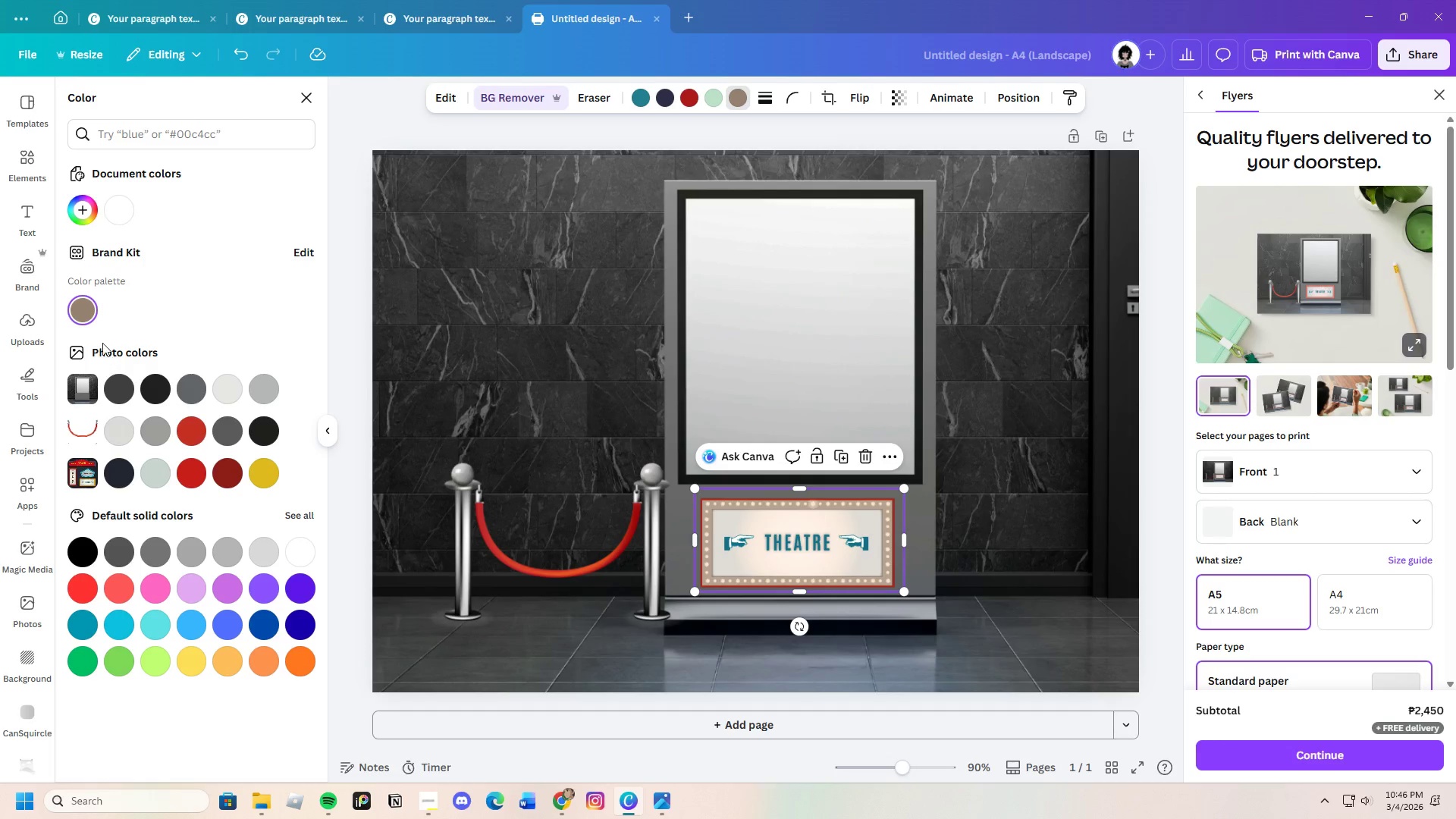 
double_click([83, 204])
 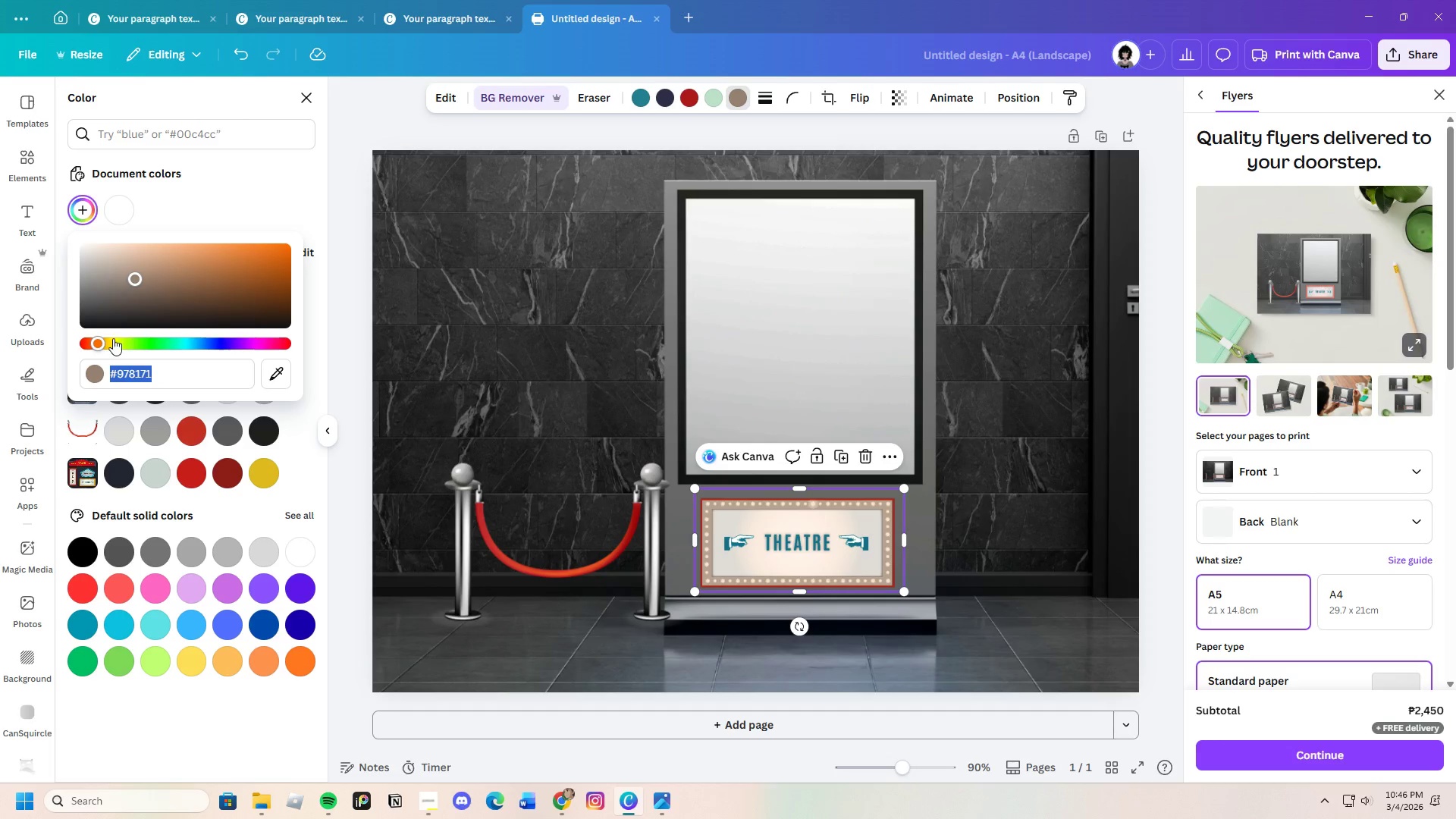 
left_click_drag(start_coordinate=[103, 338], to_coordinate=[95, 342])
 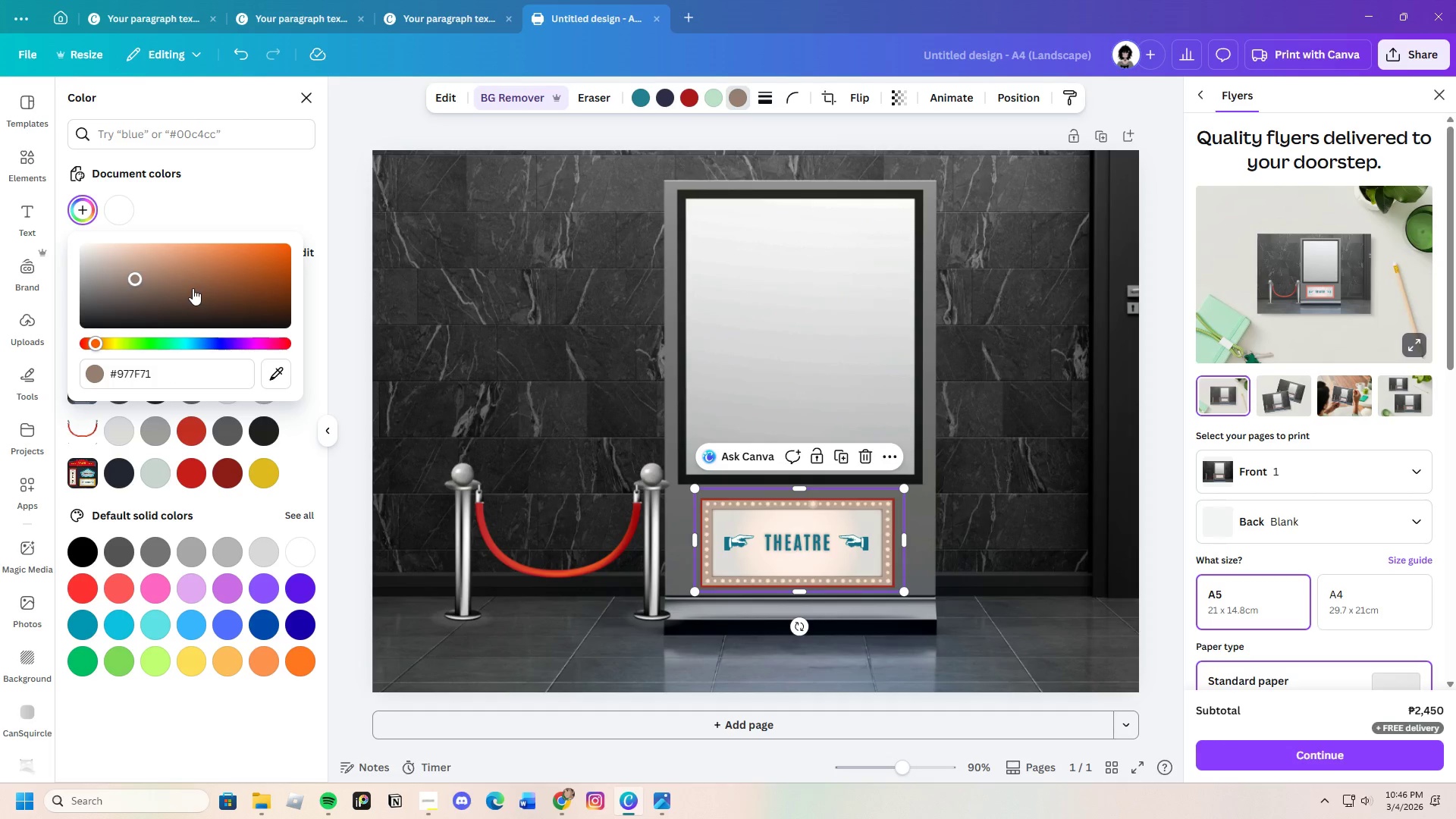 
left_click_drag(start_coordinate=[193, 288], to_coordinate=[278, 266])
 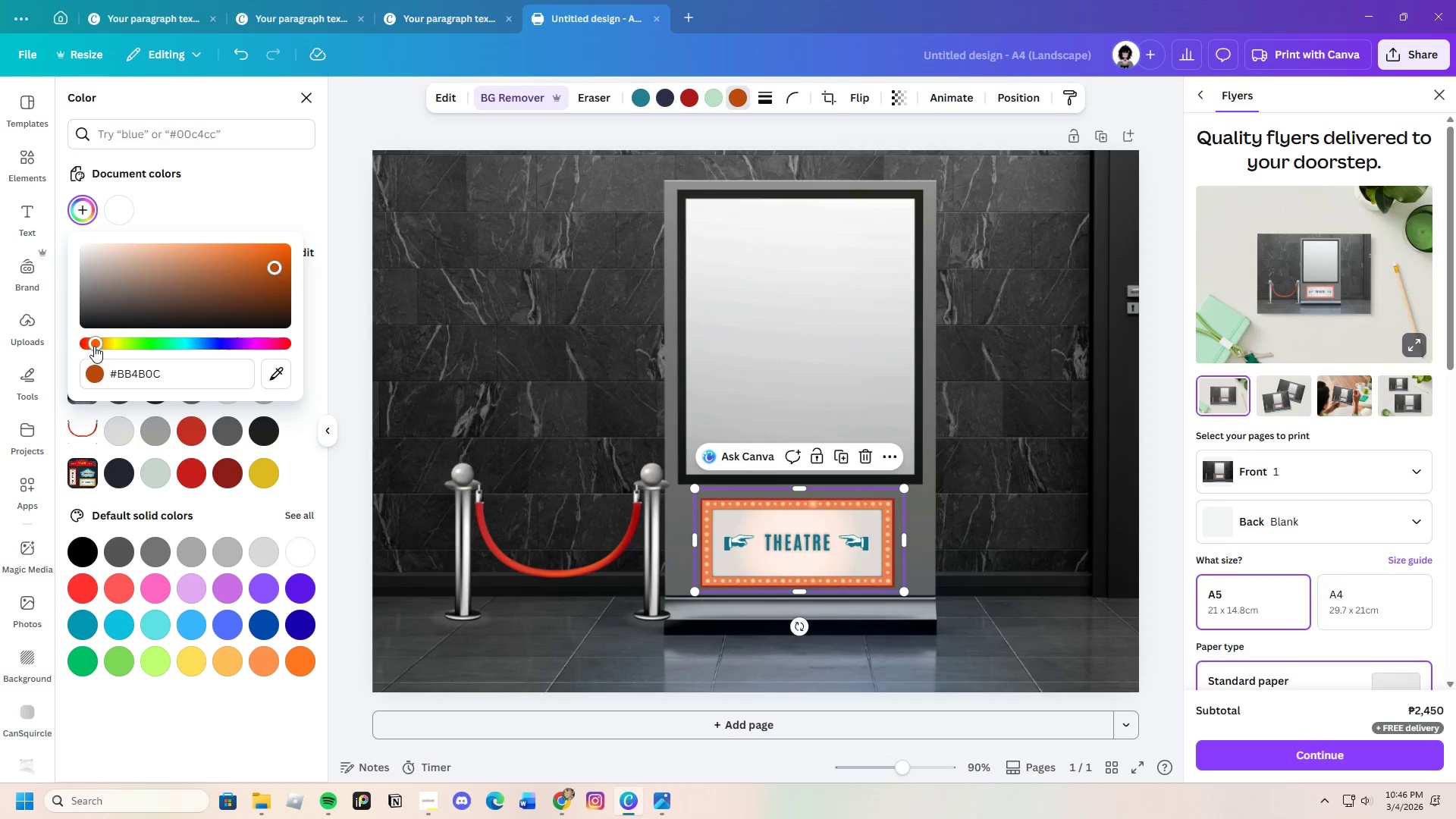 
left_click_drag(start_coordinate=[94, 345], to_coordinate=[85, 346])
 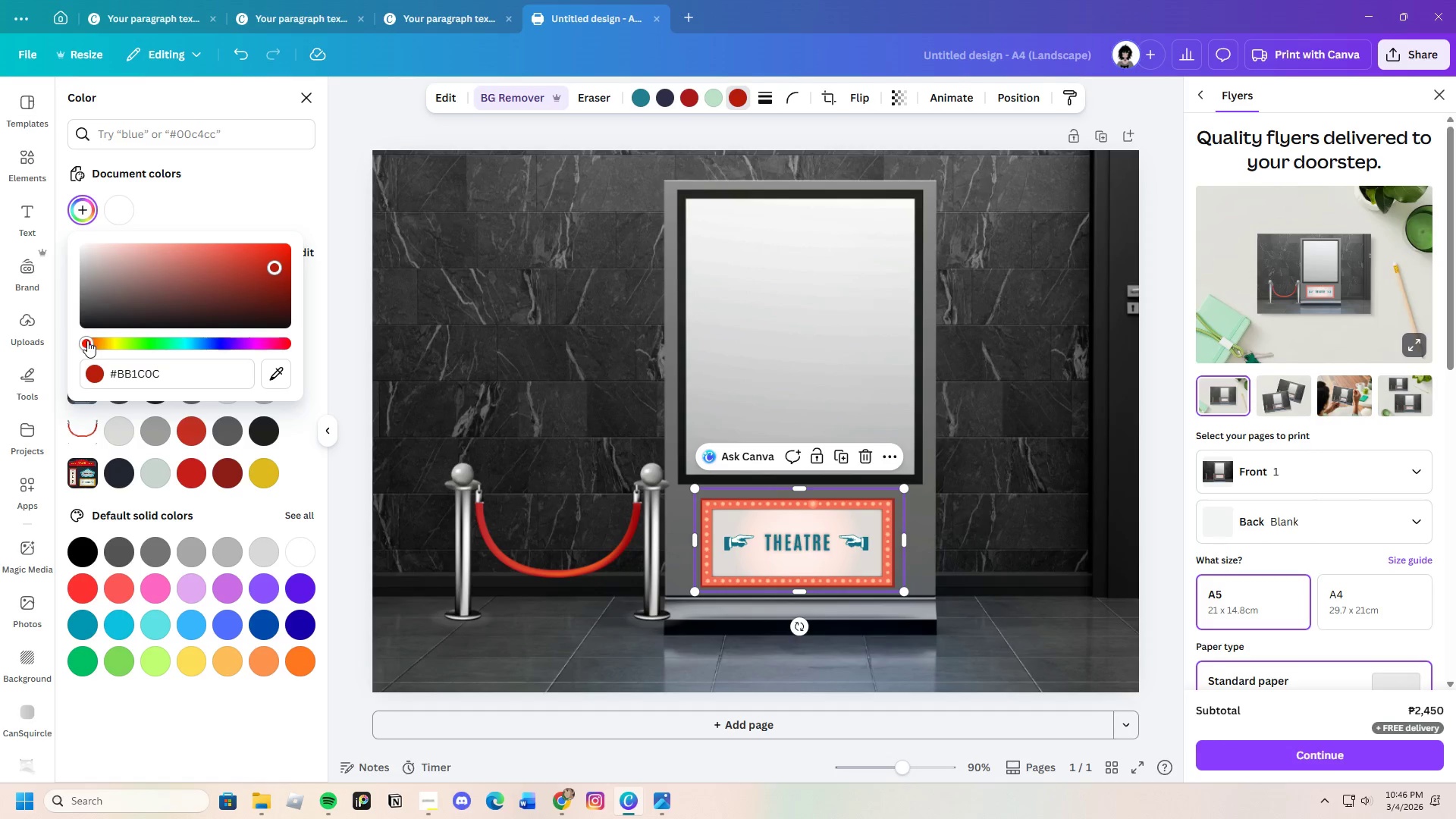 
left_click_drag(start_coordinate=[83, 342], to_coordinate=[90, 342])
 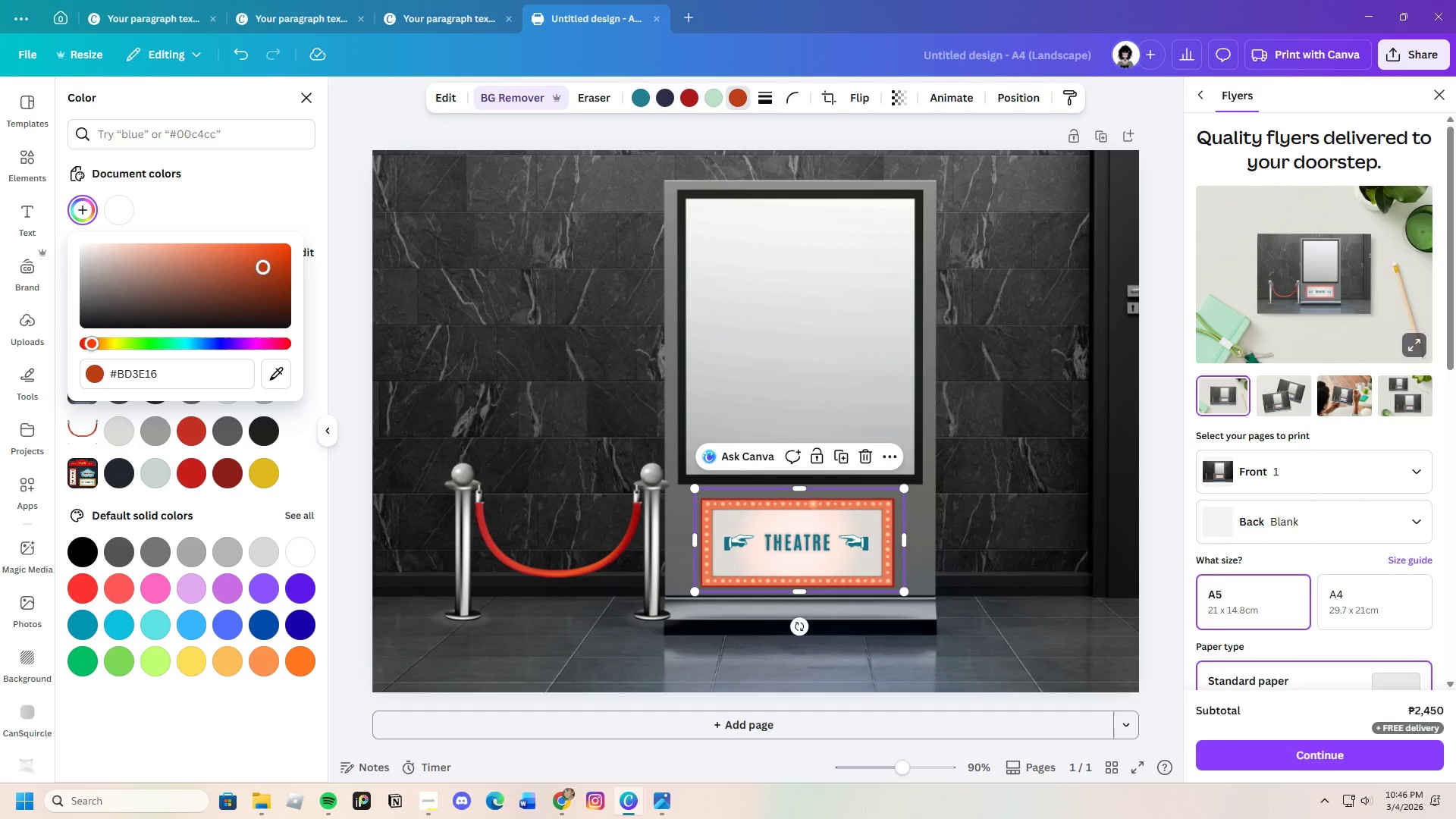 
left_click_drag(start_coordinate=[266, 265], to_coordinate=[280, 301])
 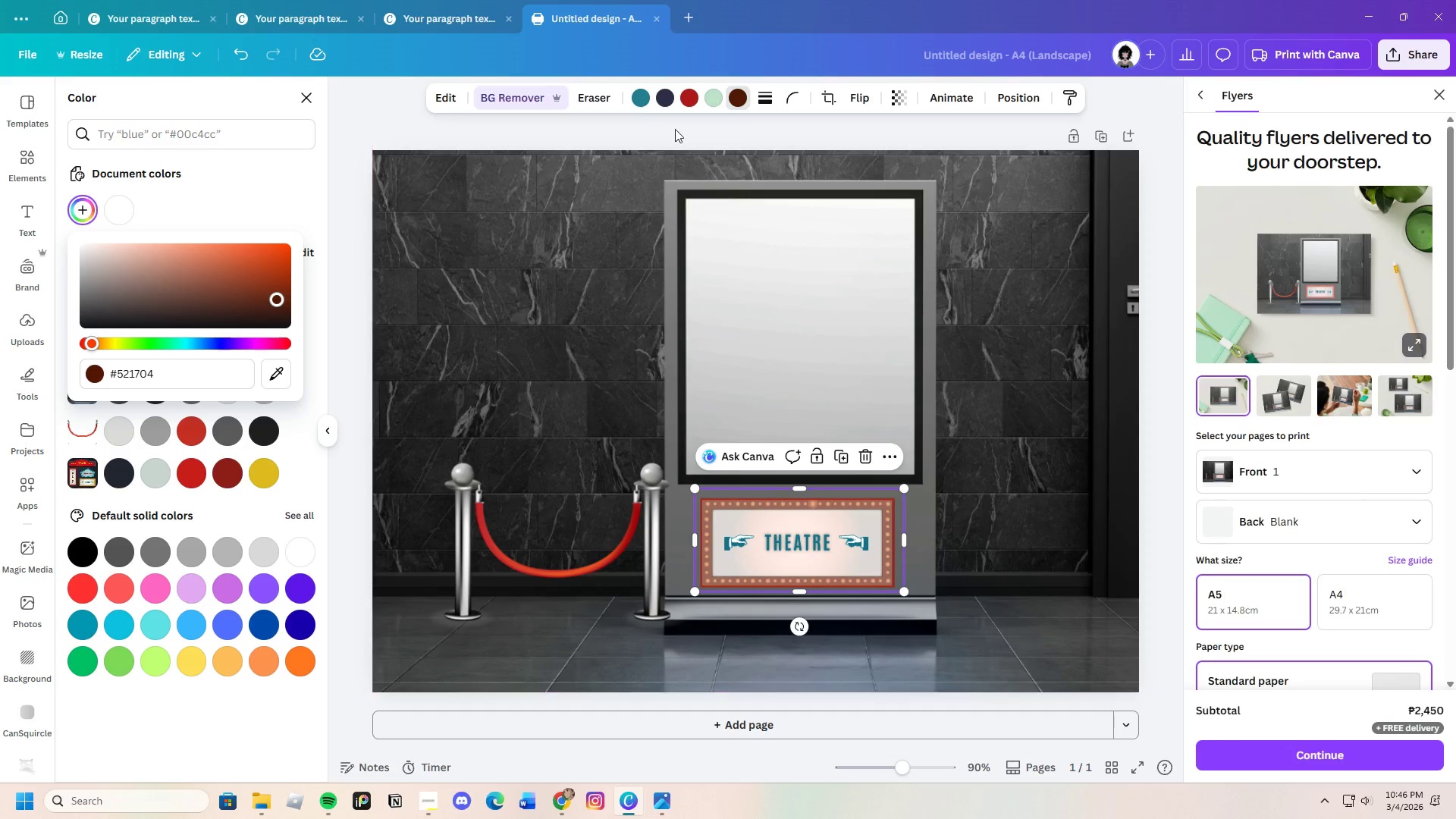 
left_click([639, 99])
 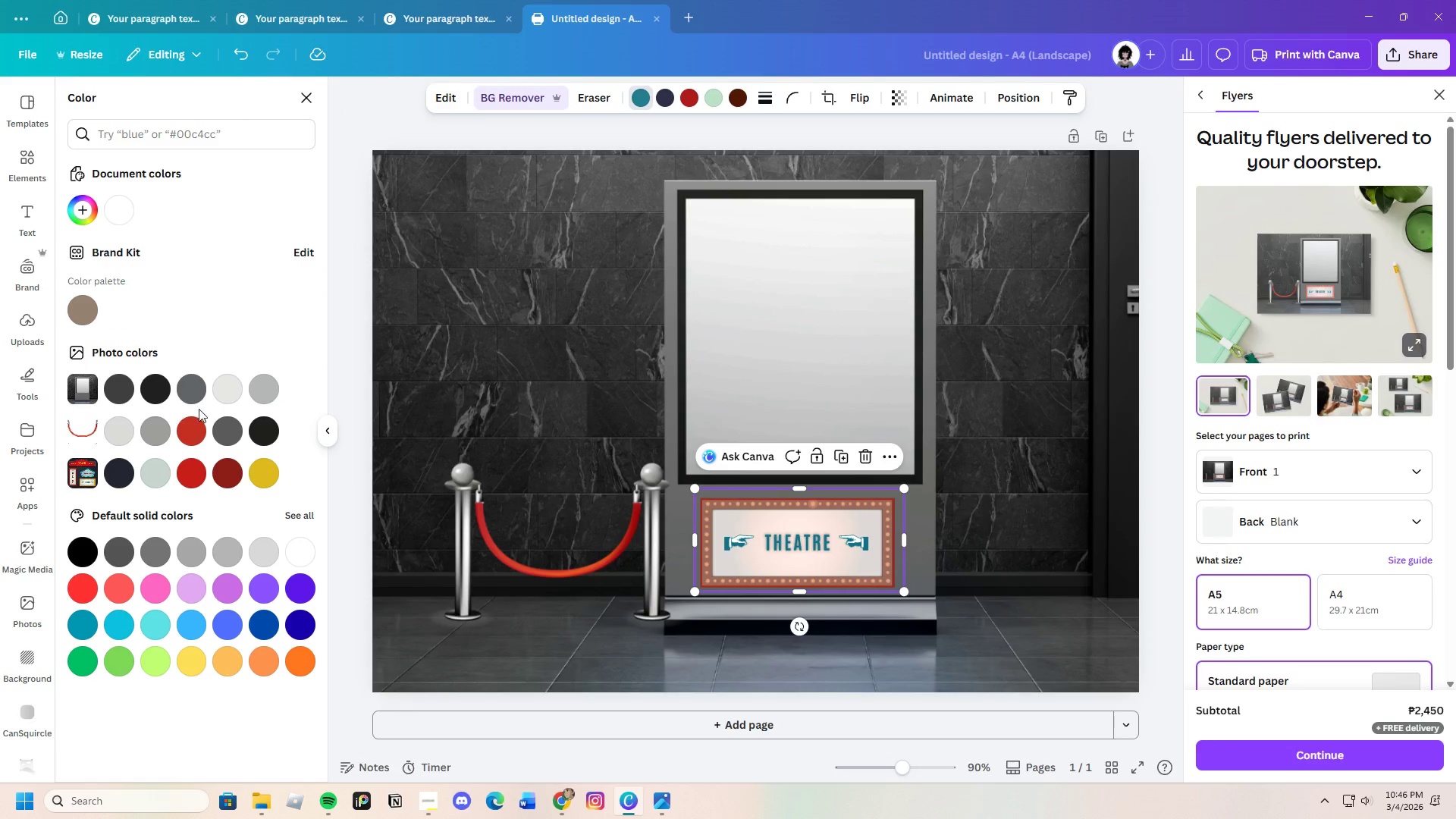 
left_click([164, 384])
 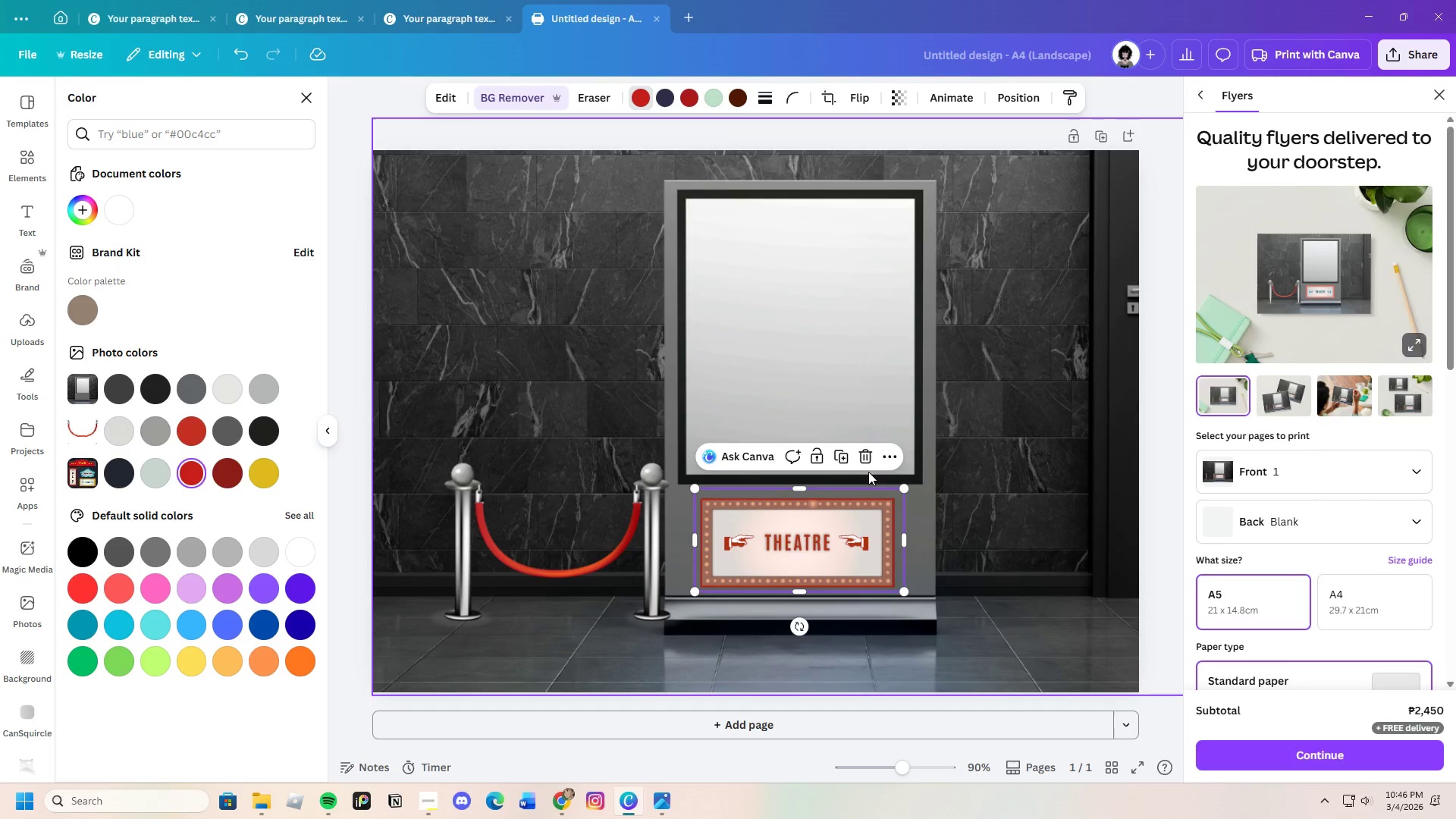 
wait(6.95)
 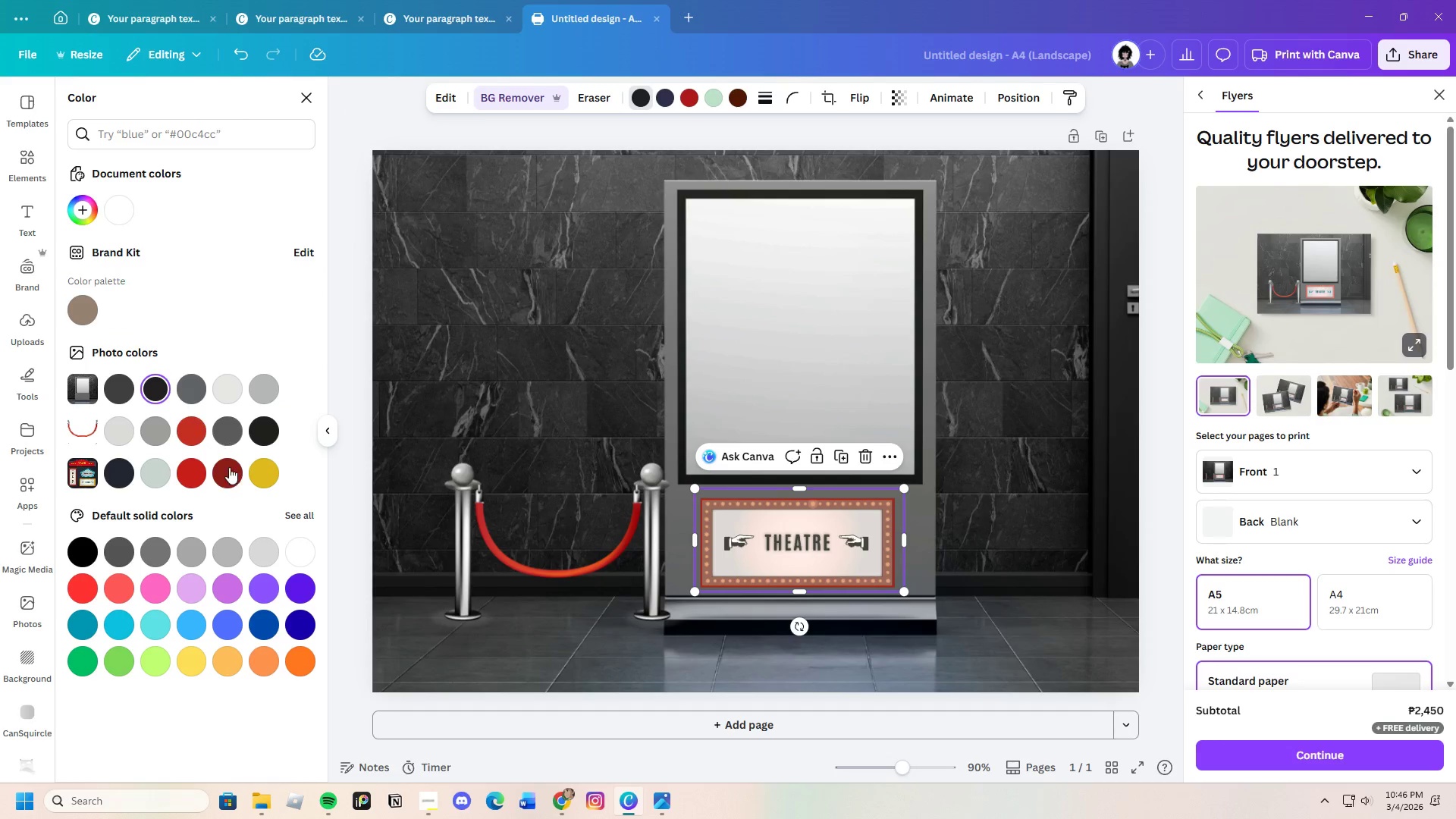 
double_click([245, 55])
 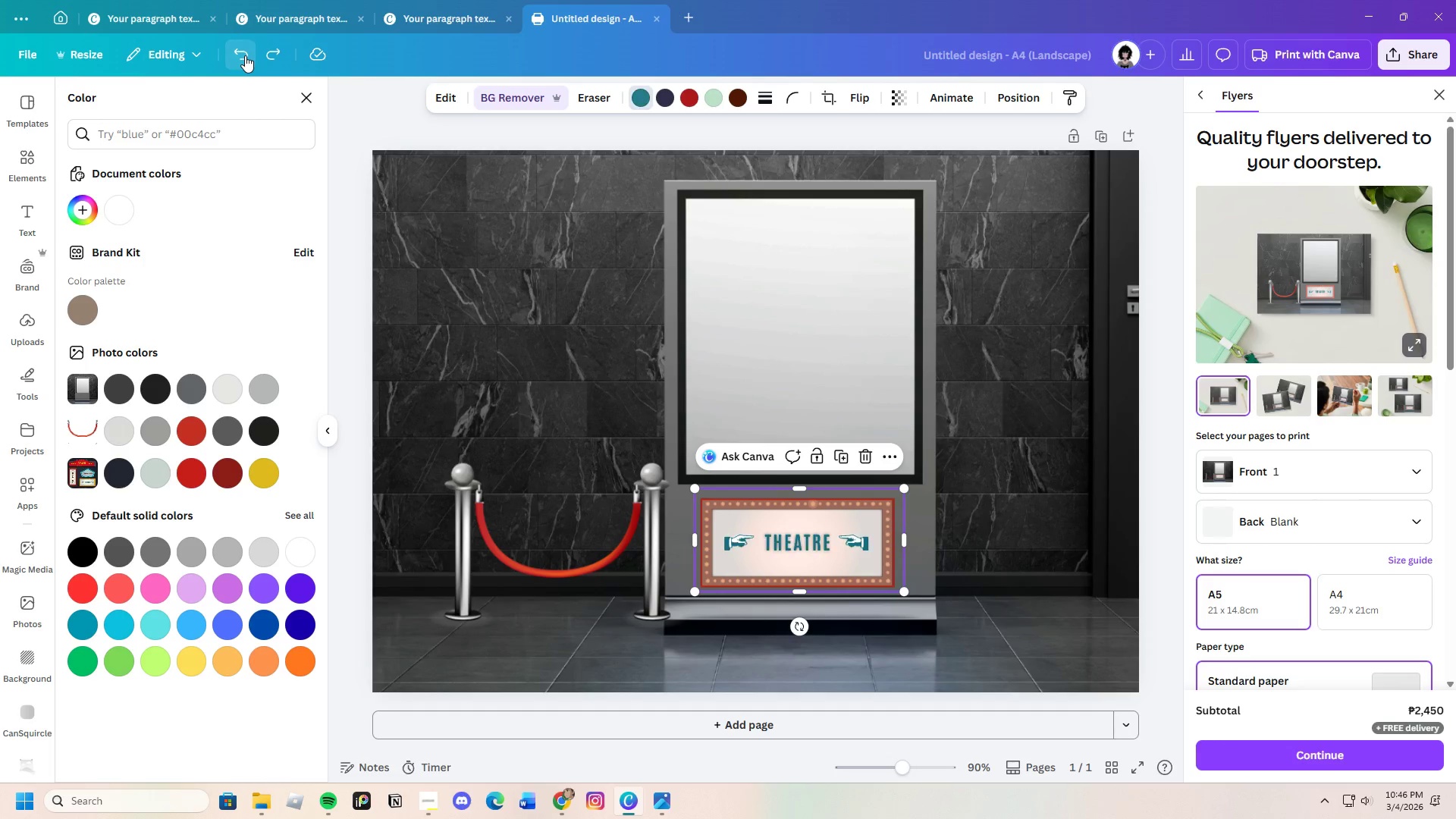 
triple_click([245, 55])
 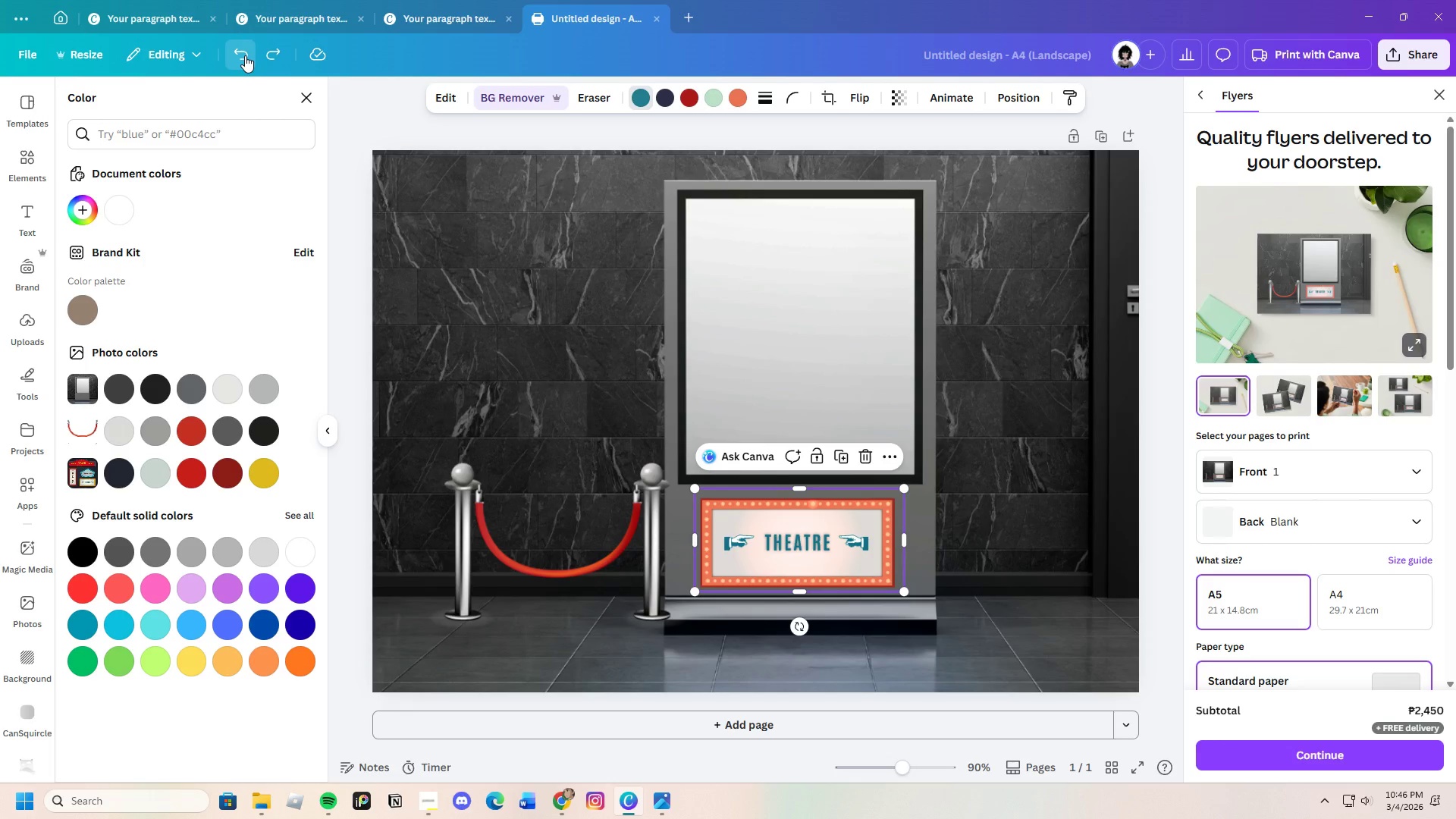 
double_click([245, 55])
 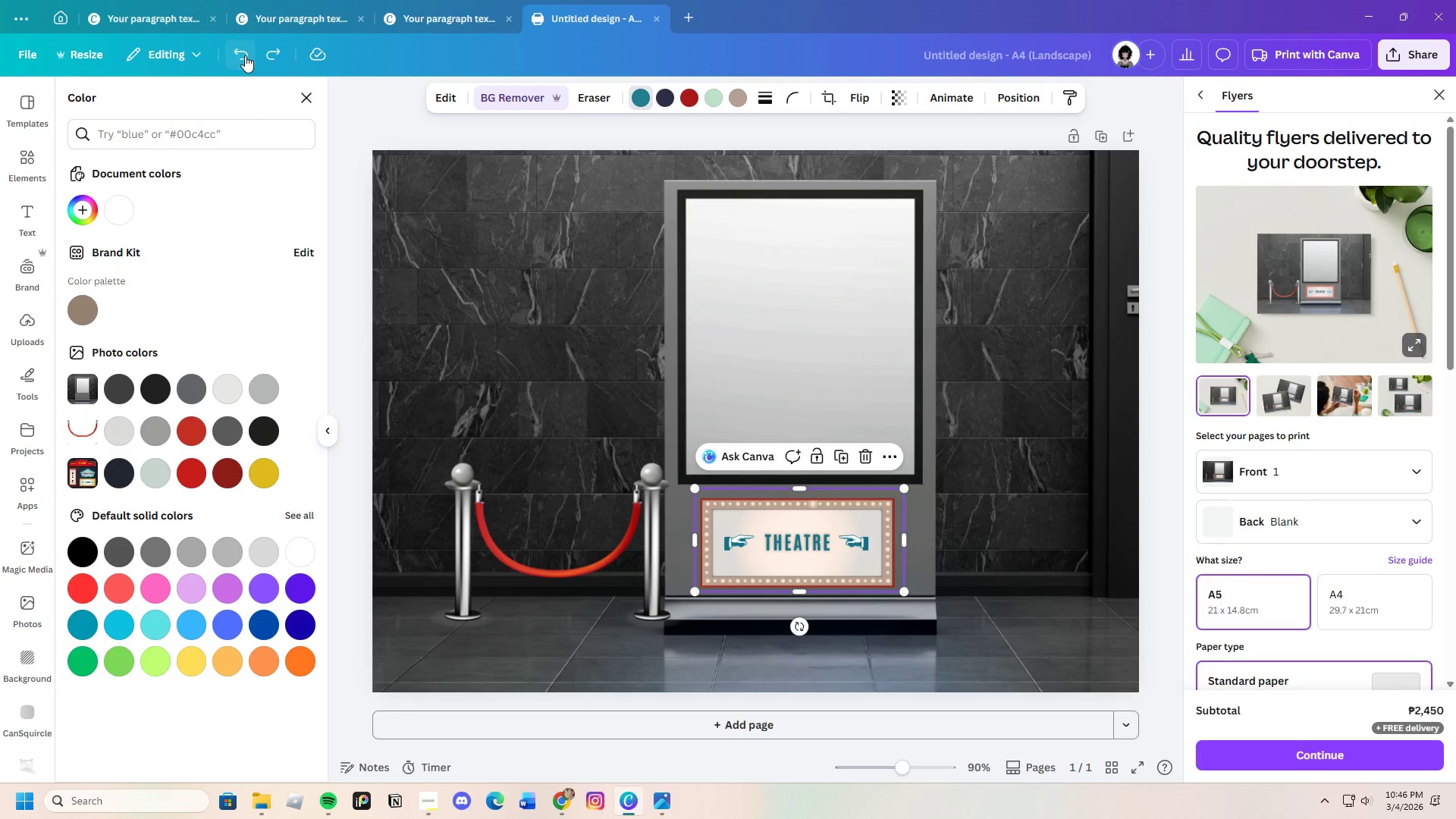 
double_click([245, 55])
 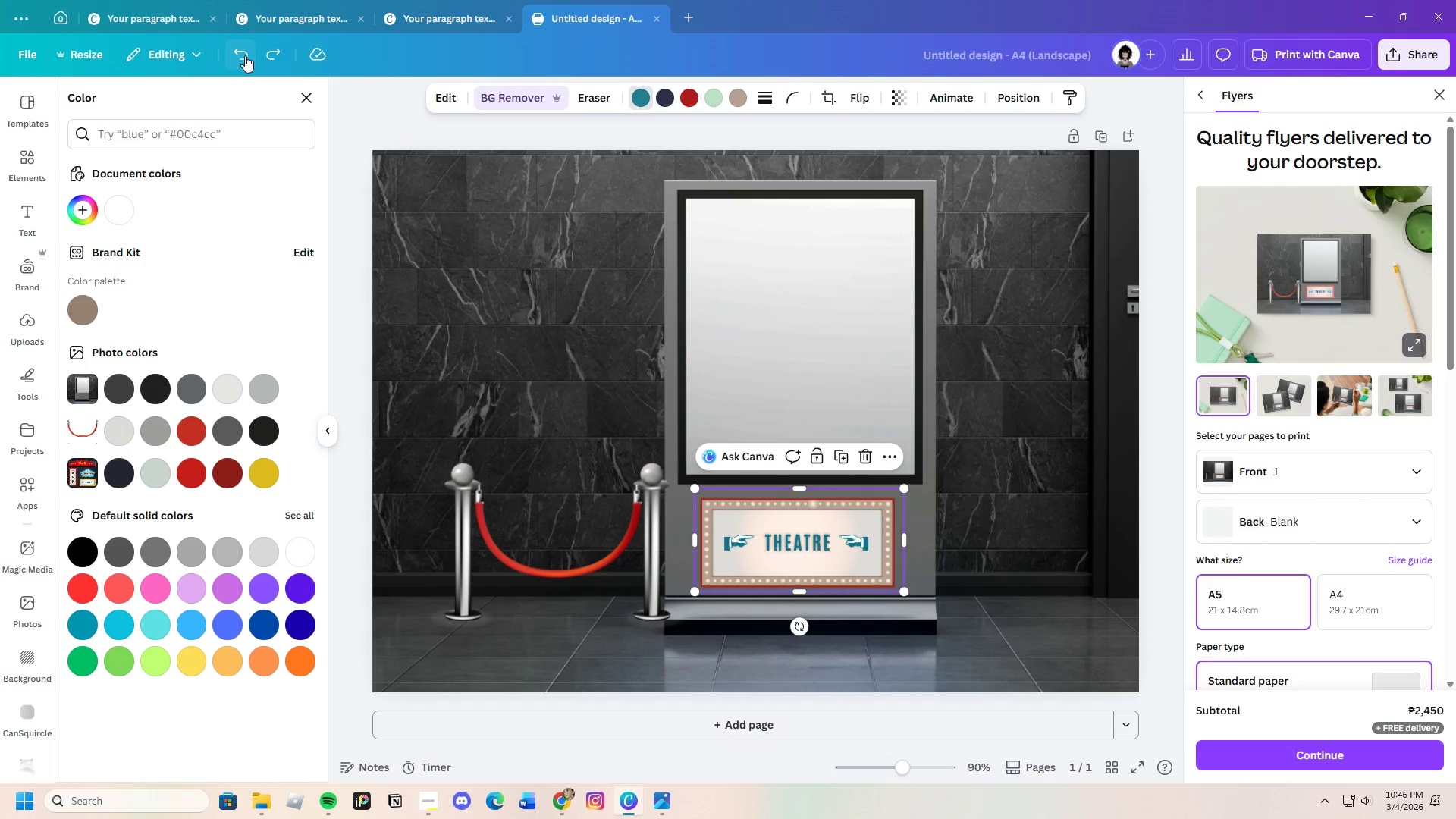 
triple_click([245, 55])
 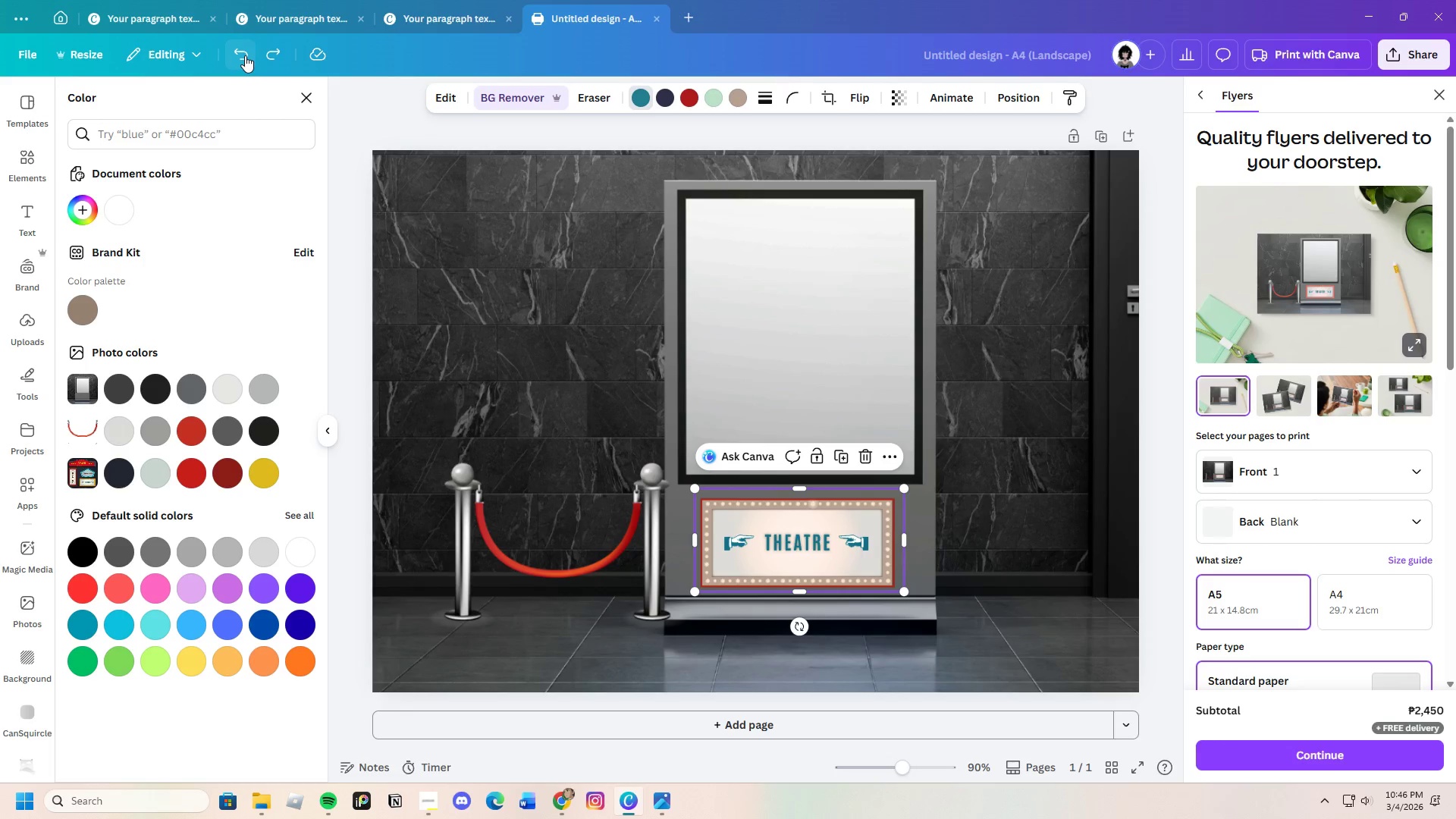 
triple_click([245, 55])
 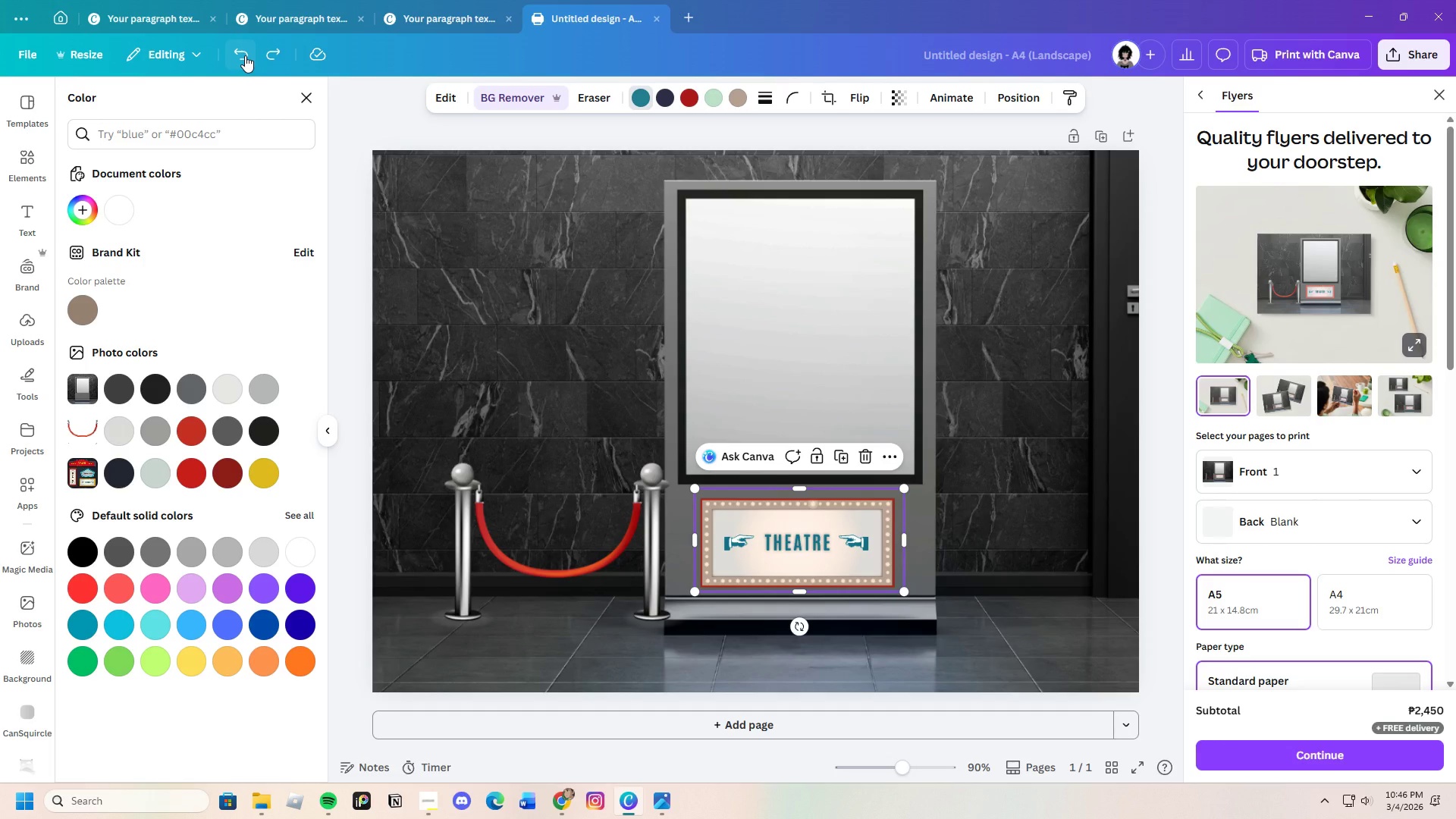 
left_click([245, 55])
 